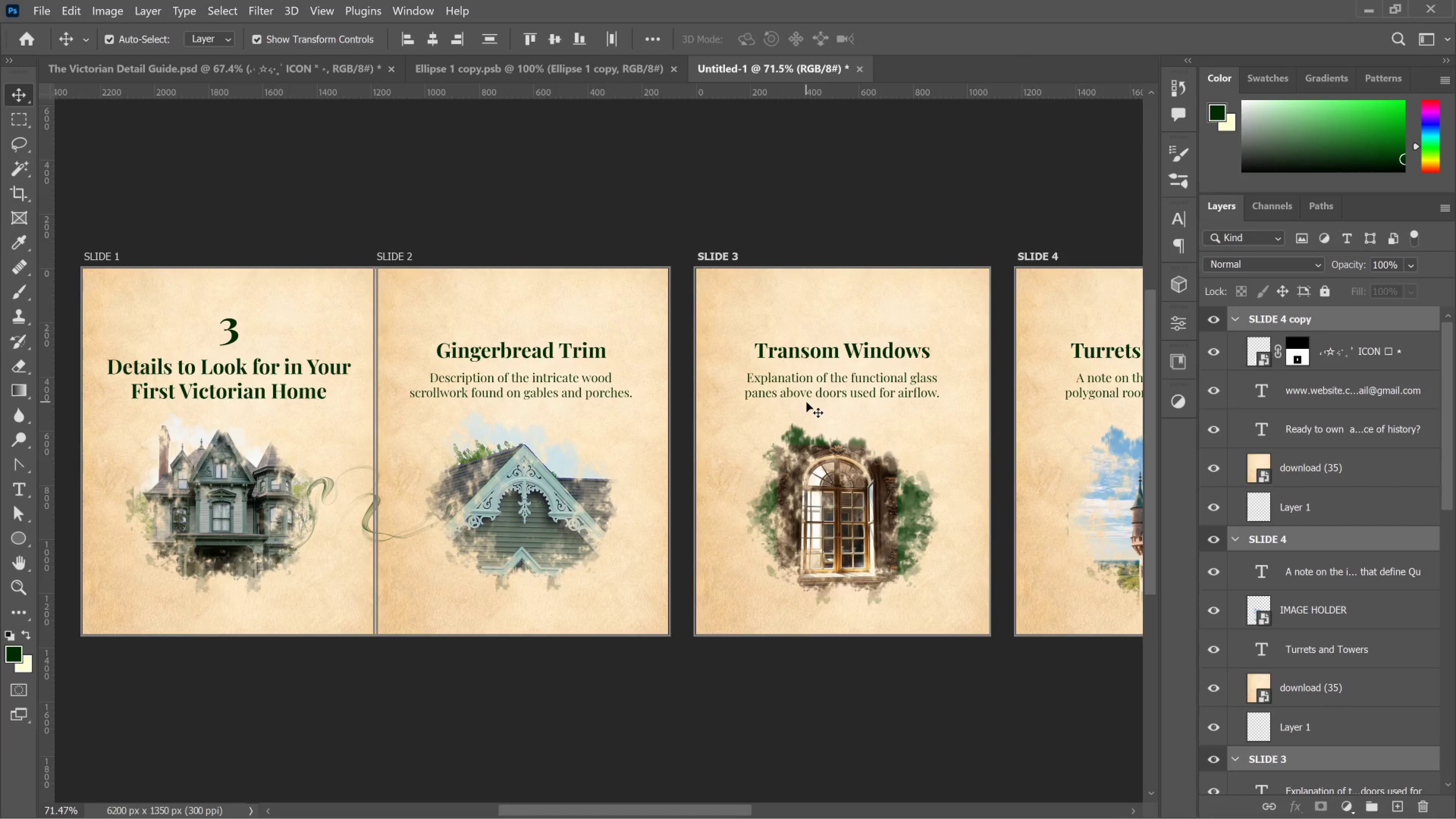 
key(Shift+ArrowLeft)
 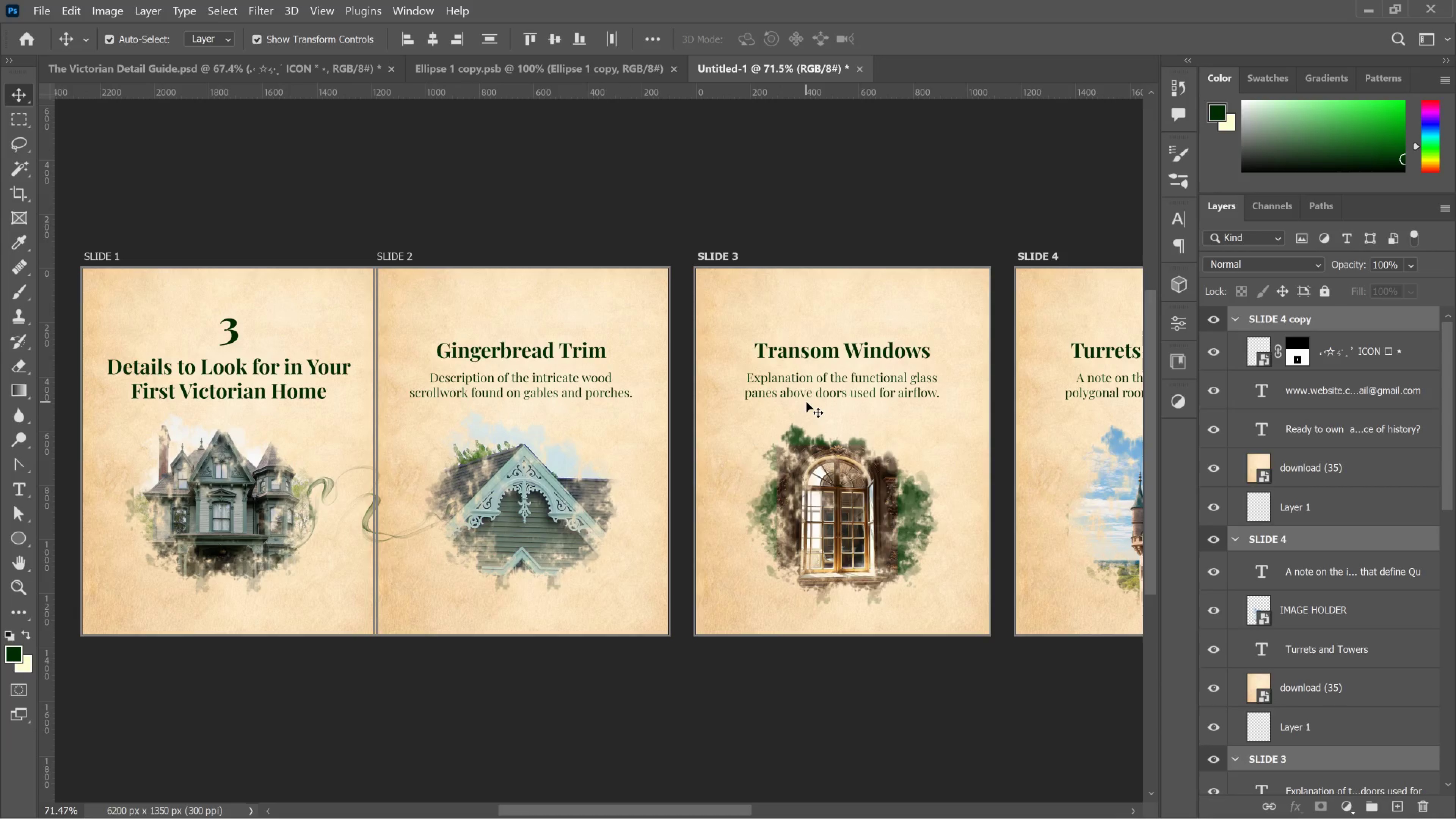 
key(Shift+ArrowLeft)
 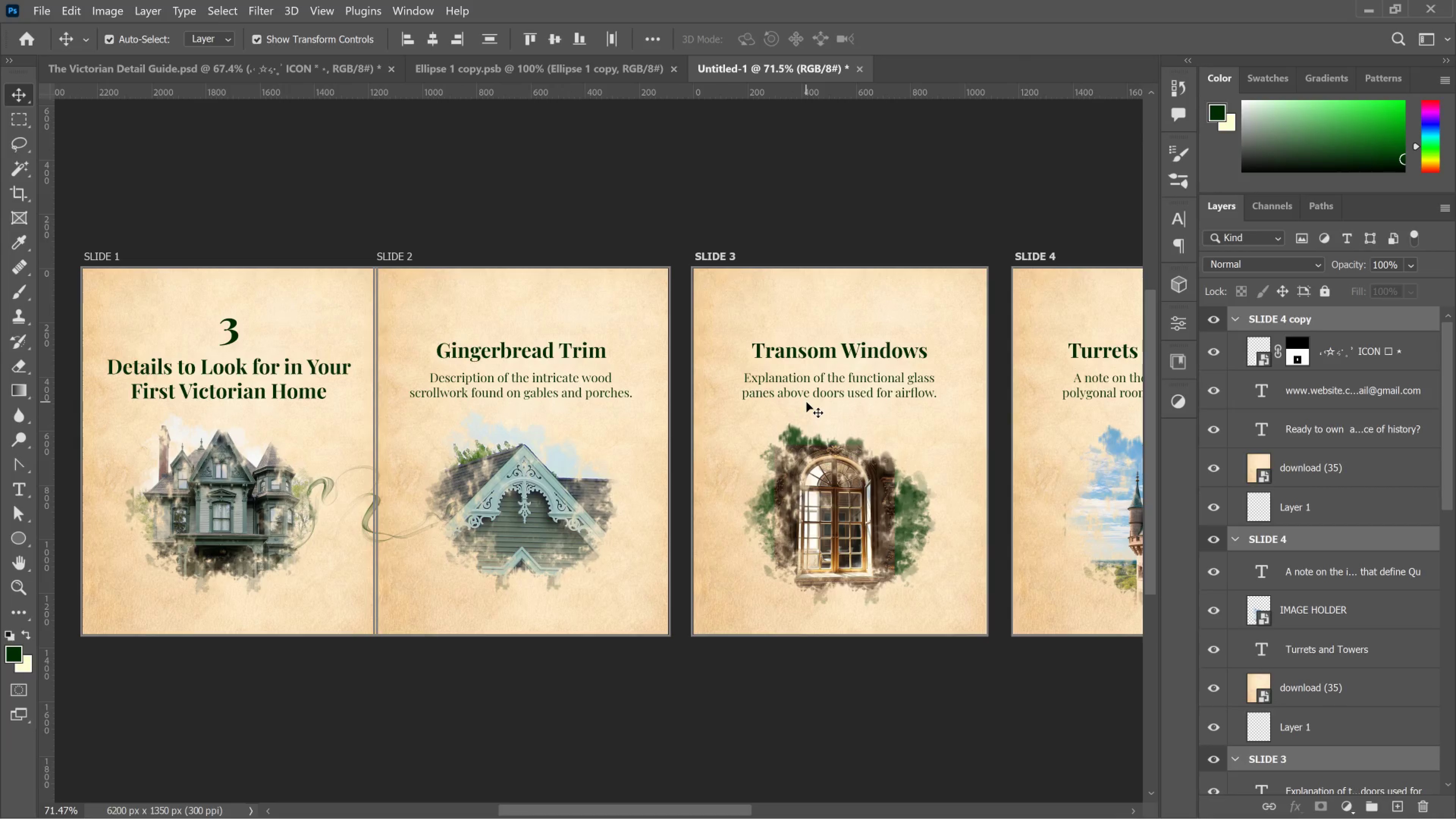 
key(Shift+ArrowLeft)
 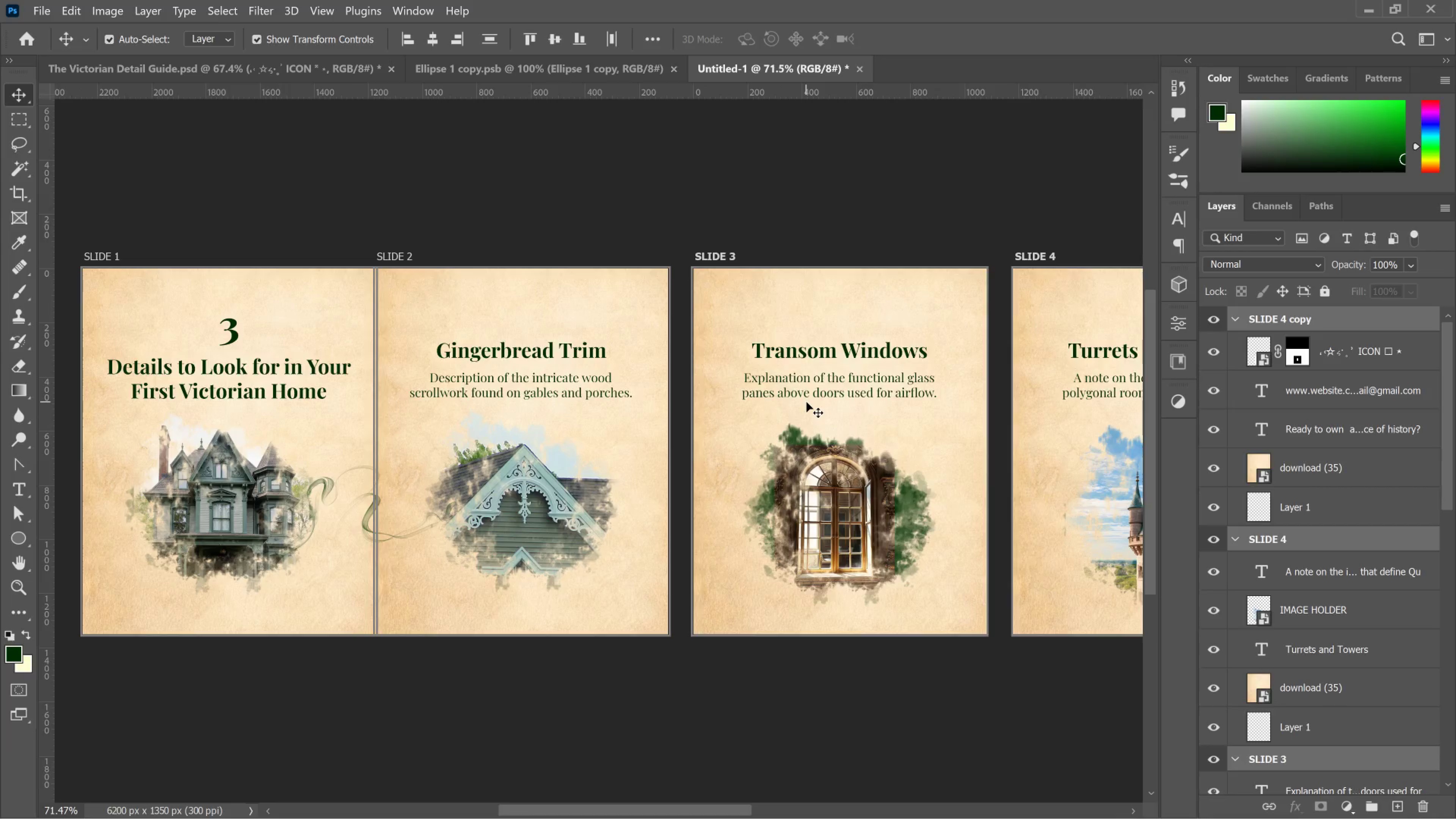 
key(Shift+ArrowLeft)
 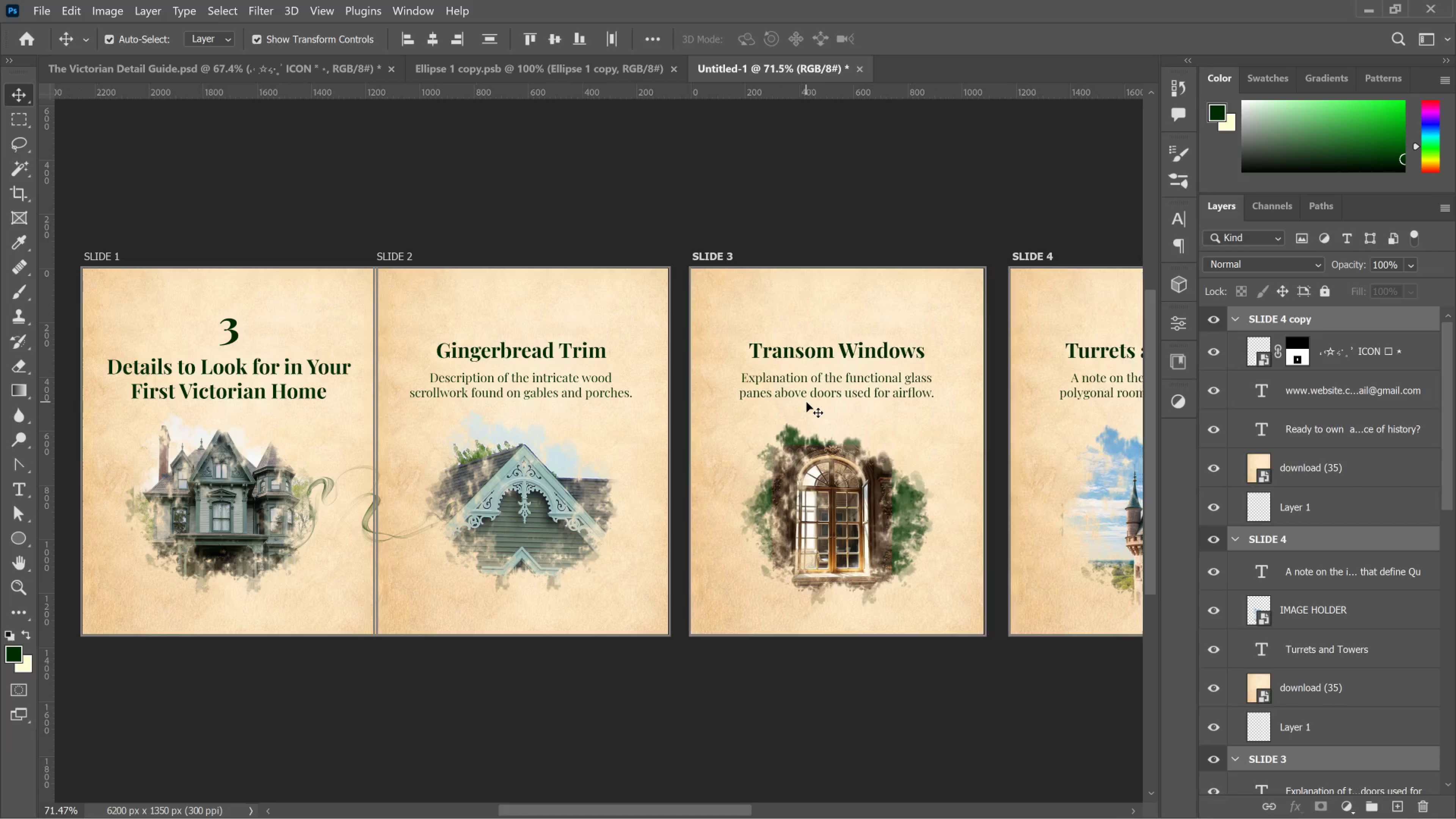 
key(Shift+ArrowLeft)
 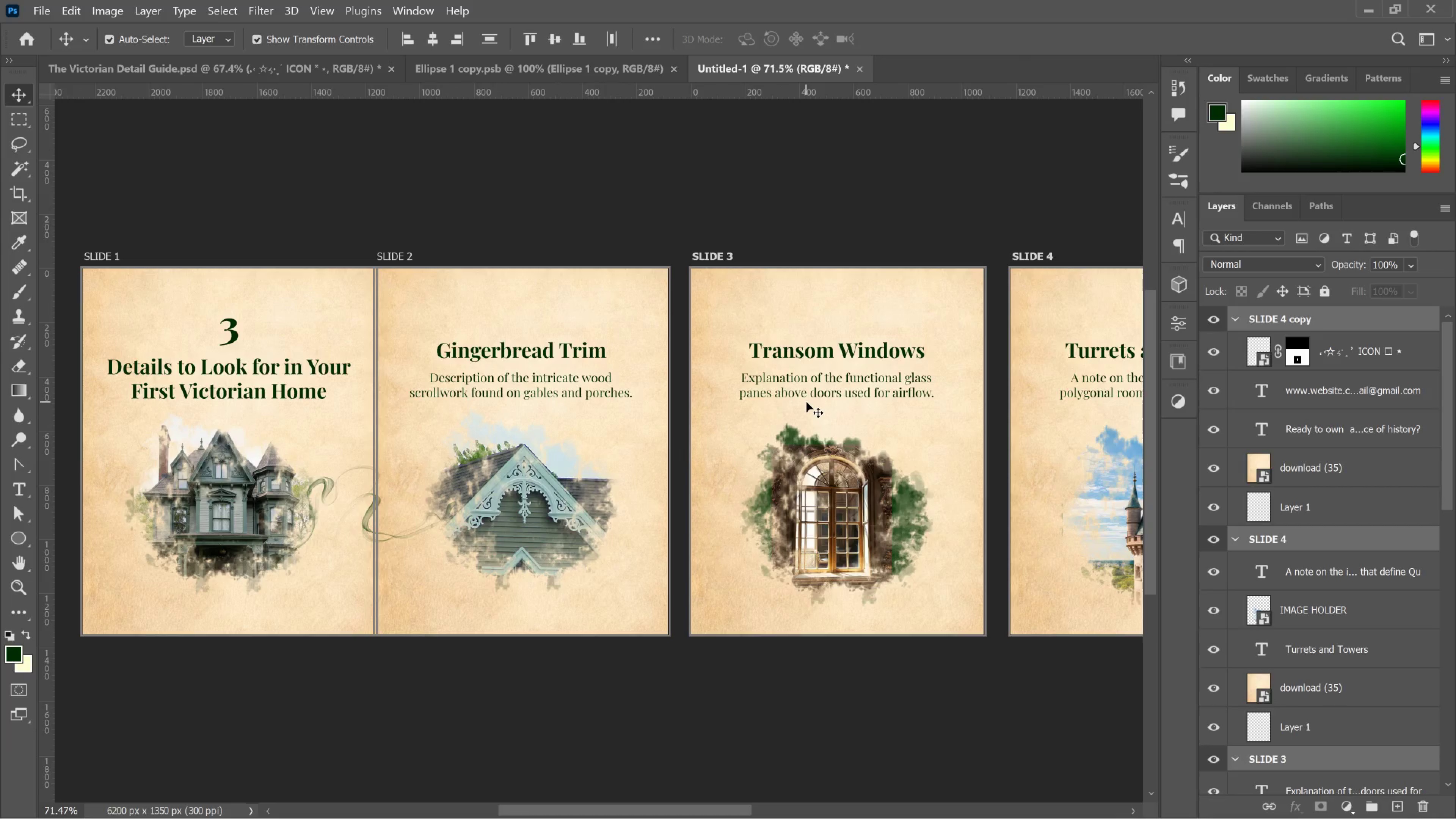 
key(Shift+ArrowLeft)
 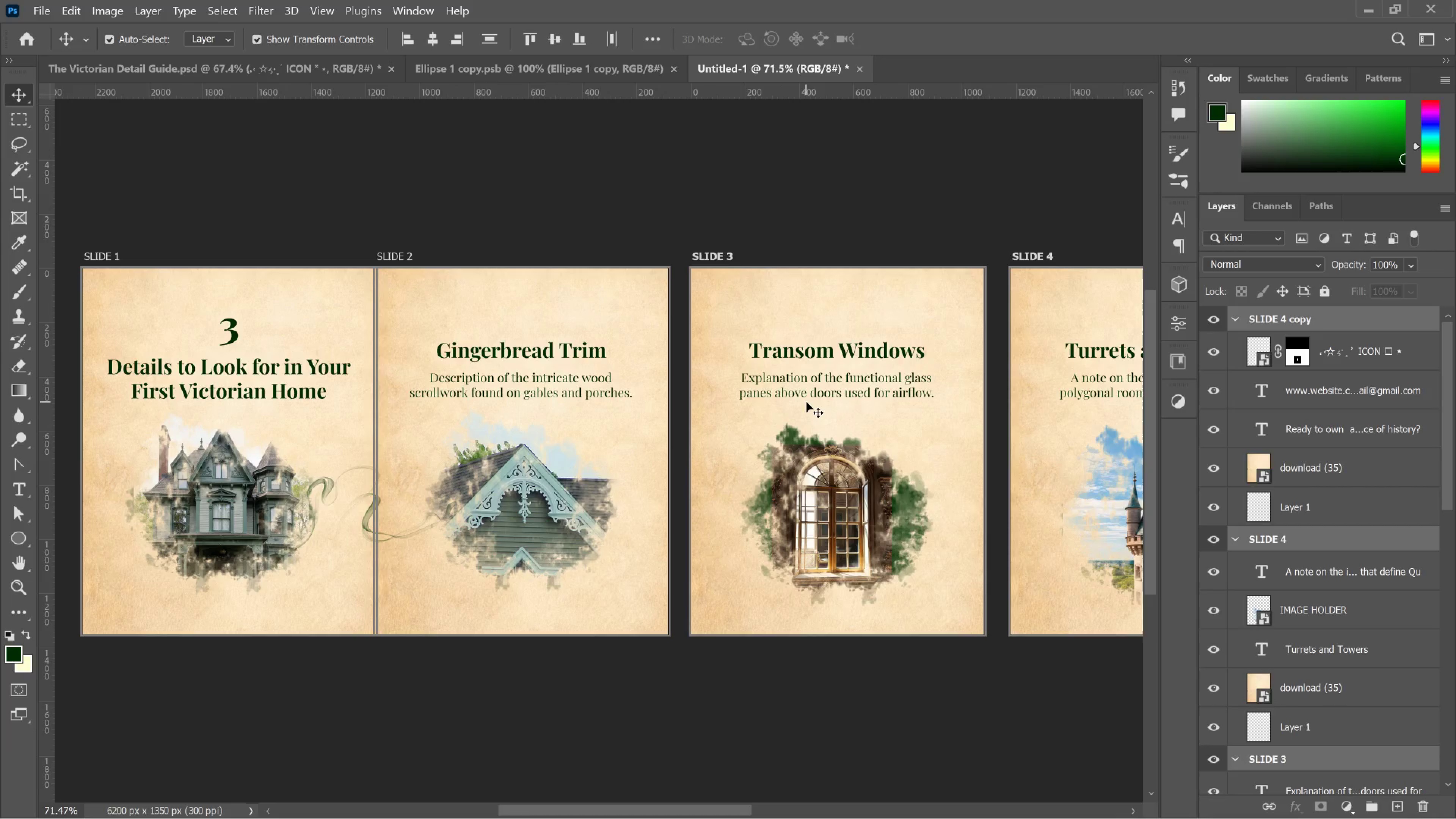 
key(Shift+ArrowLeft)
 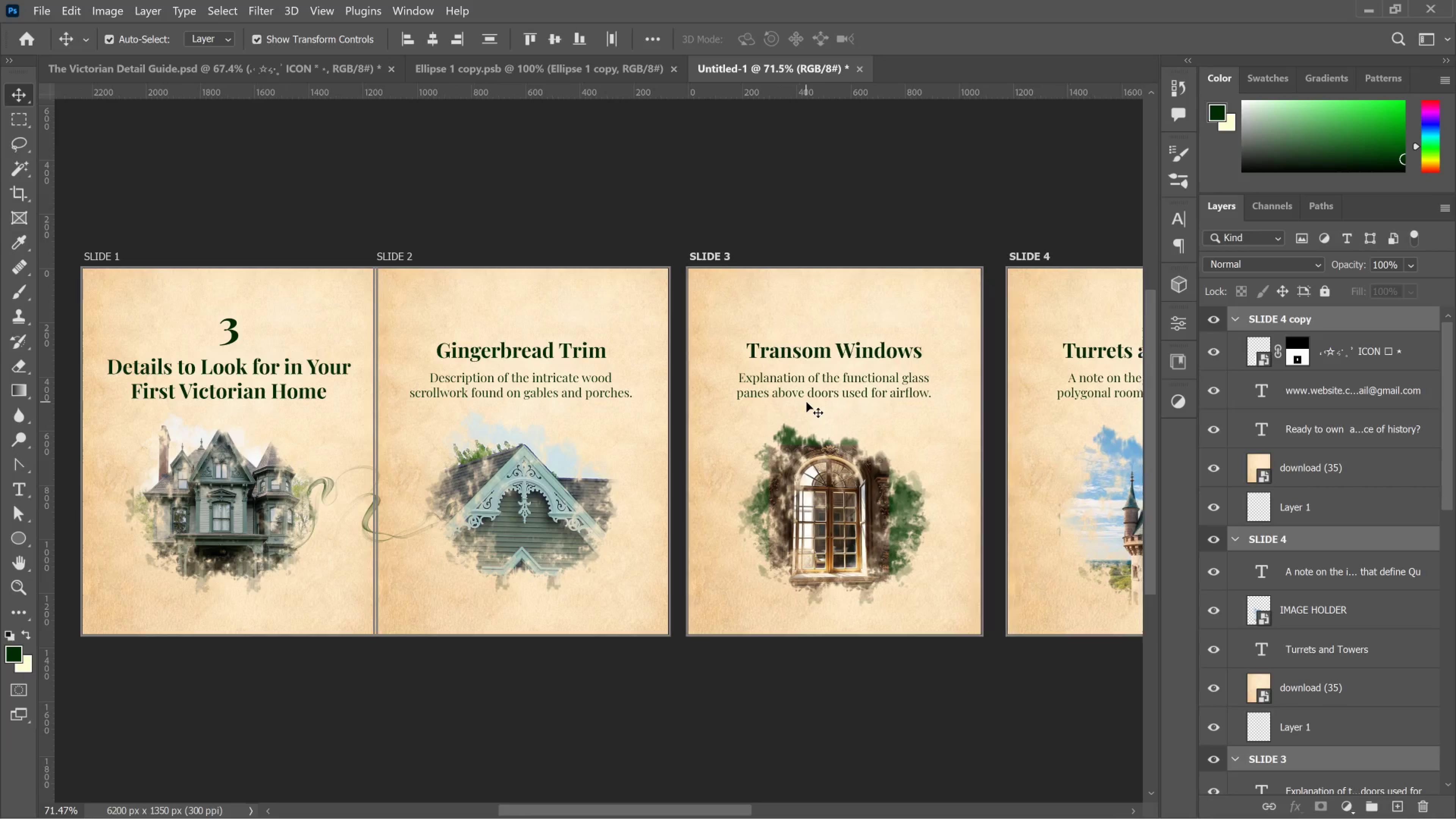 
key(Shift+ArrowLeft)
 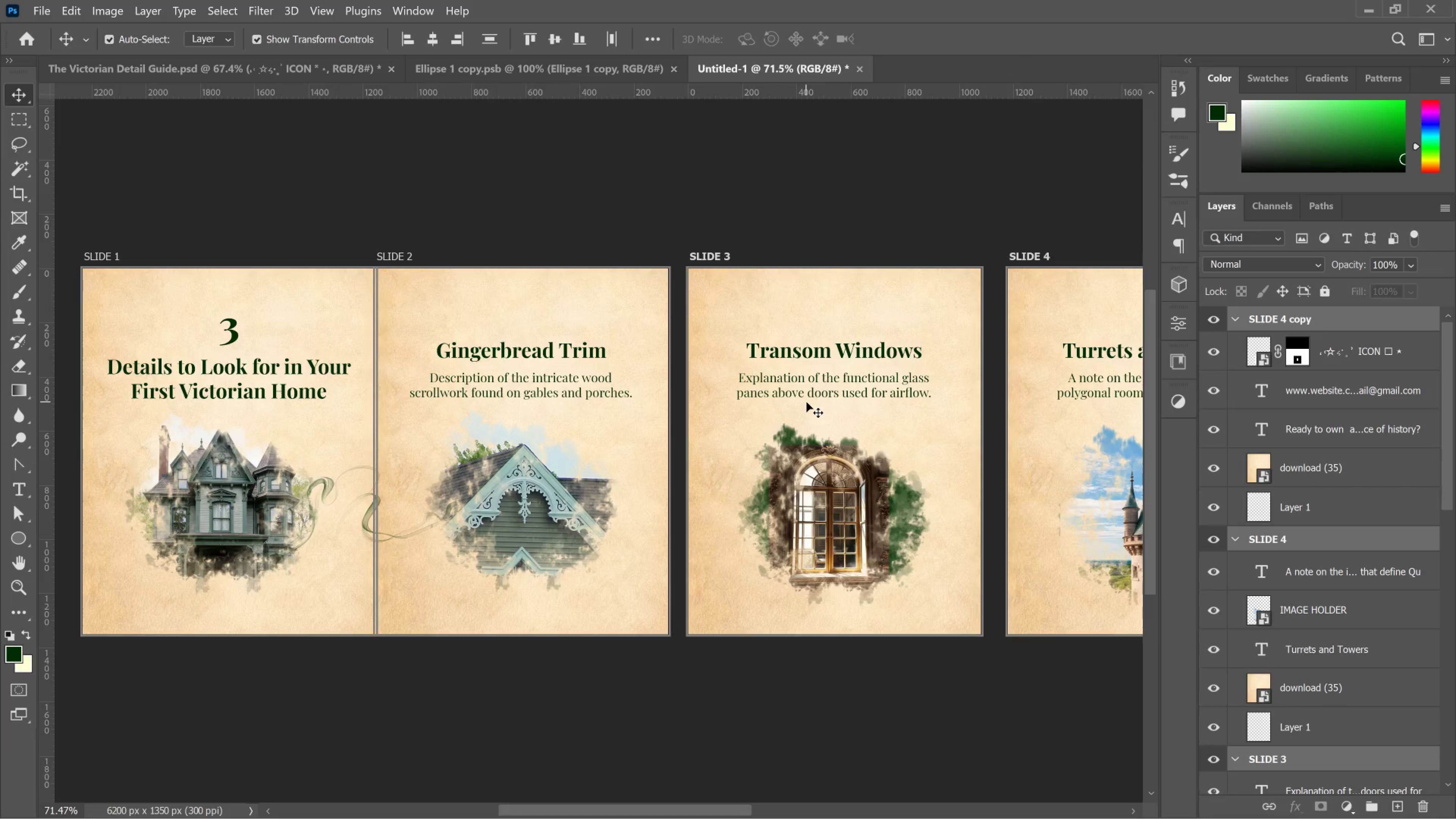 
key(Shift+ArrowLeft)
 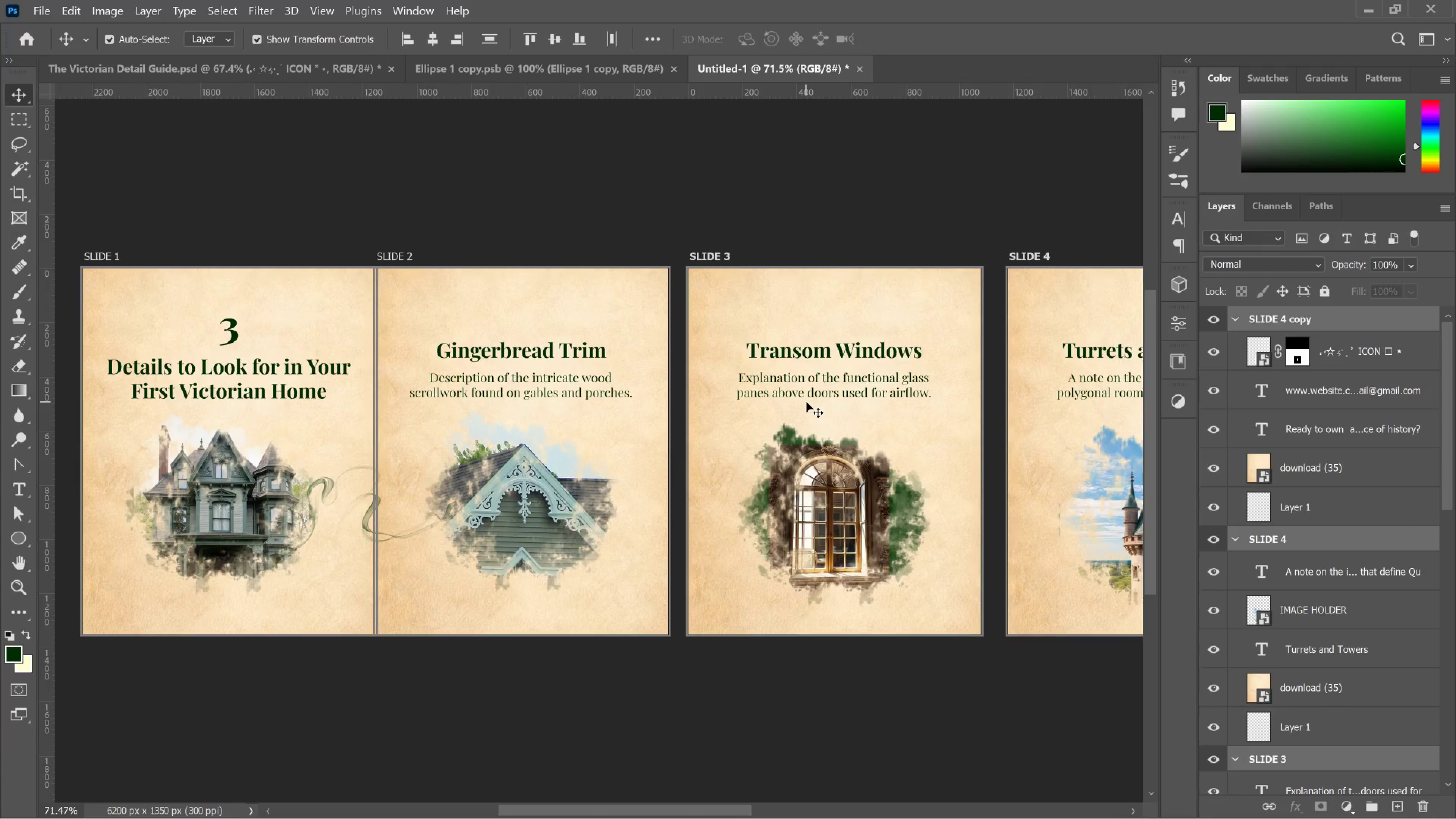 
key(Shift+ArrowLeft)
 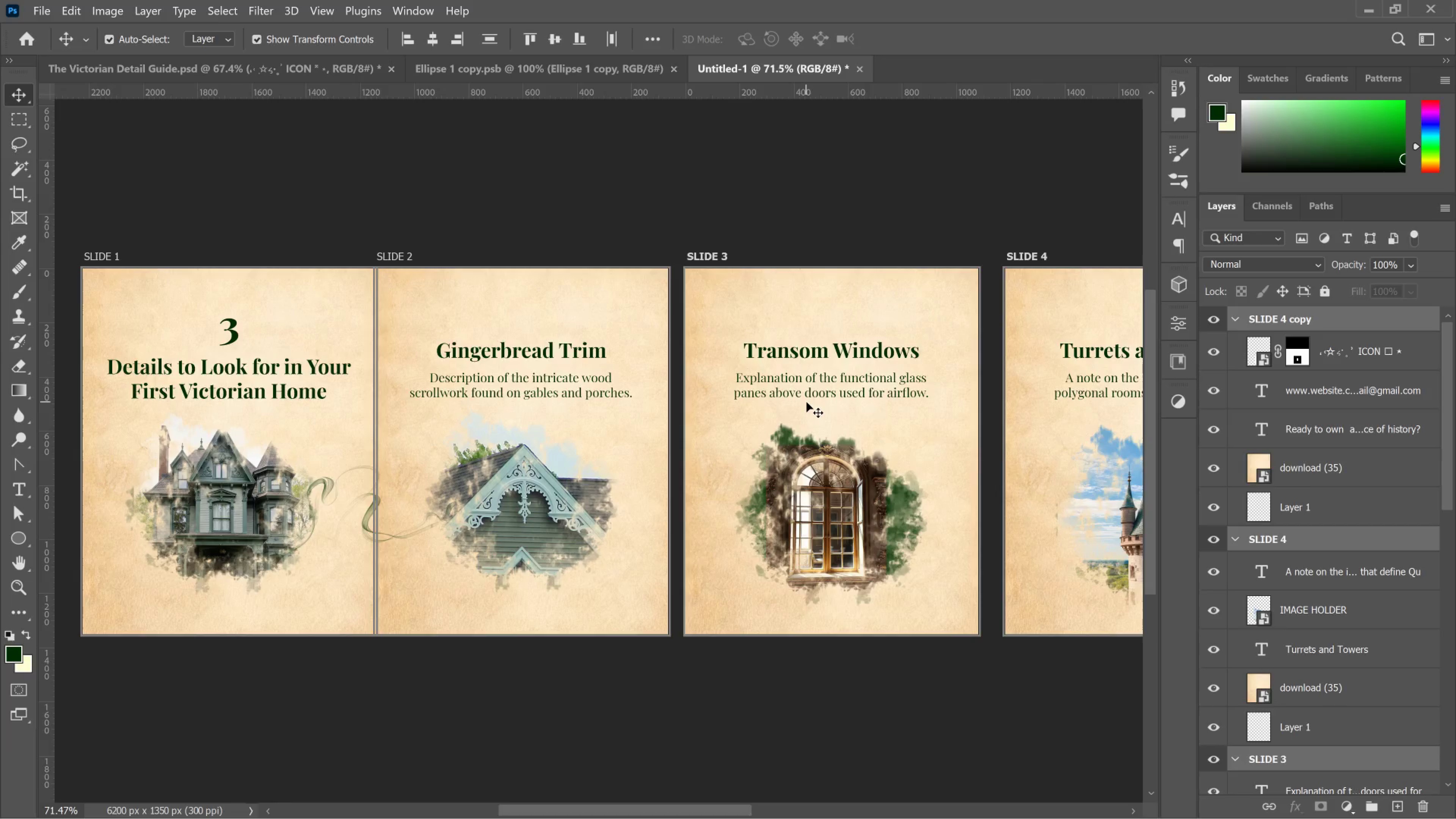 
key(Shift+ArrowLeft)
 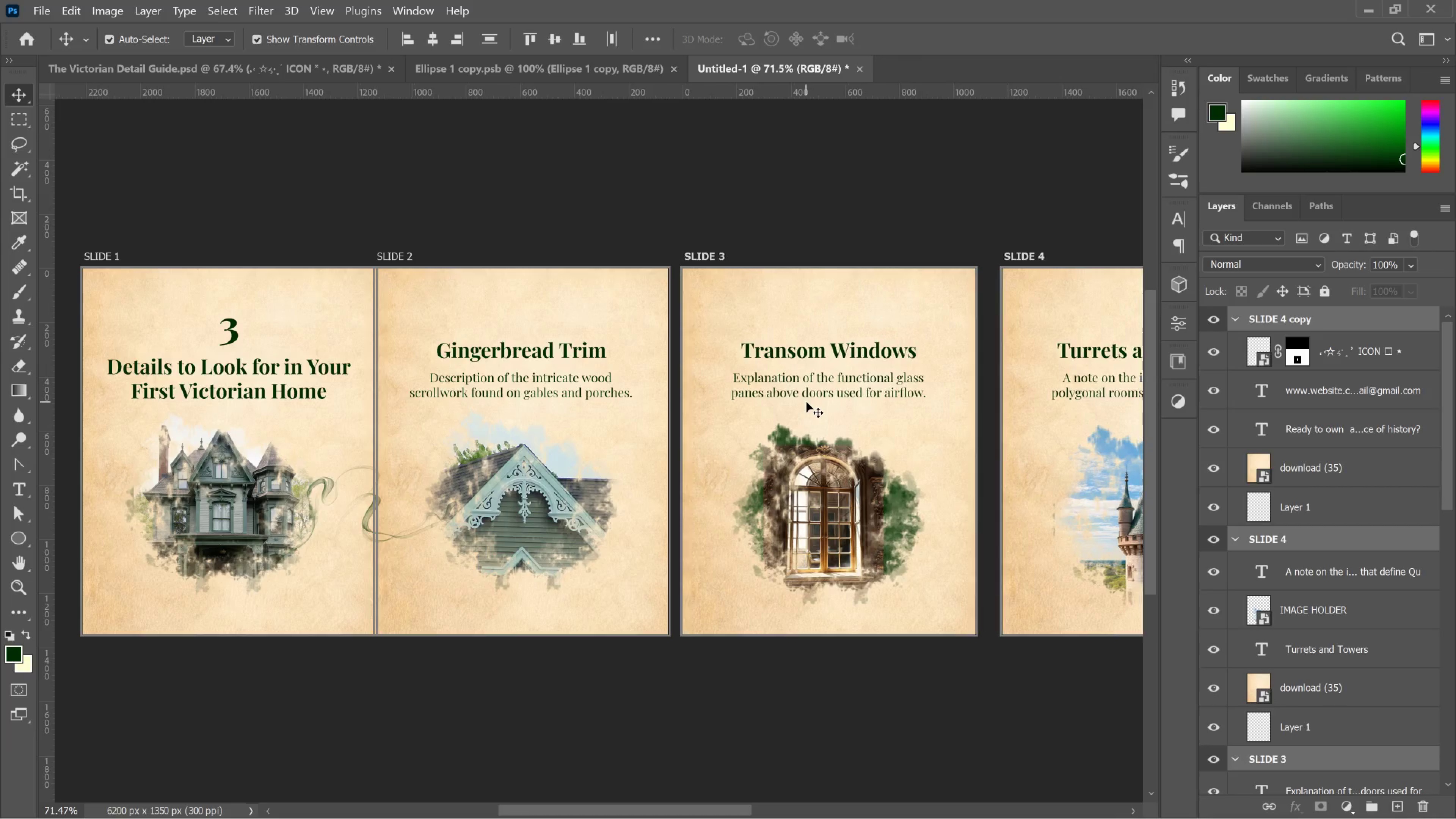 
key(Shift+ArrowLeft)
 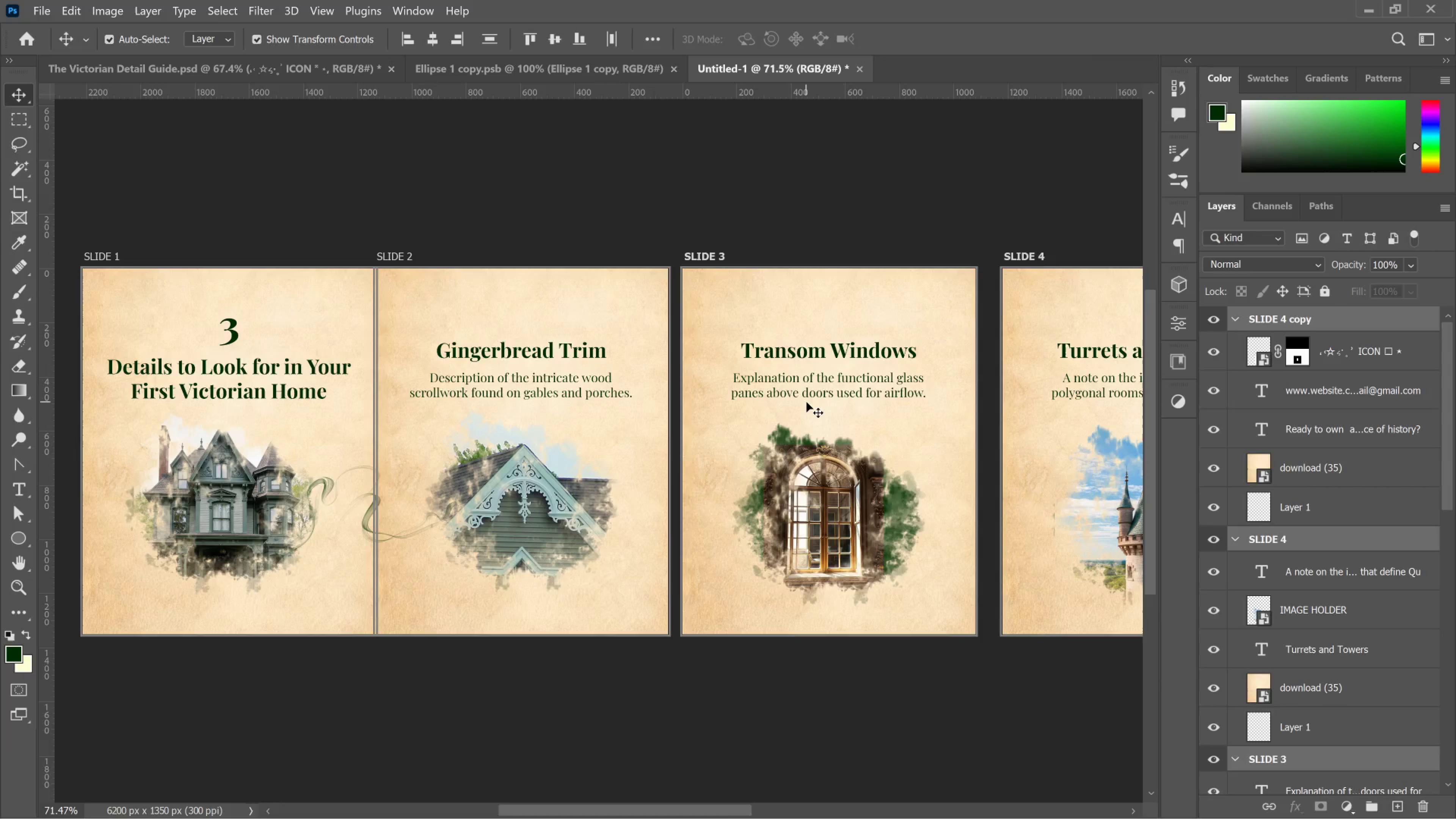 
key(Shift+ArrowLeft)
 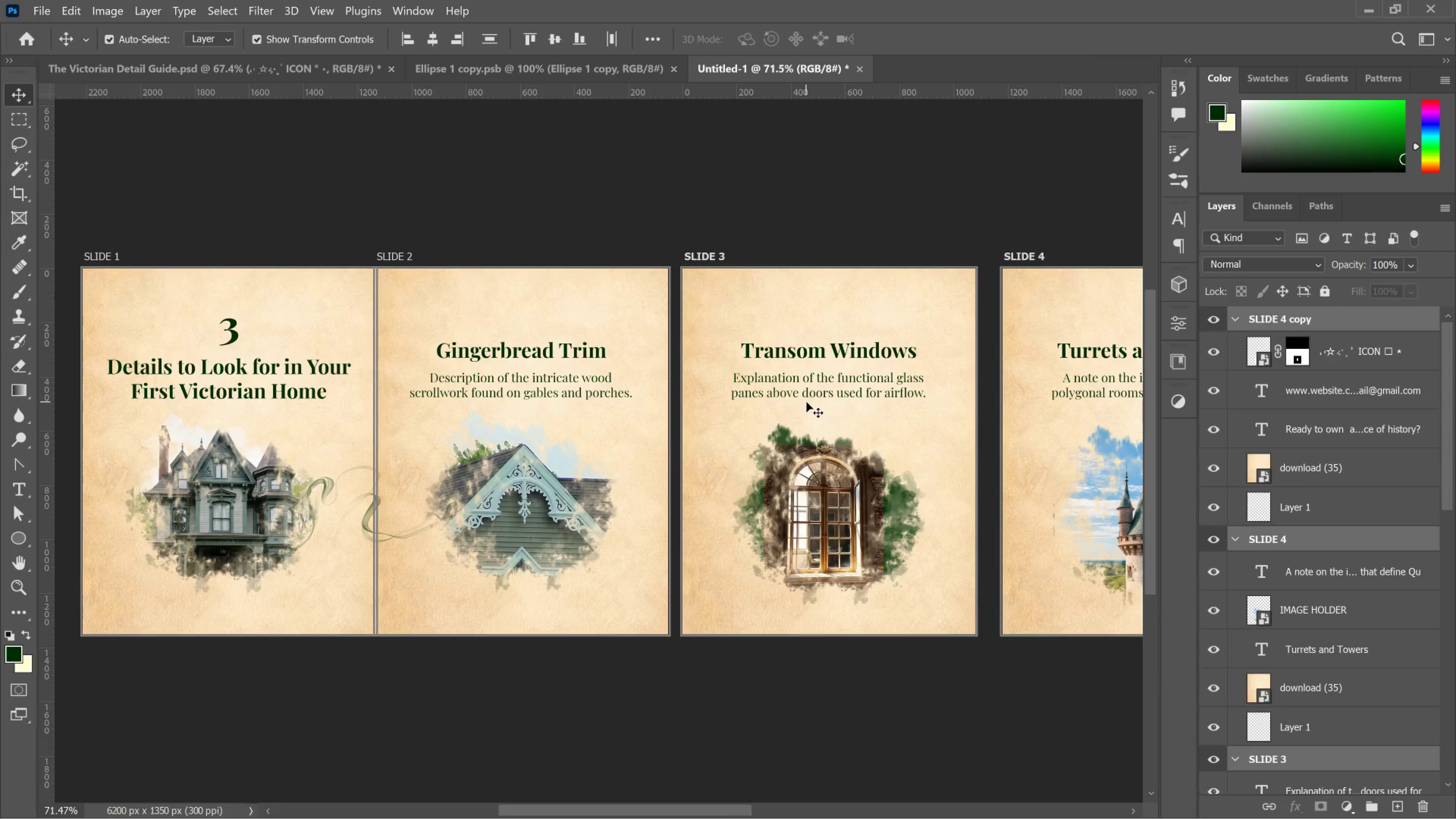 
key(Shift+ArrowLeft)
 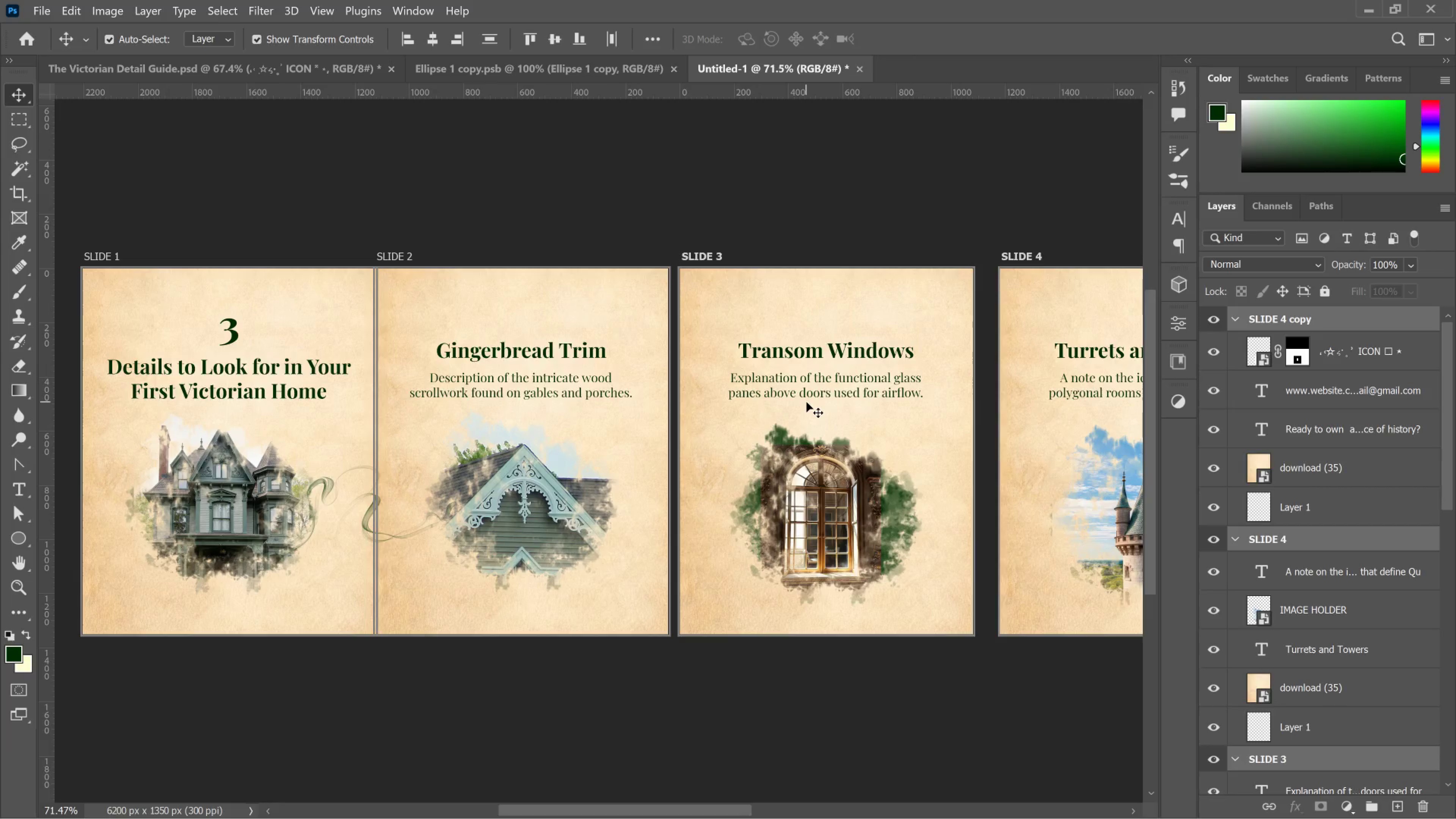 
key(Shift+ArrowLeft)
 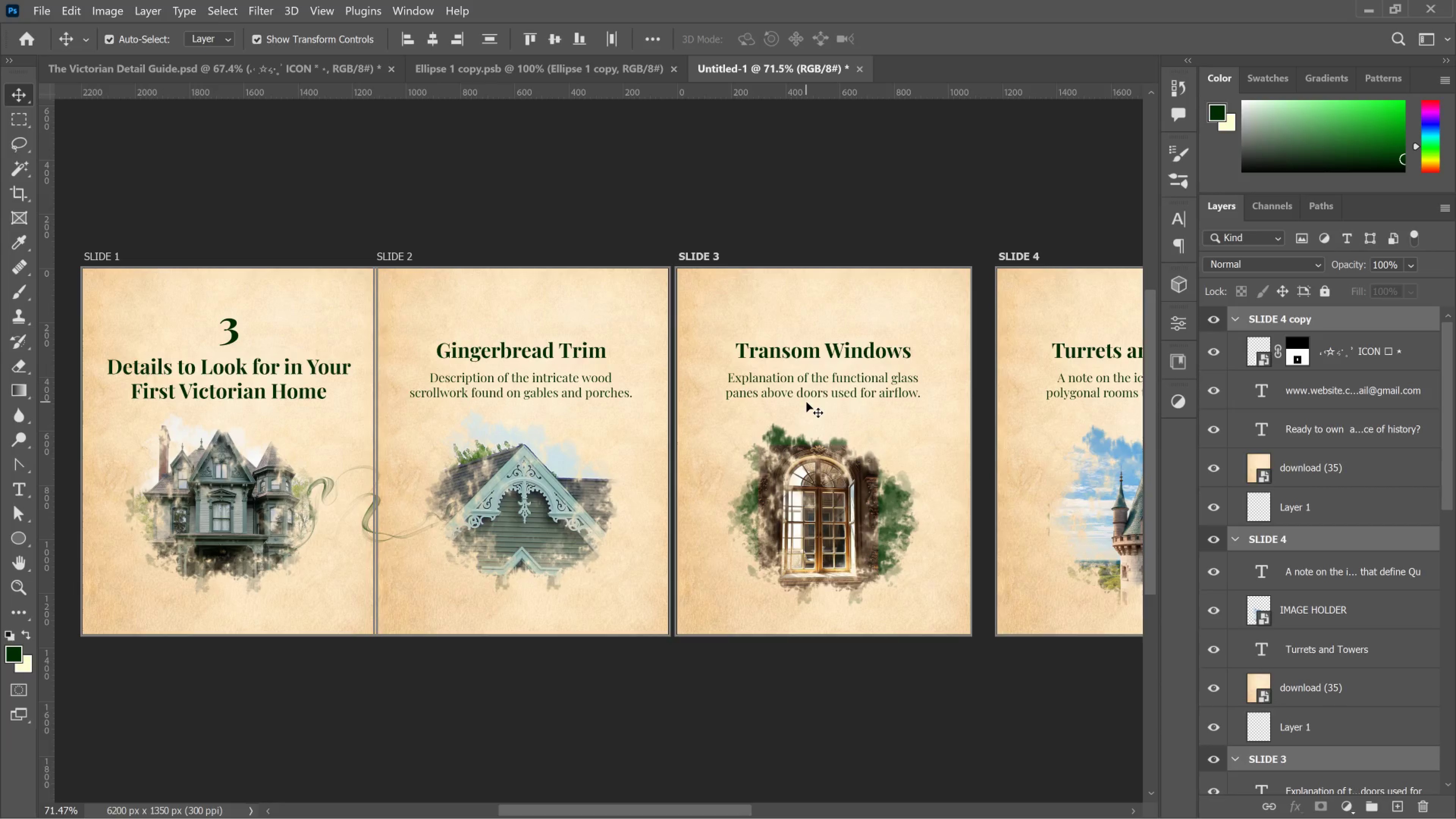 
key(Shift+ShiftRight)
 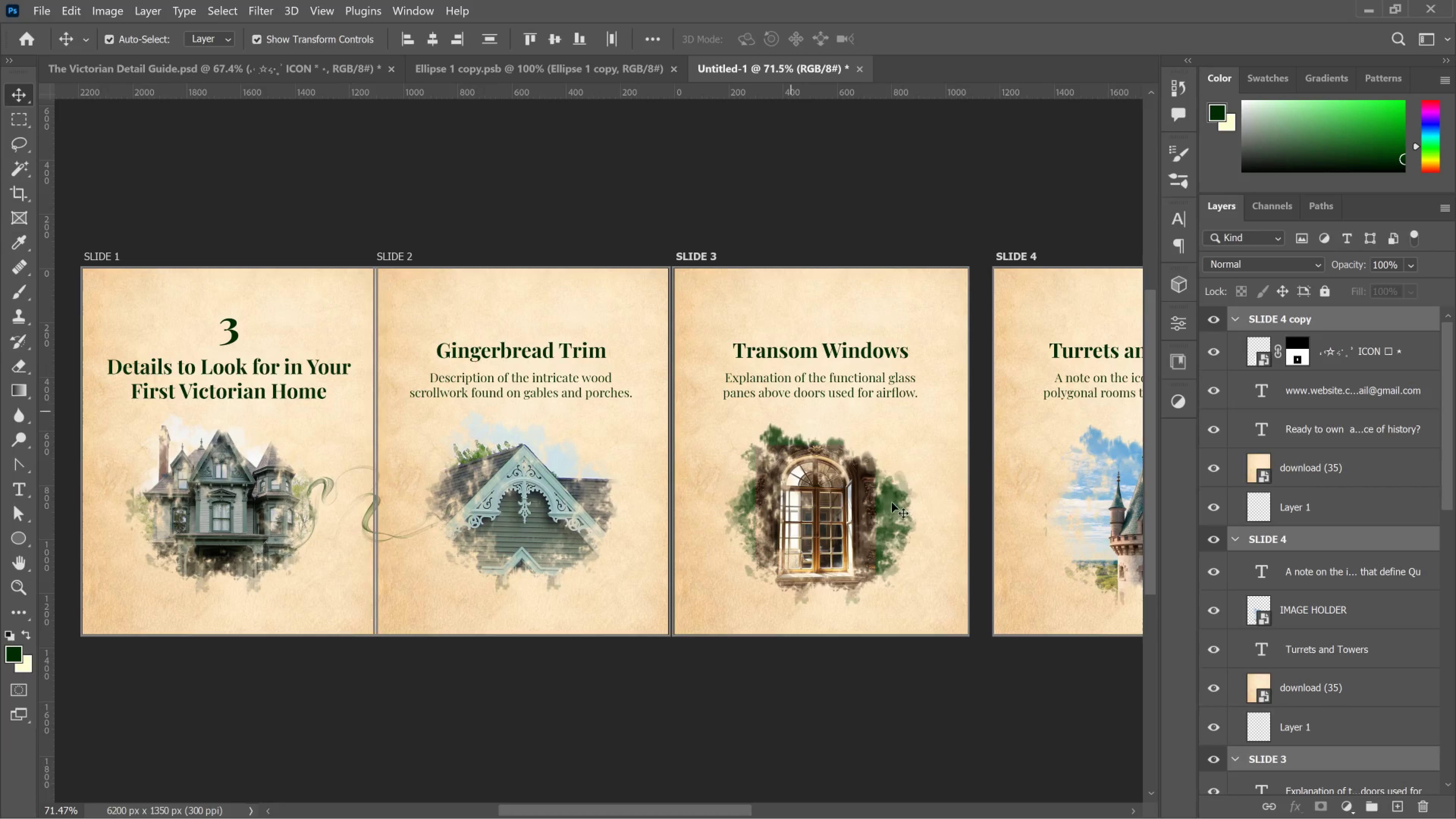 
hold_key(key=ControlLeft, duration=0.81)
 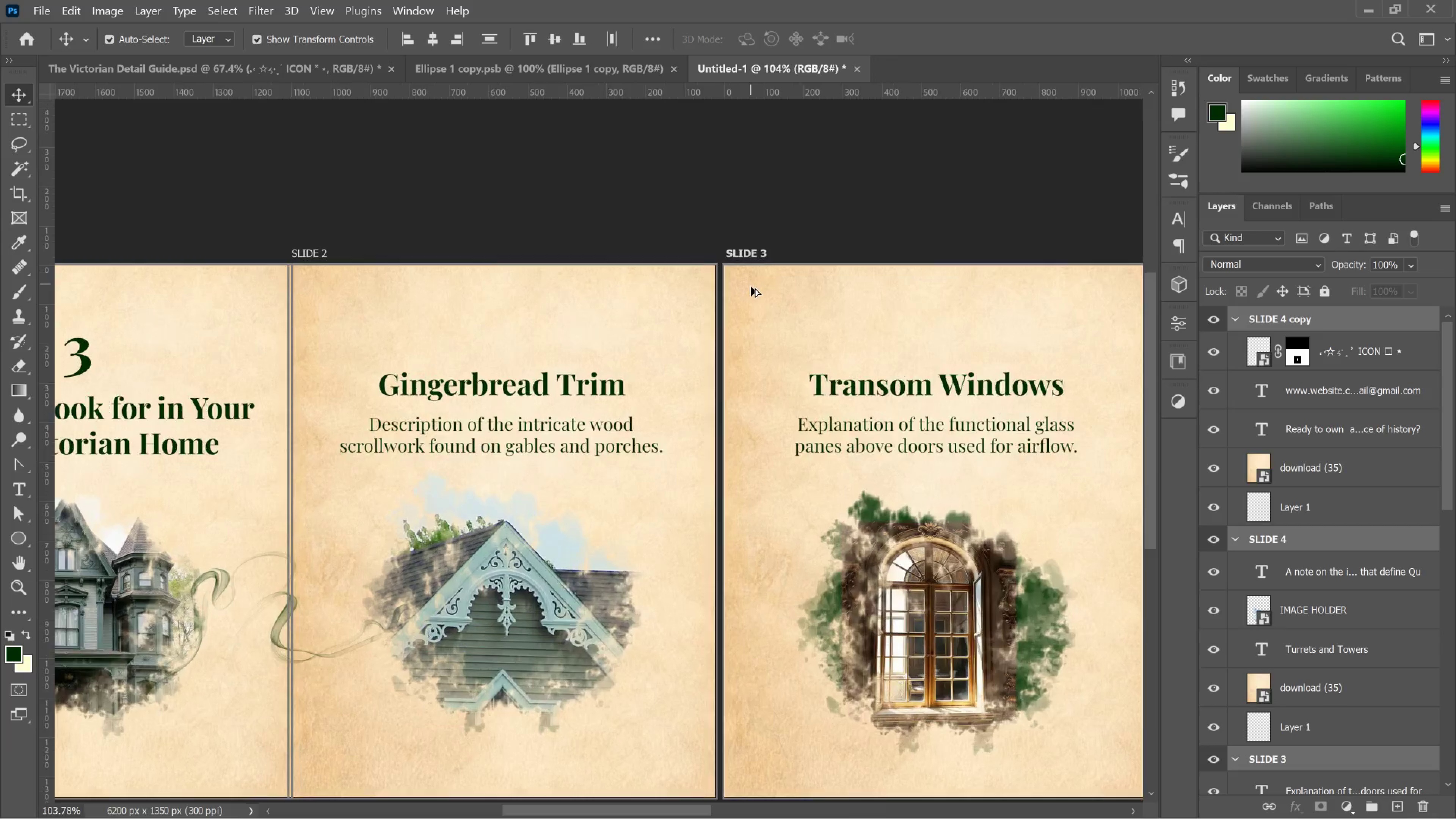 
hold_key(key=AltLeft, duration=1.7)
 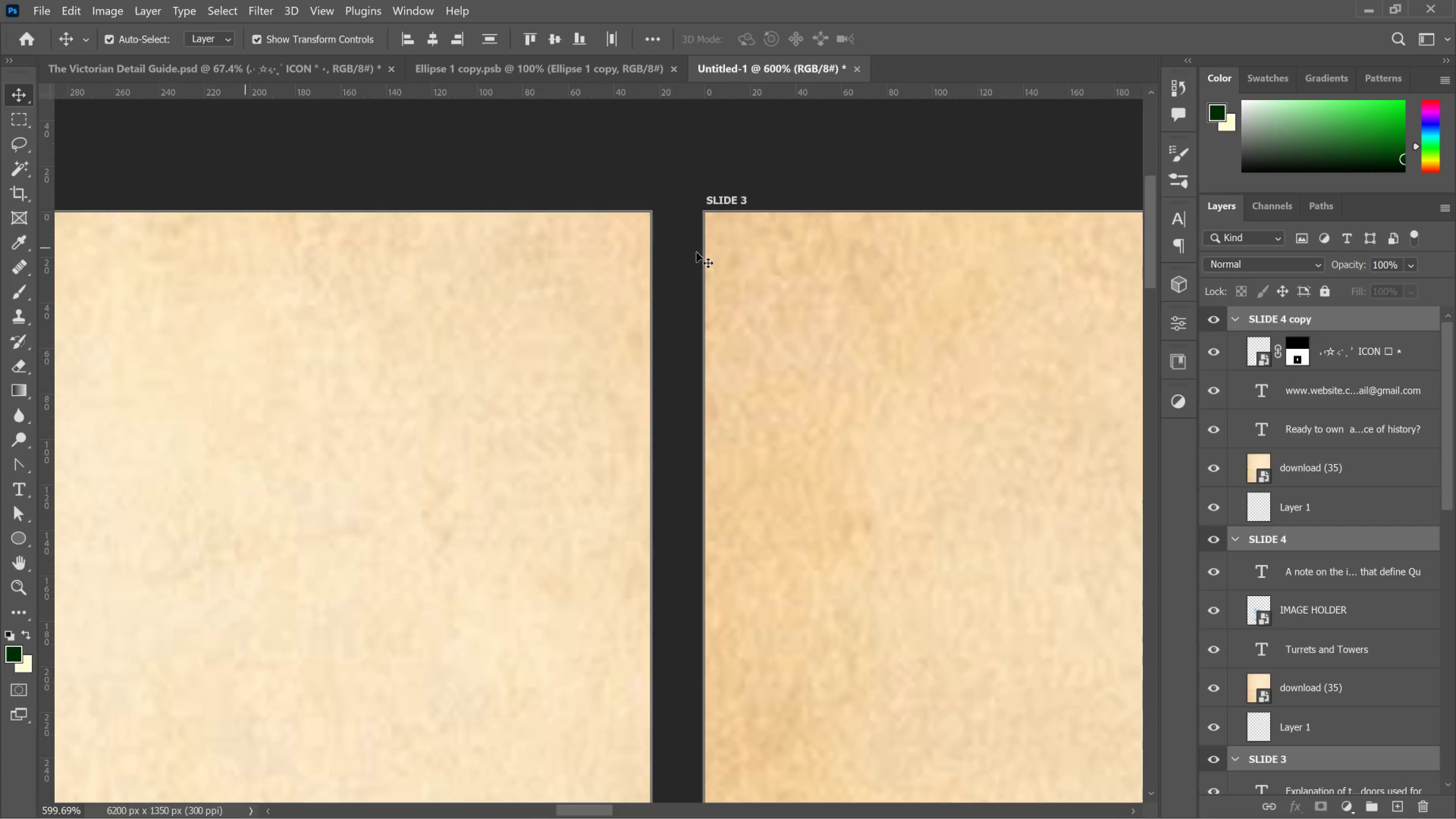 
key(Alt+AltLeft)
 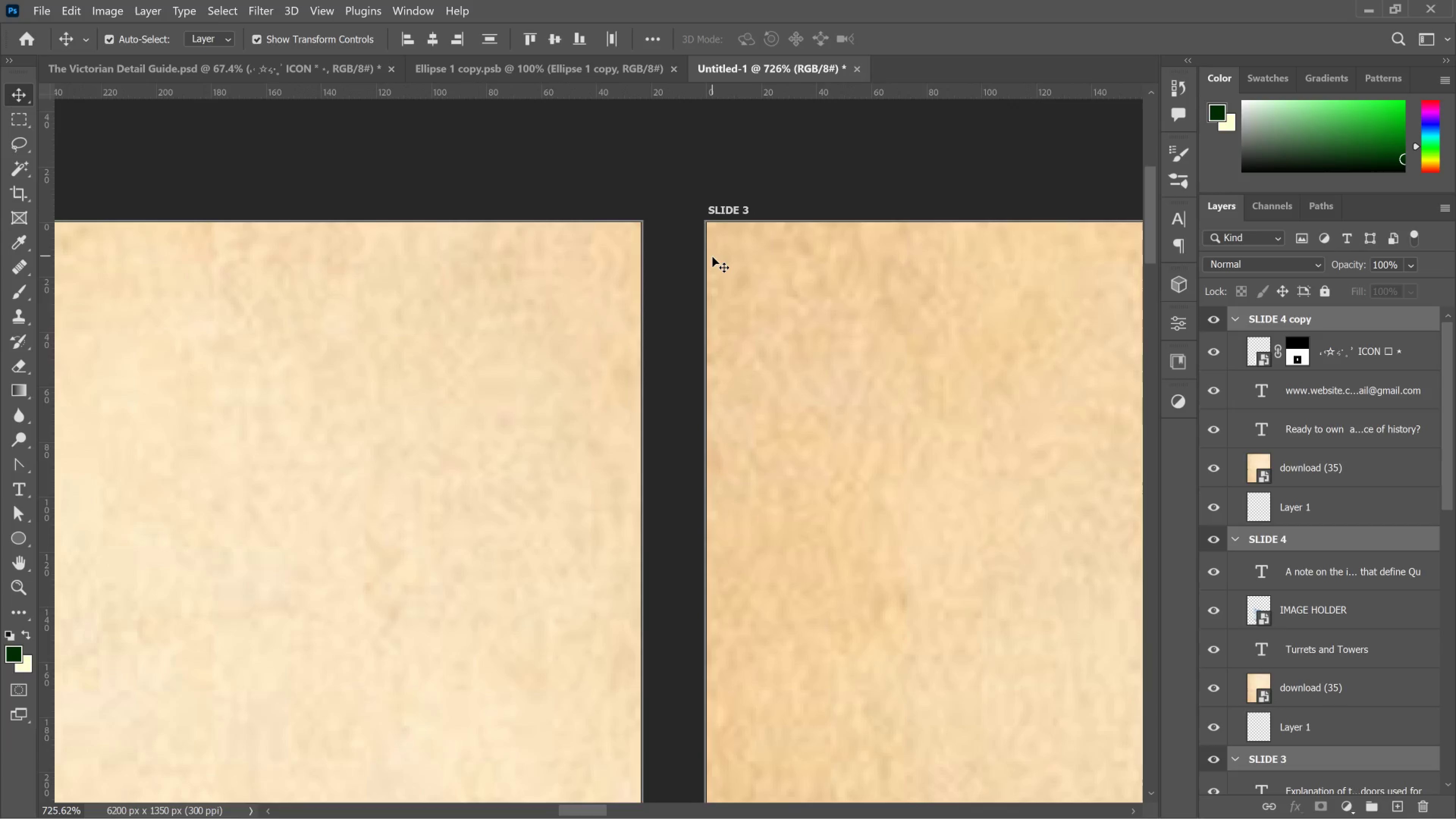 
scroll: coordinate [697, 252], scroll_direction: up, amount: 30.0
 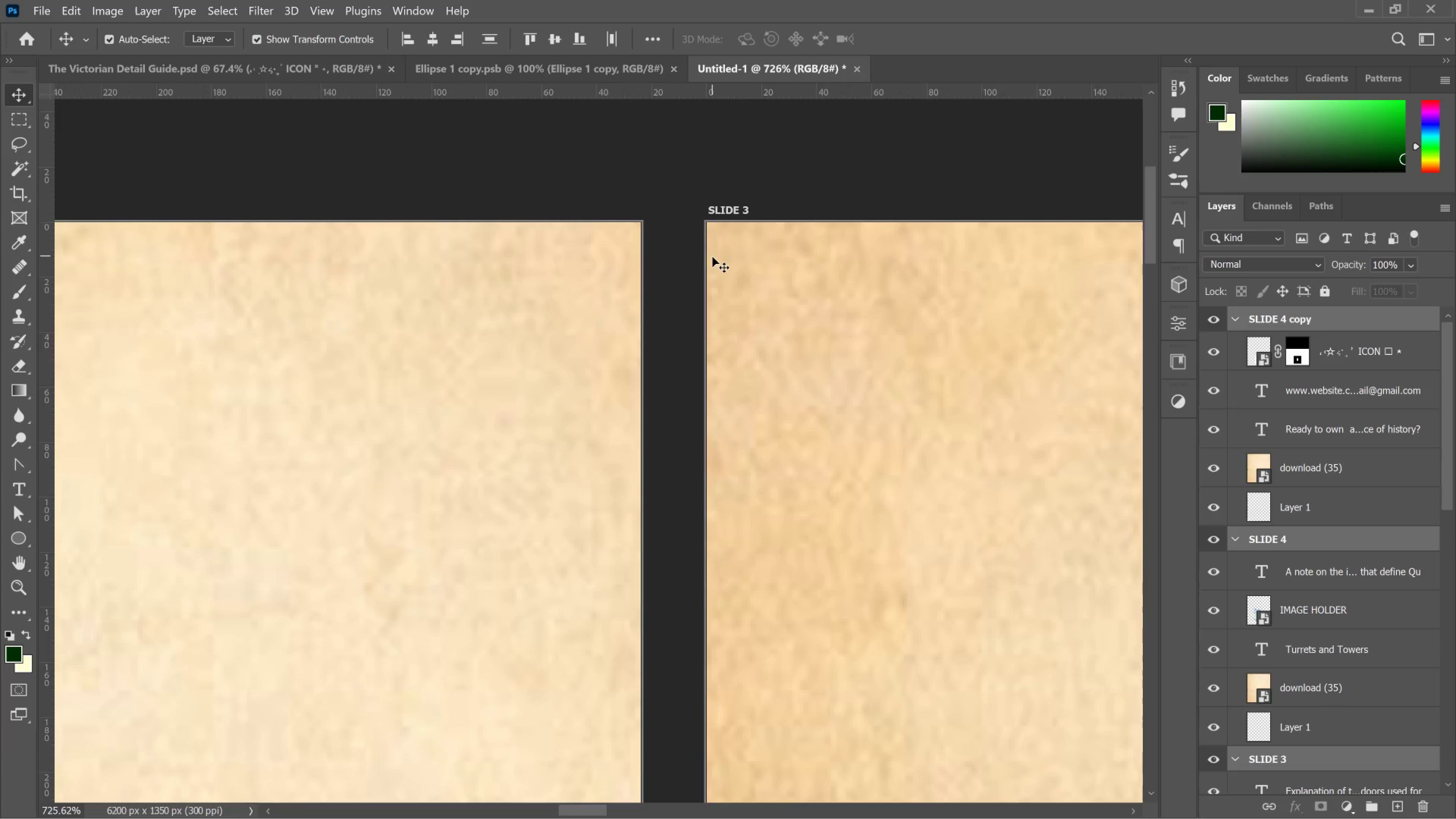 
key(ArrowLeft)
 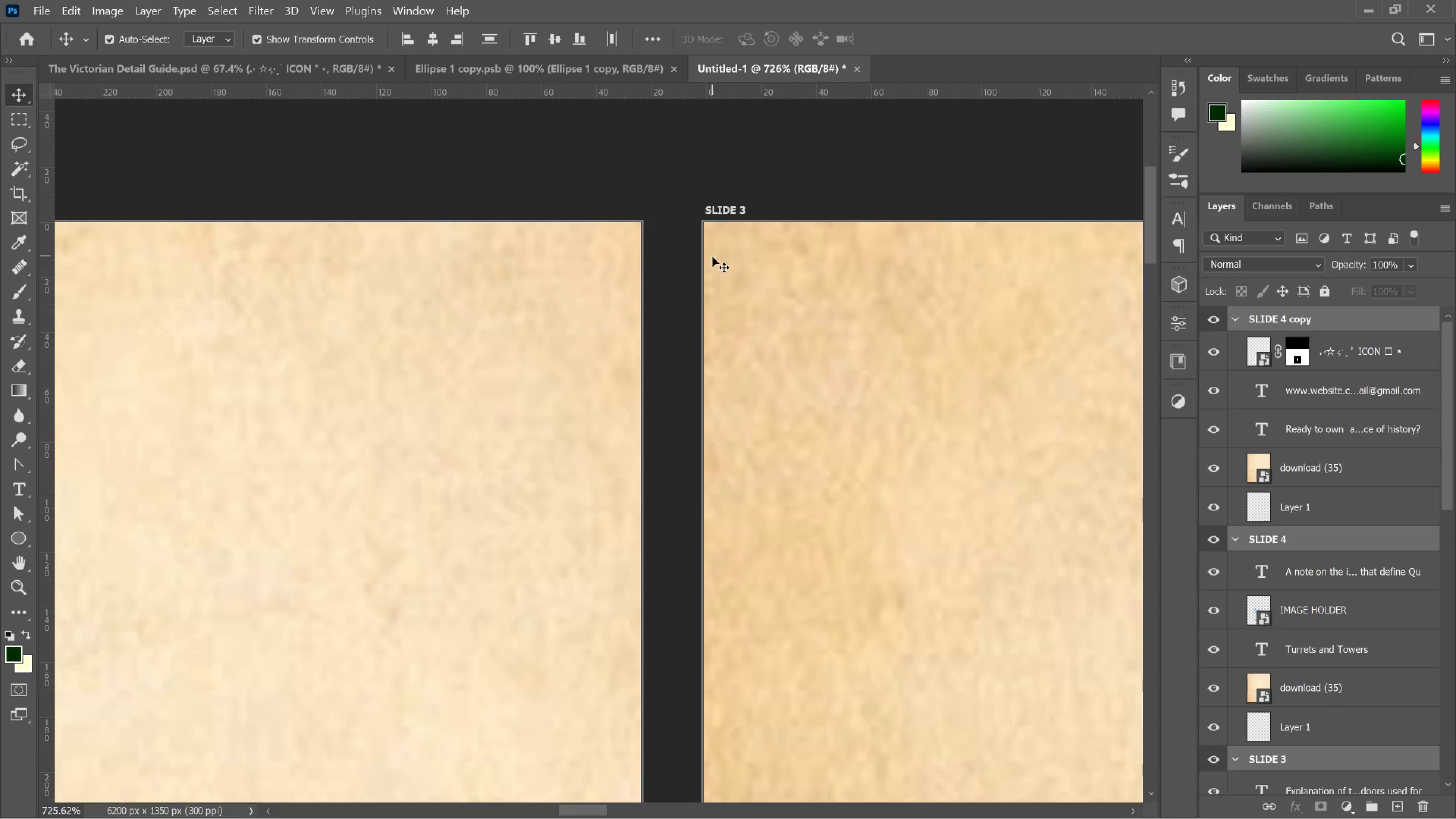 
key(ArrowLeft)
 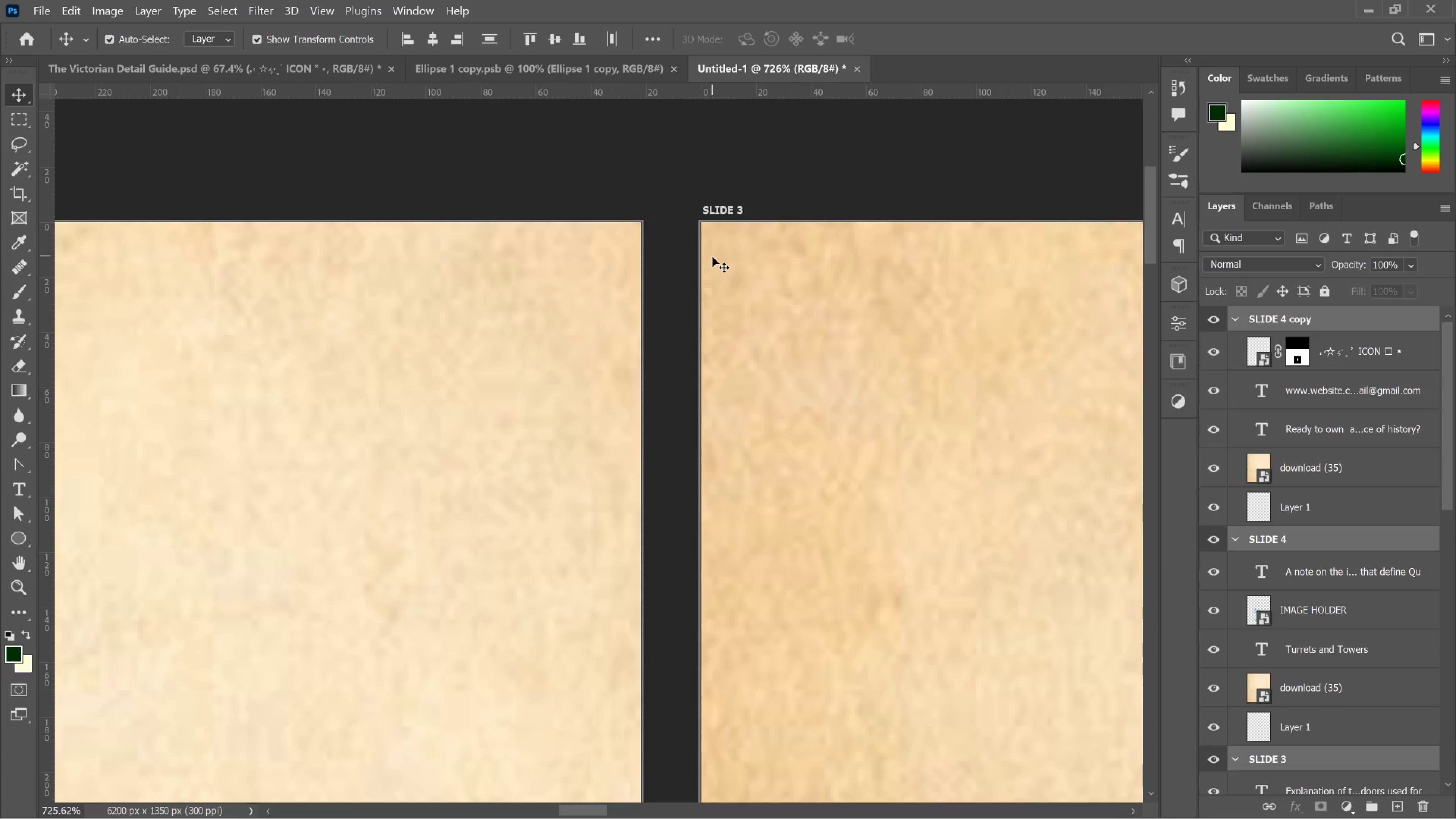 
hold_key(key=ArrowLeft, duration=1.52)
 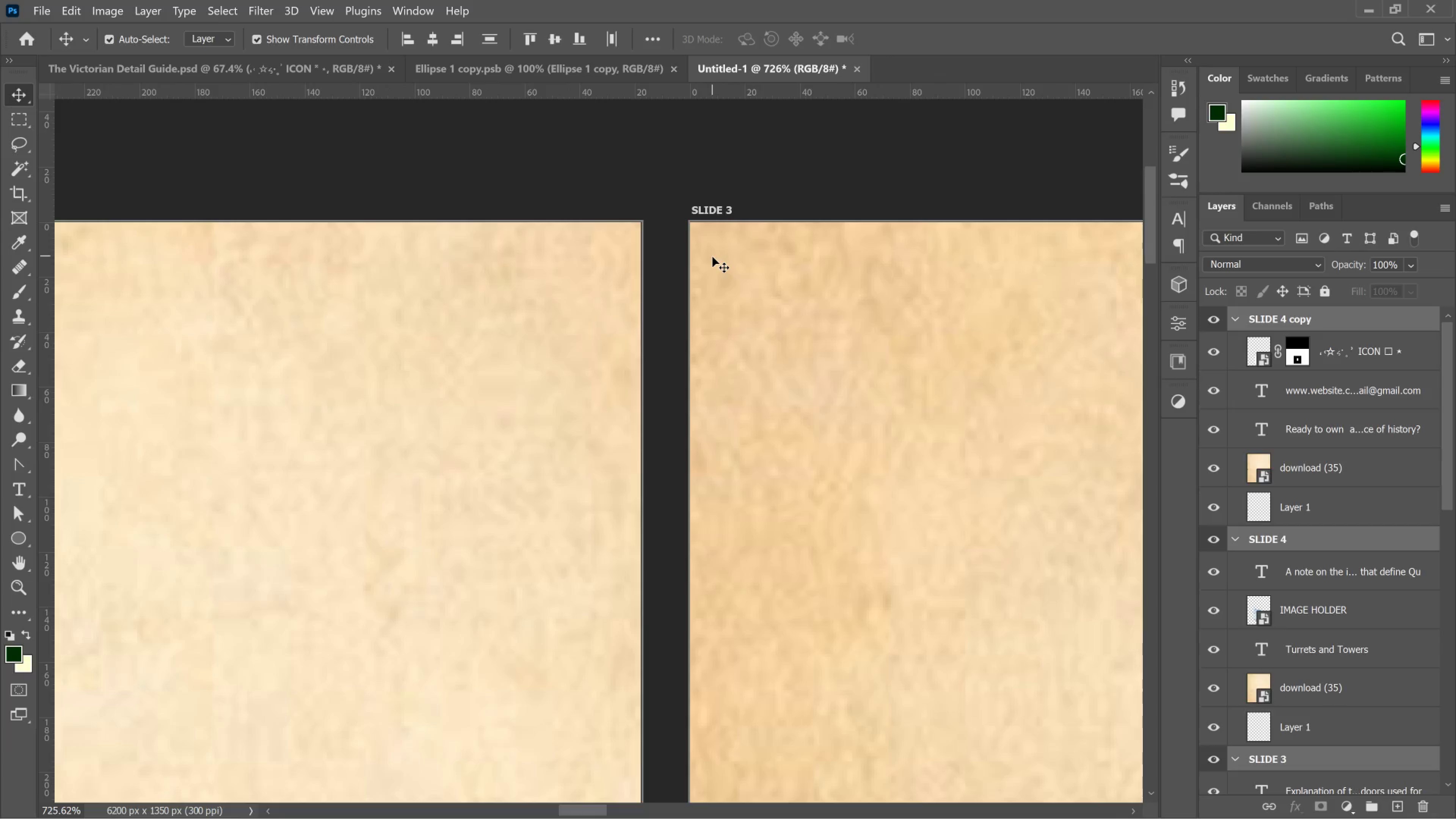 
key(ArrowLeft)
 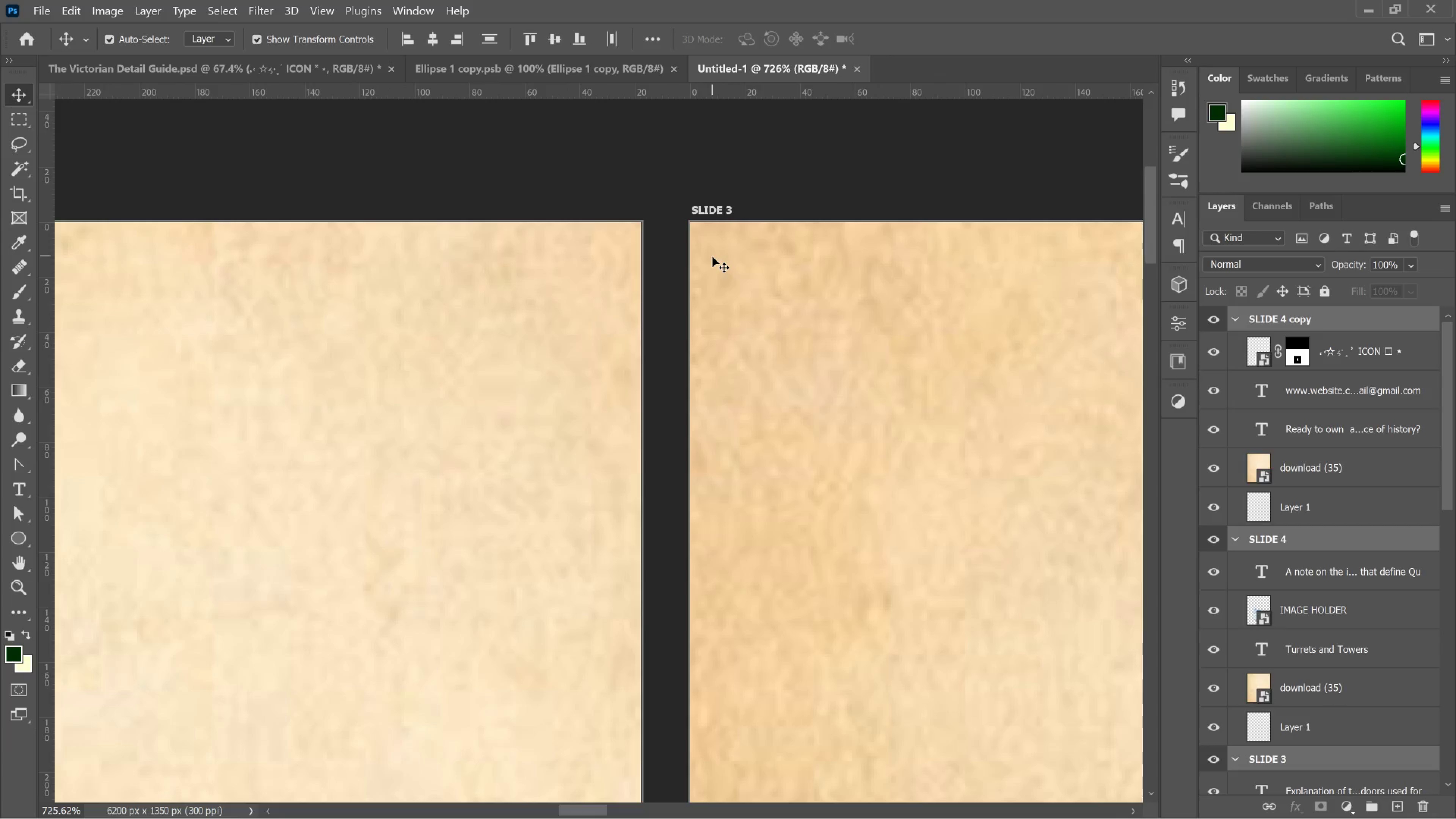 
key(ArrowLeft)
 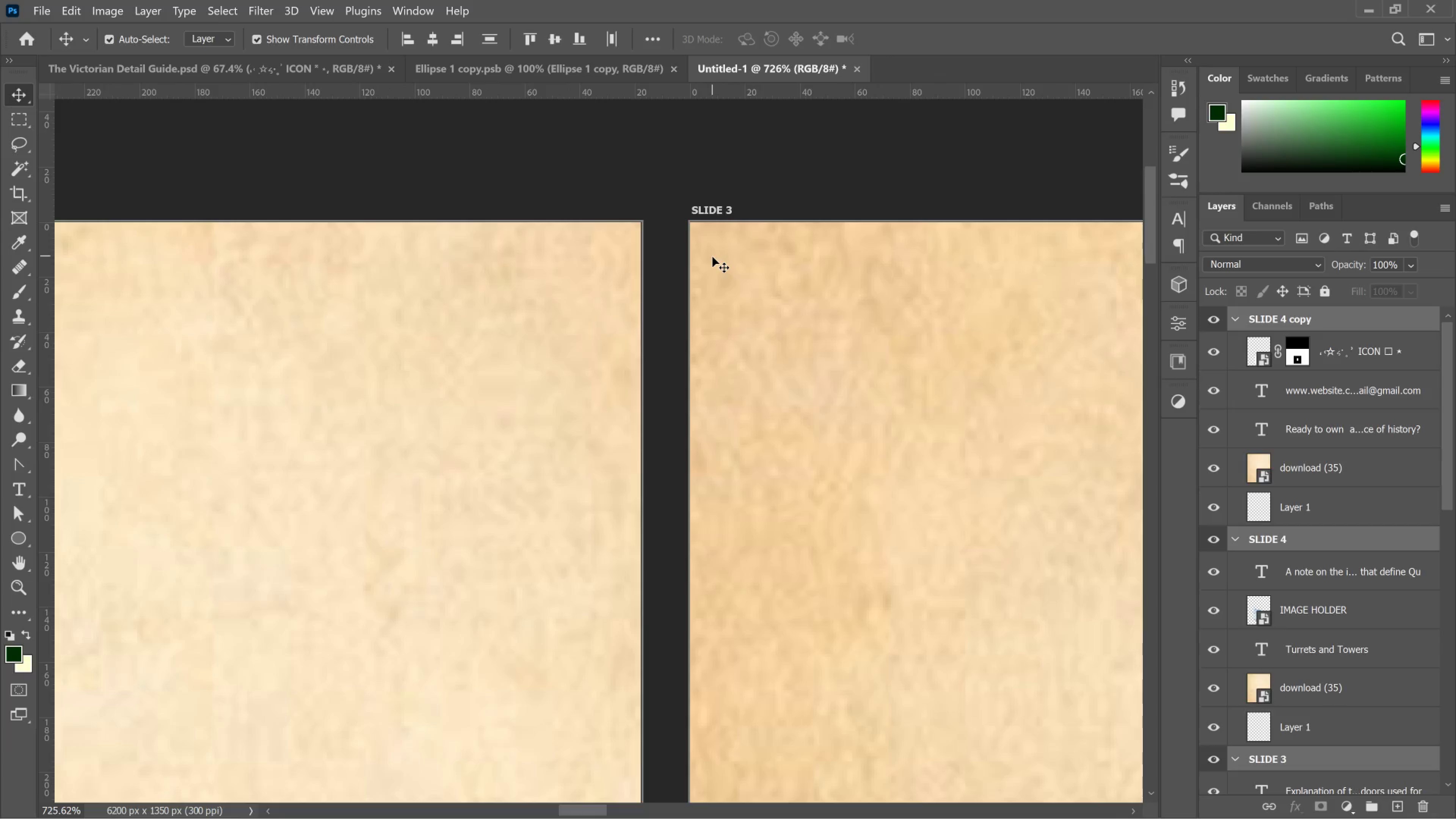 
key(ArrowLeft)
 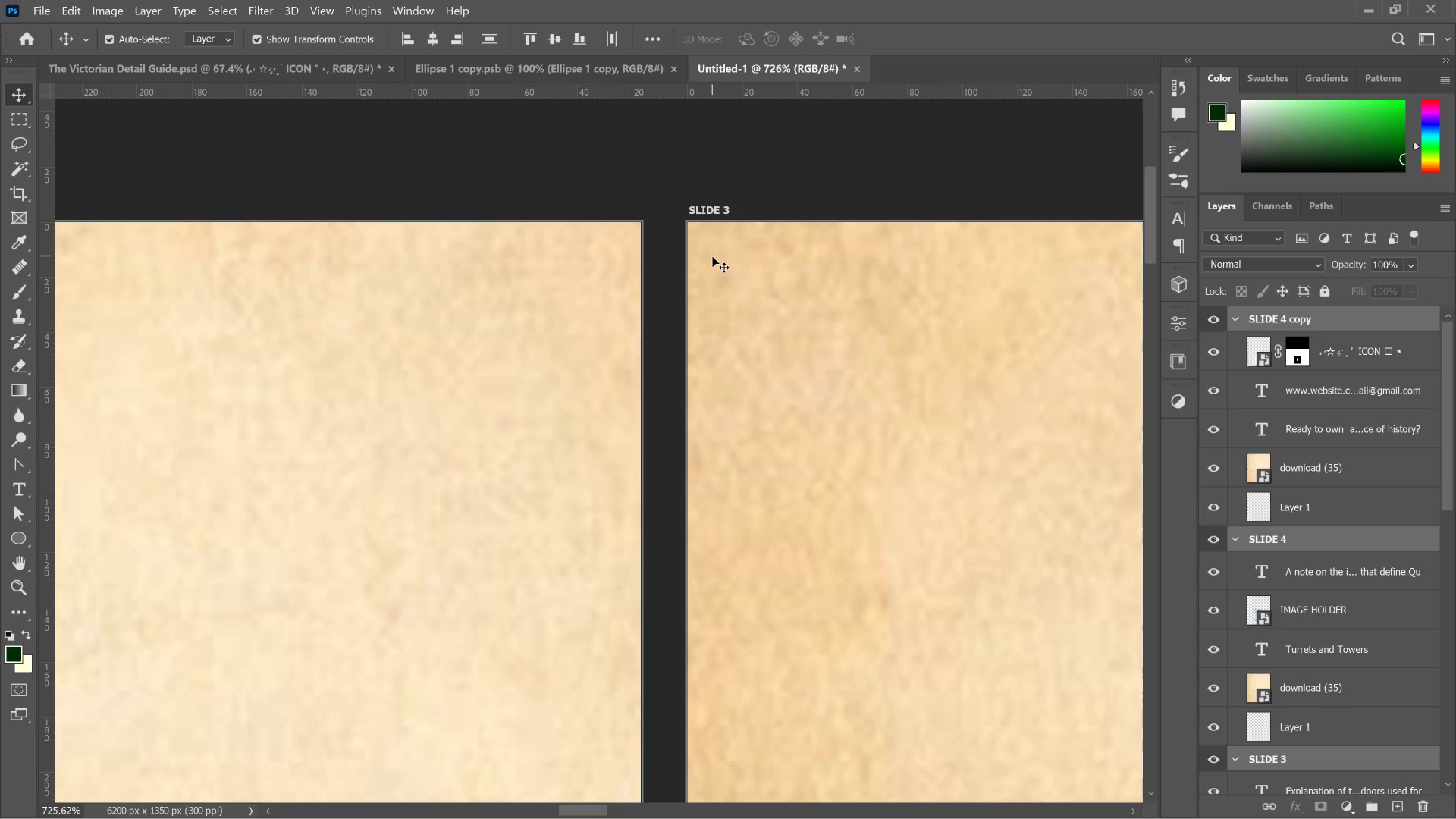 
key(ArrowLeft)
 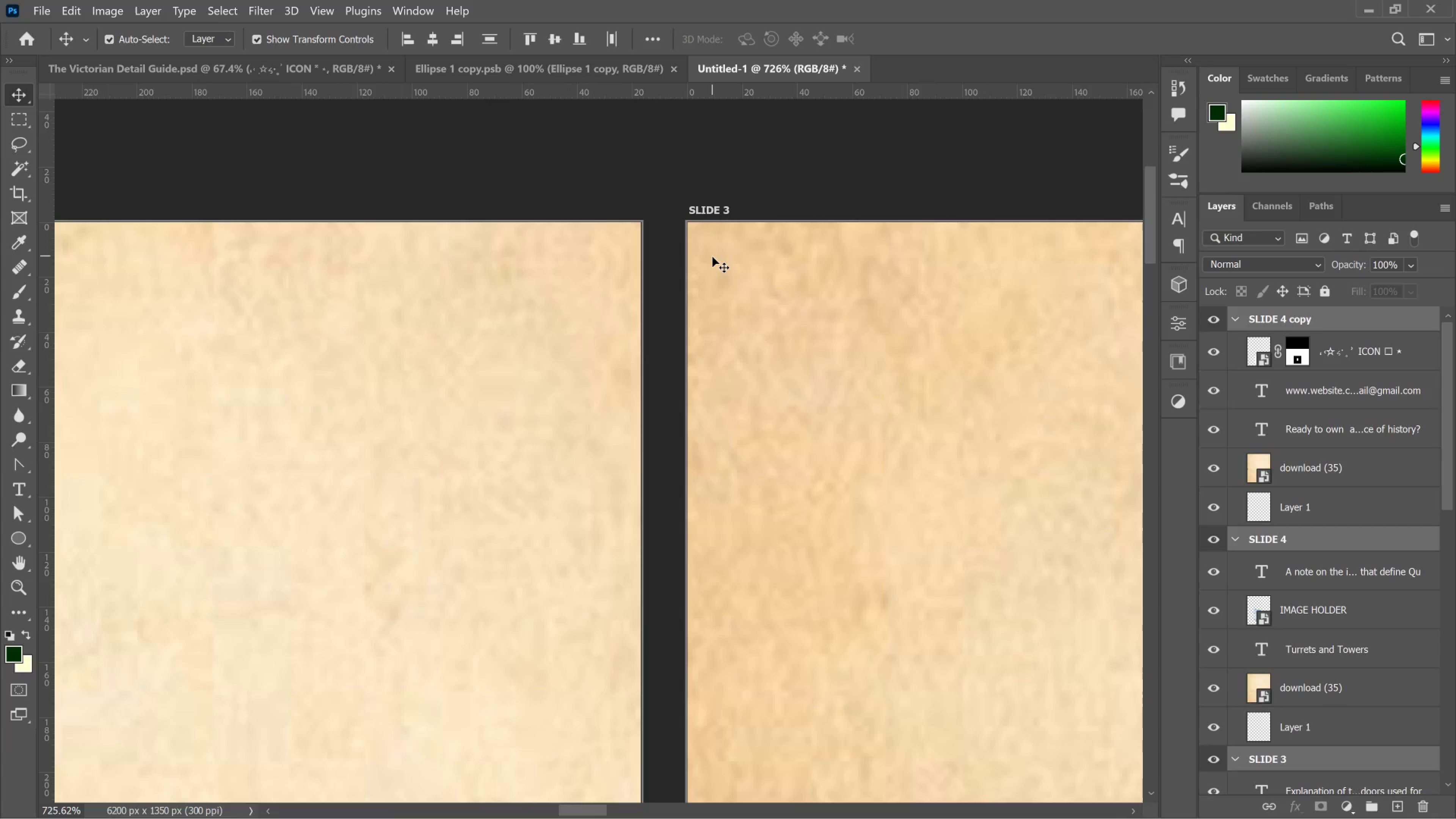 
key(ArrowLeft)
 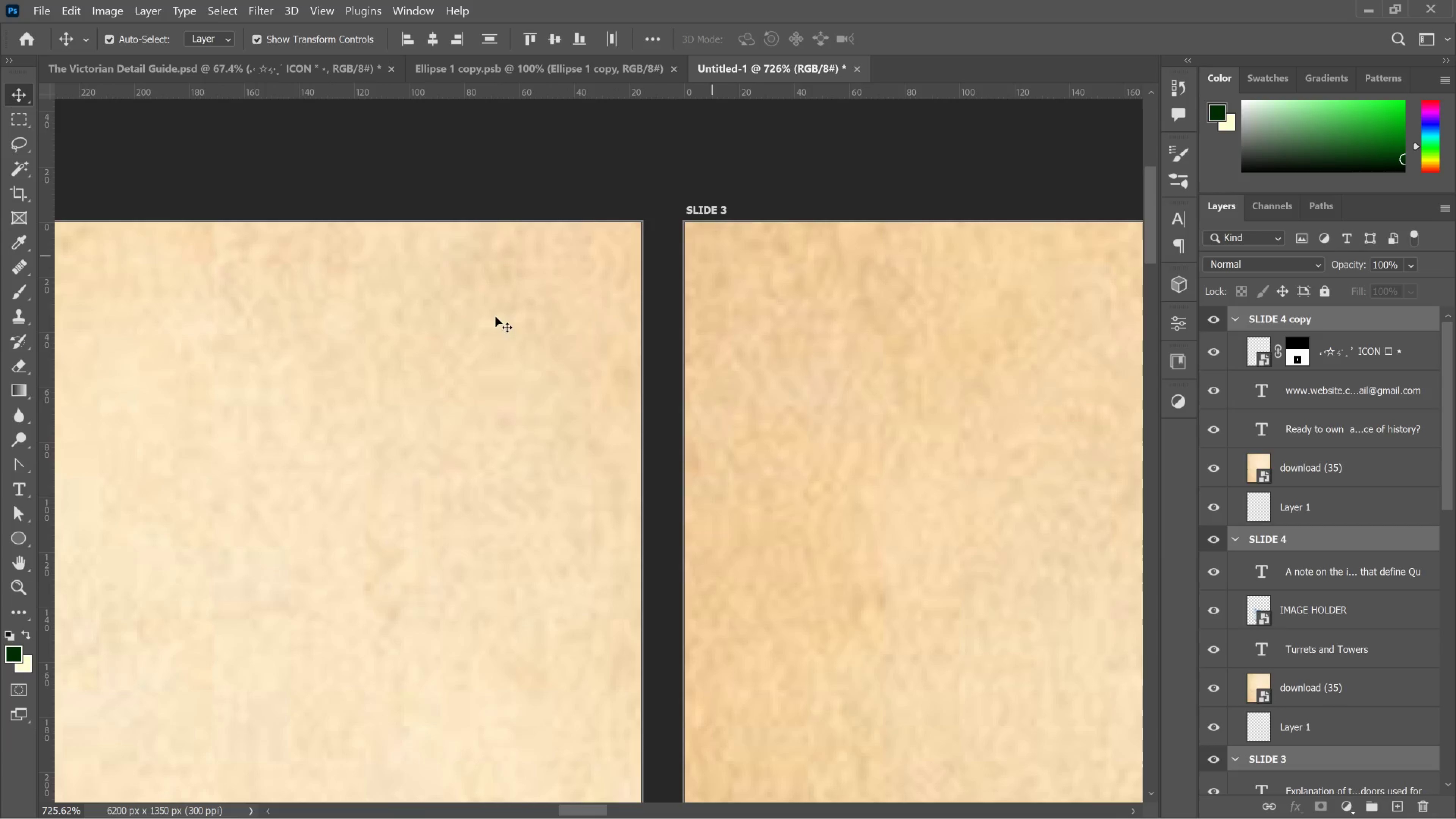 
hold_key(key=AltLeft, duration=0.79)
scroll: coordinate [659, 205], scroll_direction: up, amount: 11.0
 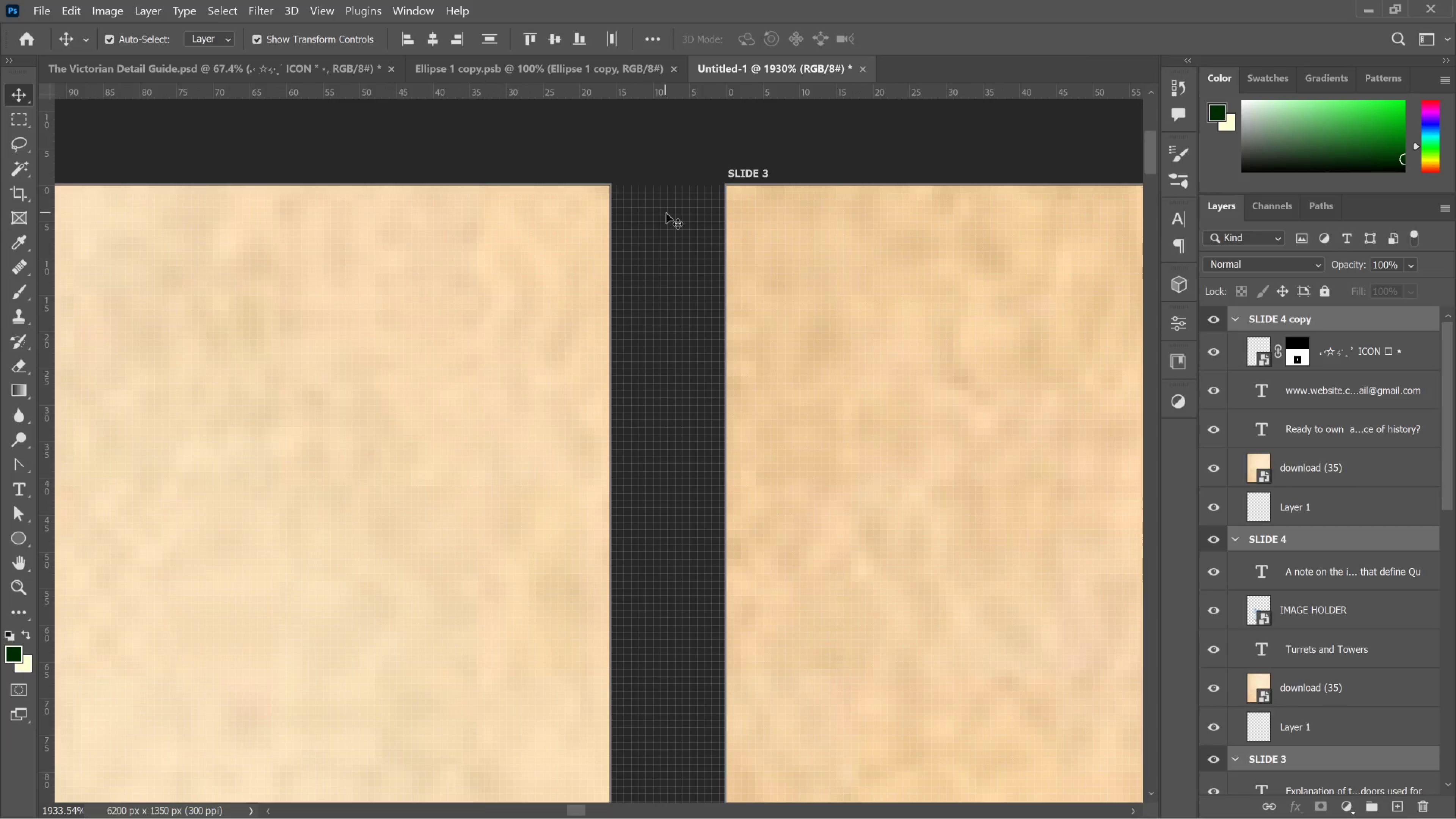 
key(Shift+ArrowLeft)
 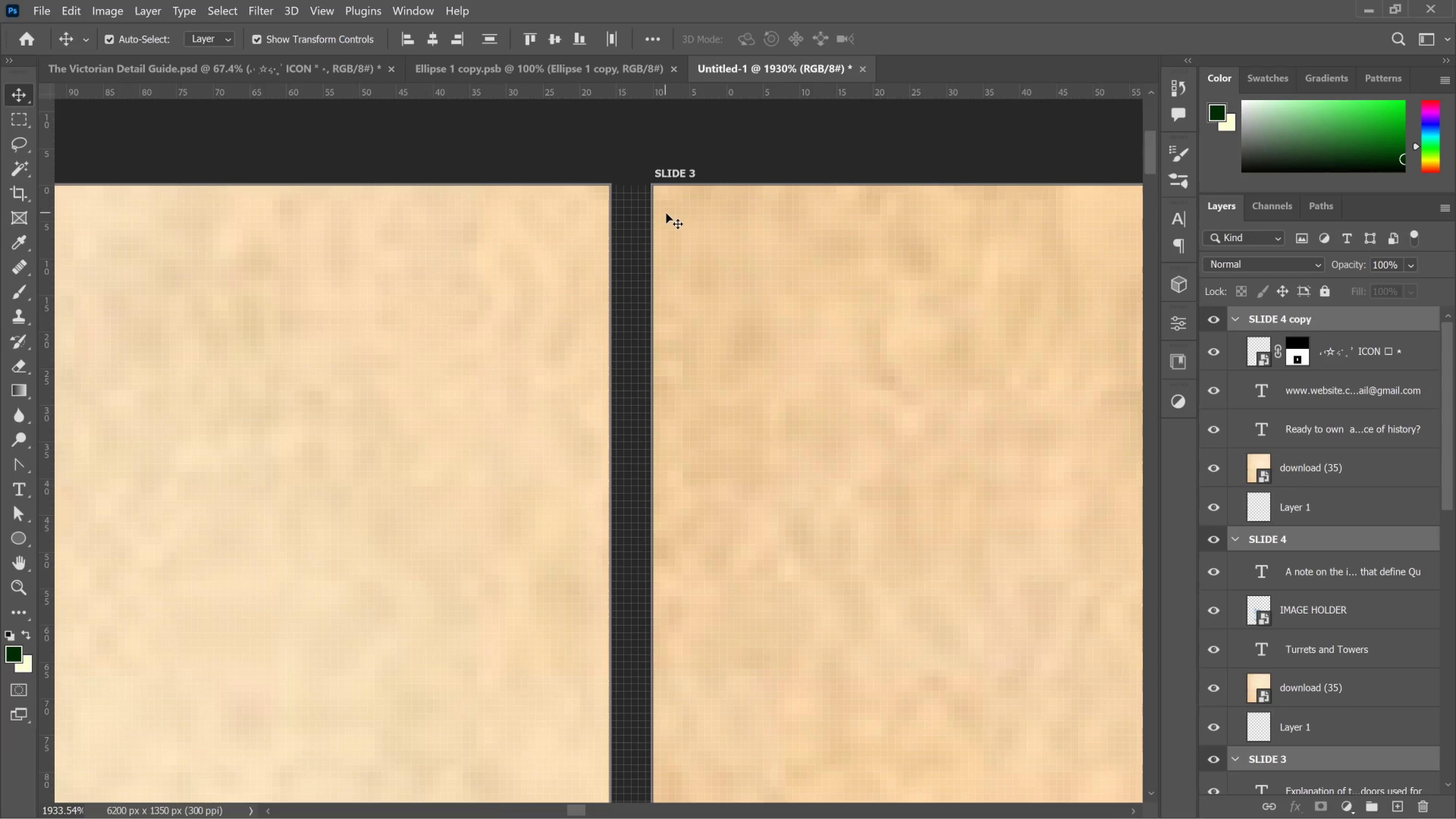 
key(Shift+ArrowLeft)
 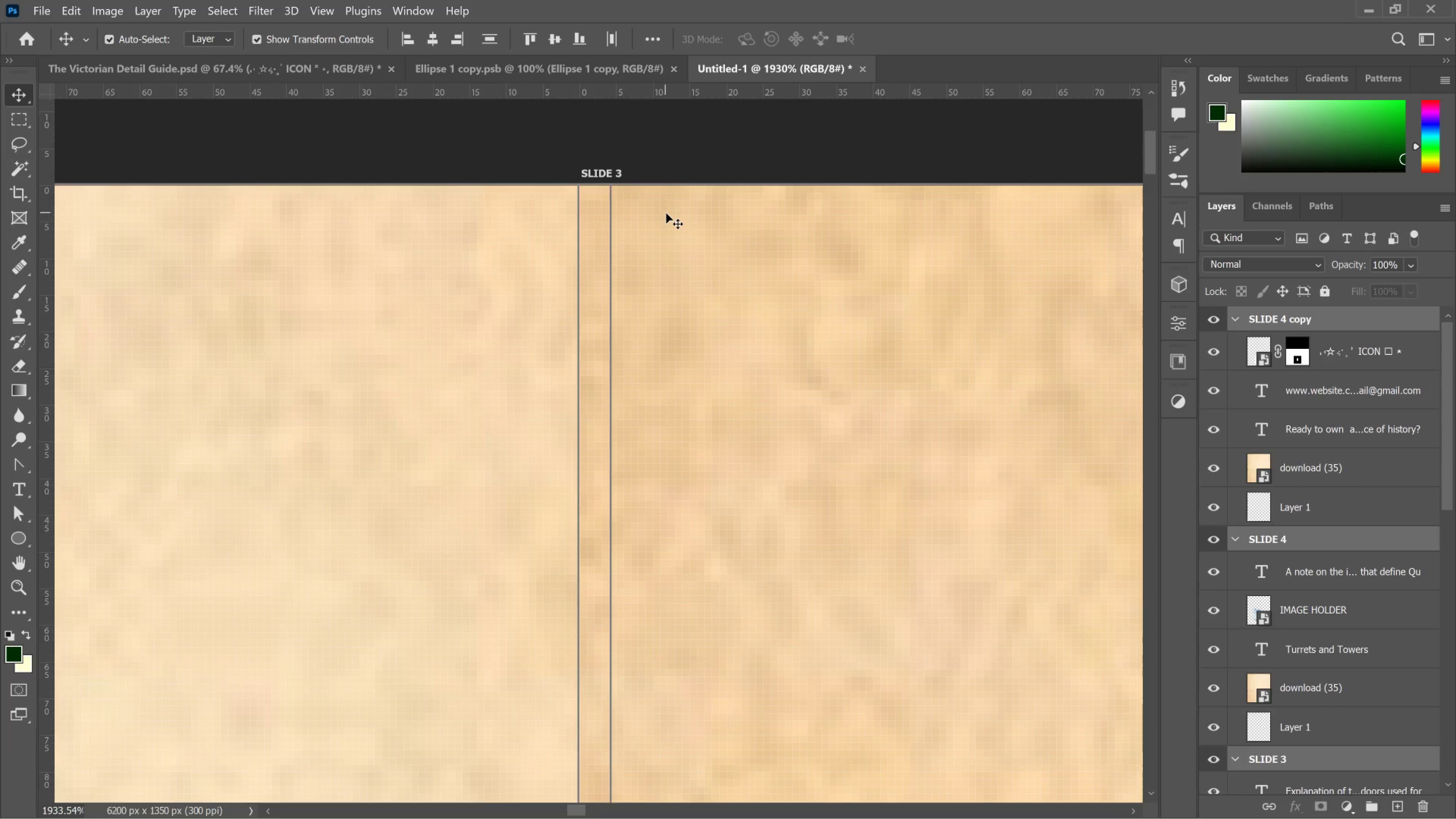 
key(ArrowRight)
 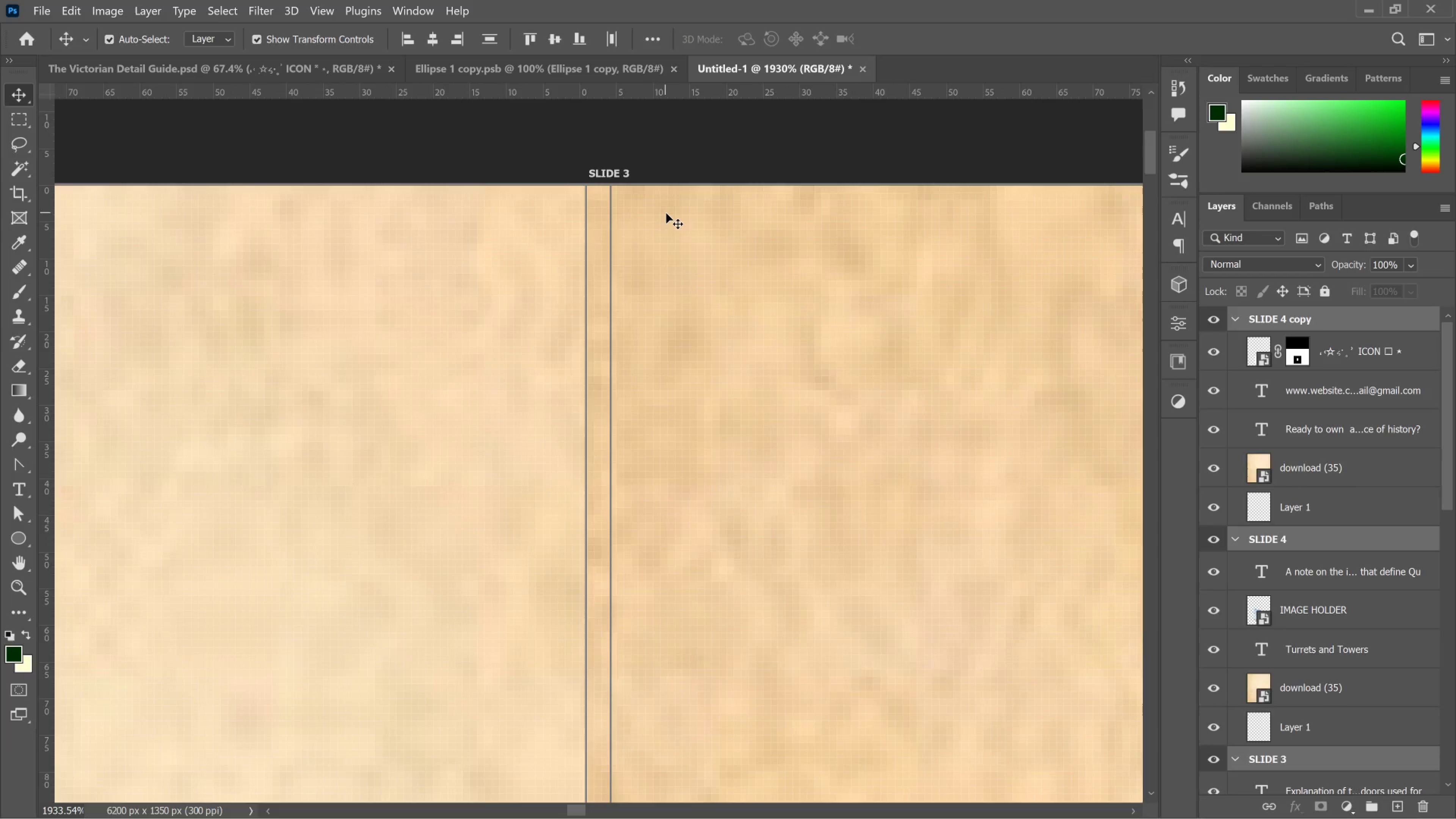 
key(ArrowRight)
 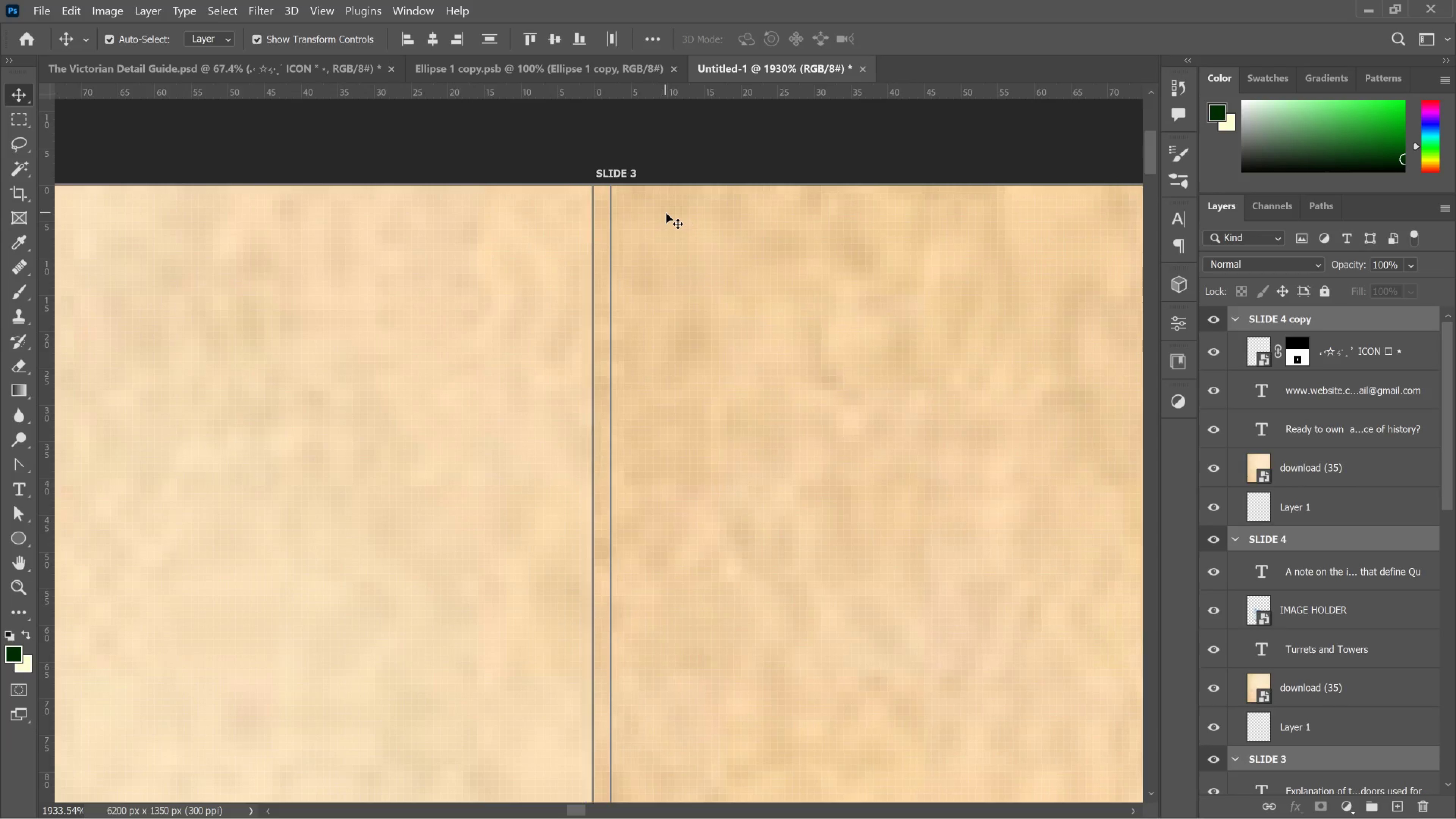 
key(ArrowRight)
 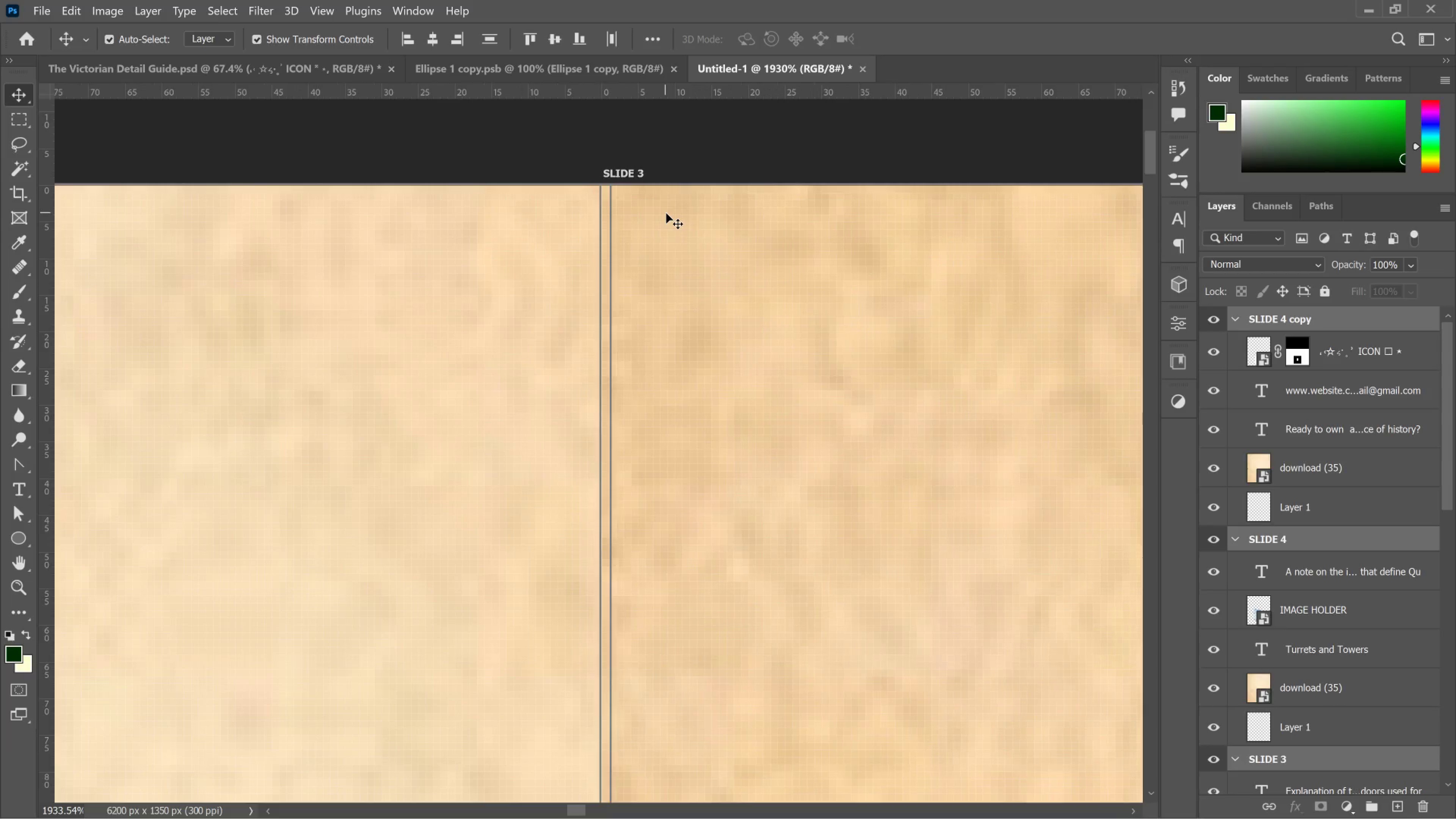 
key(ArrowRight)
 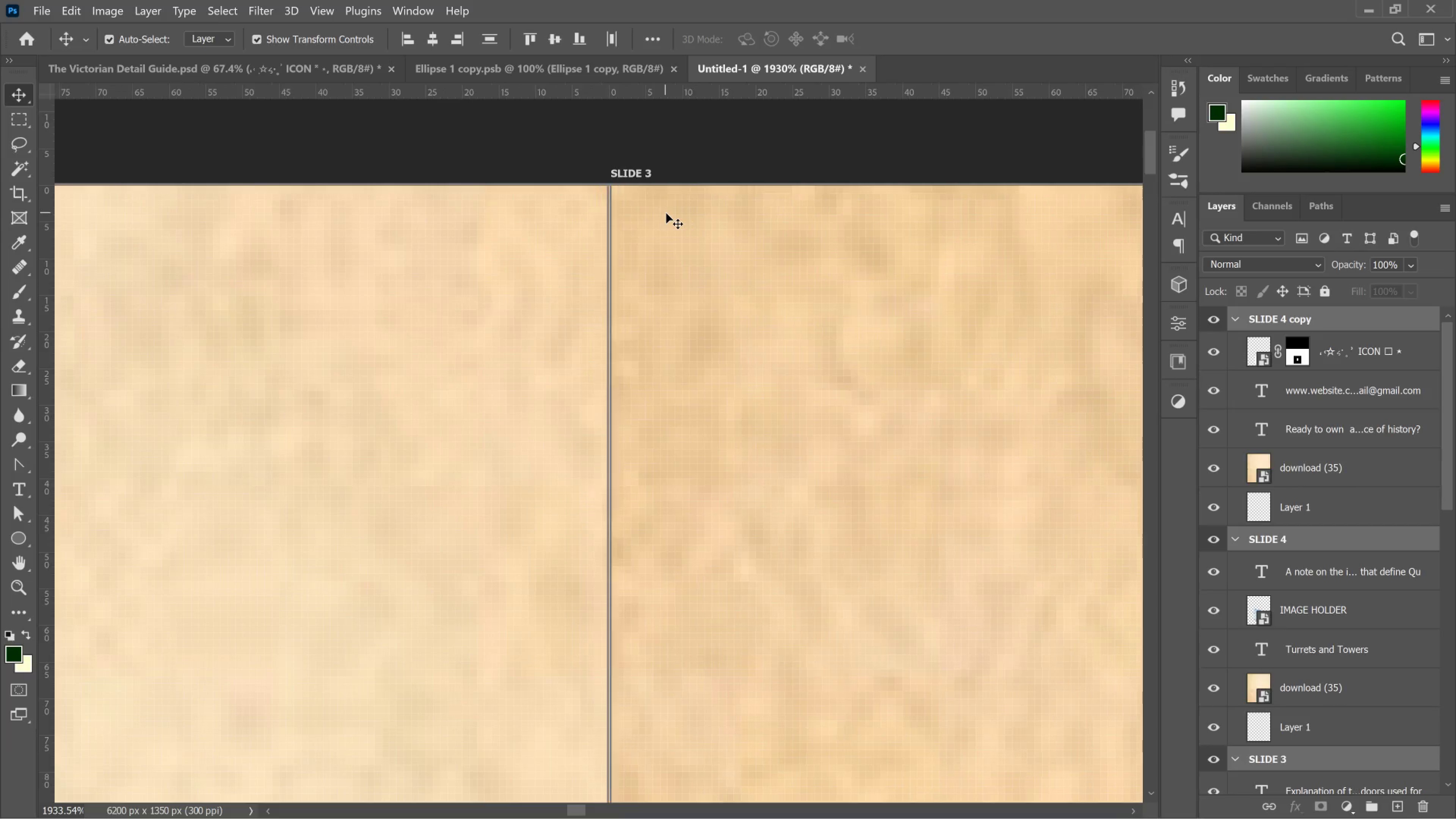 
key(ArrowRight)
 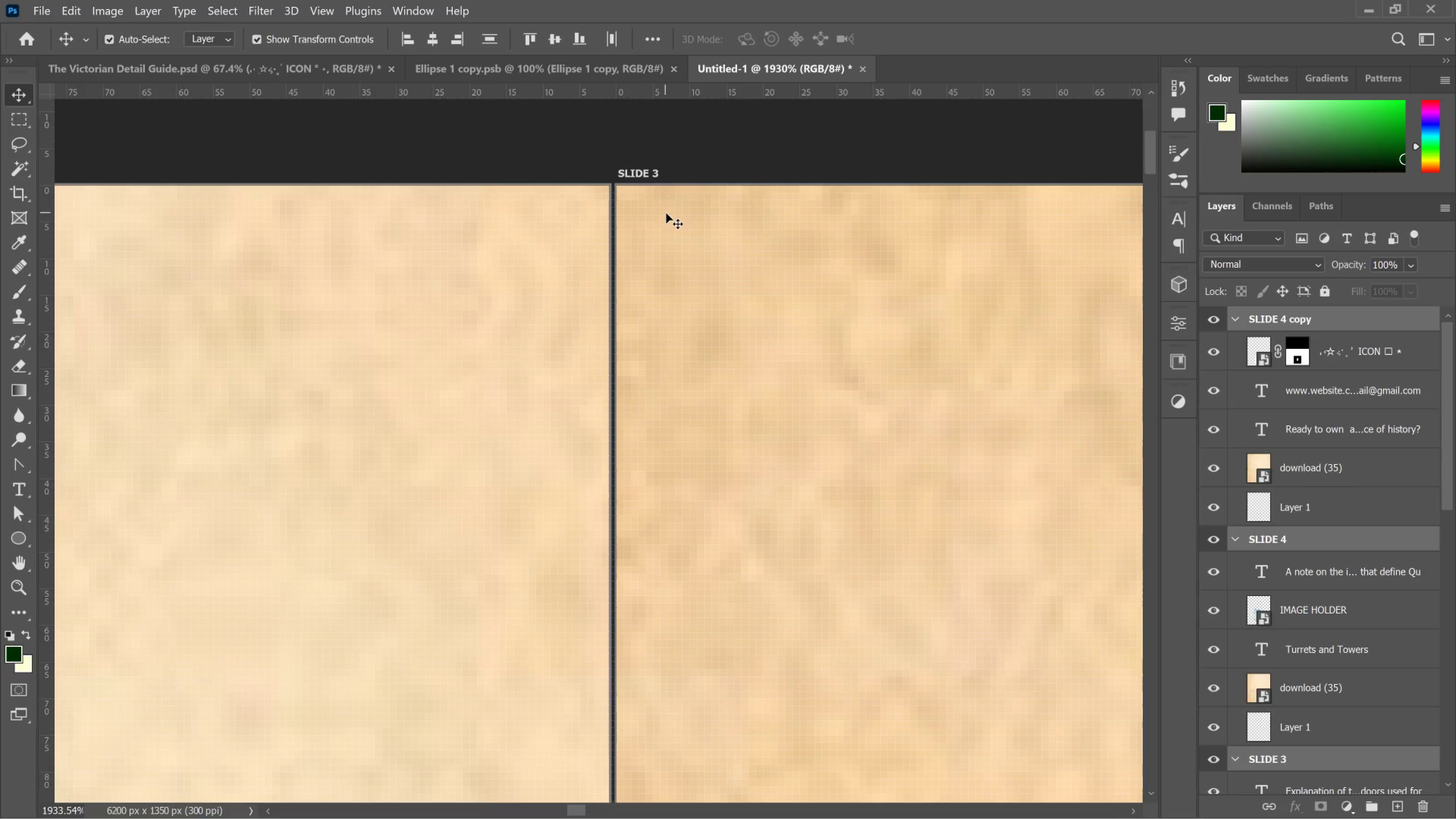 
hold_key(key=AltLeft, duration=2.58)
scroll: coordinate [615, 183], scroll_direction: up, amount: 24.0
 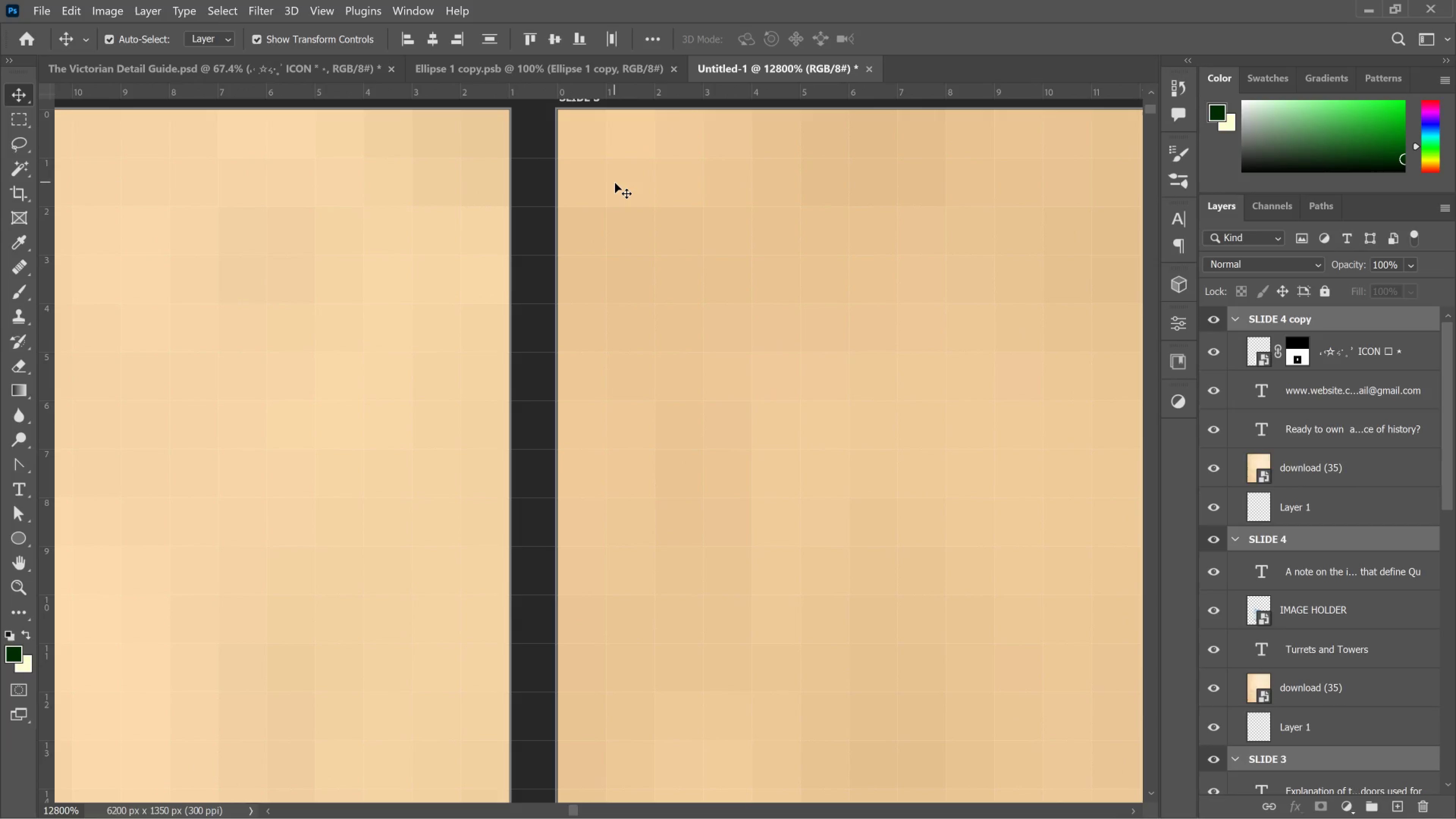 
key(ArrowLeft)
 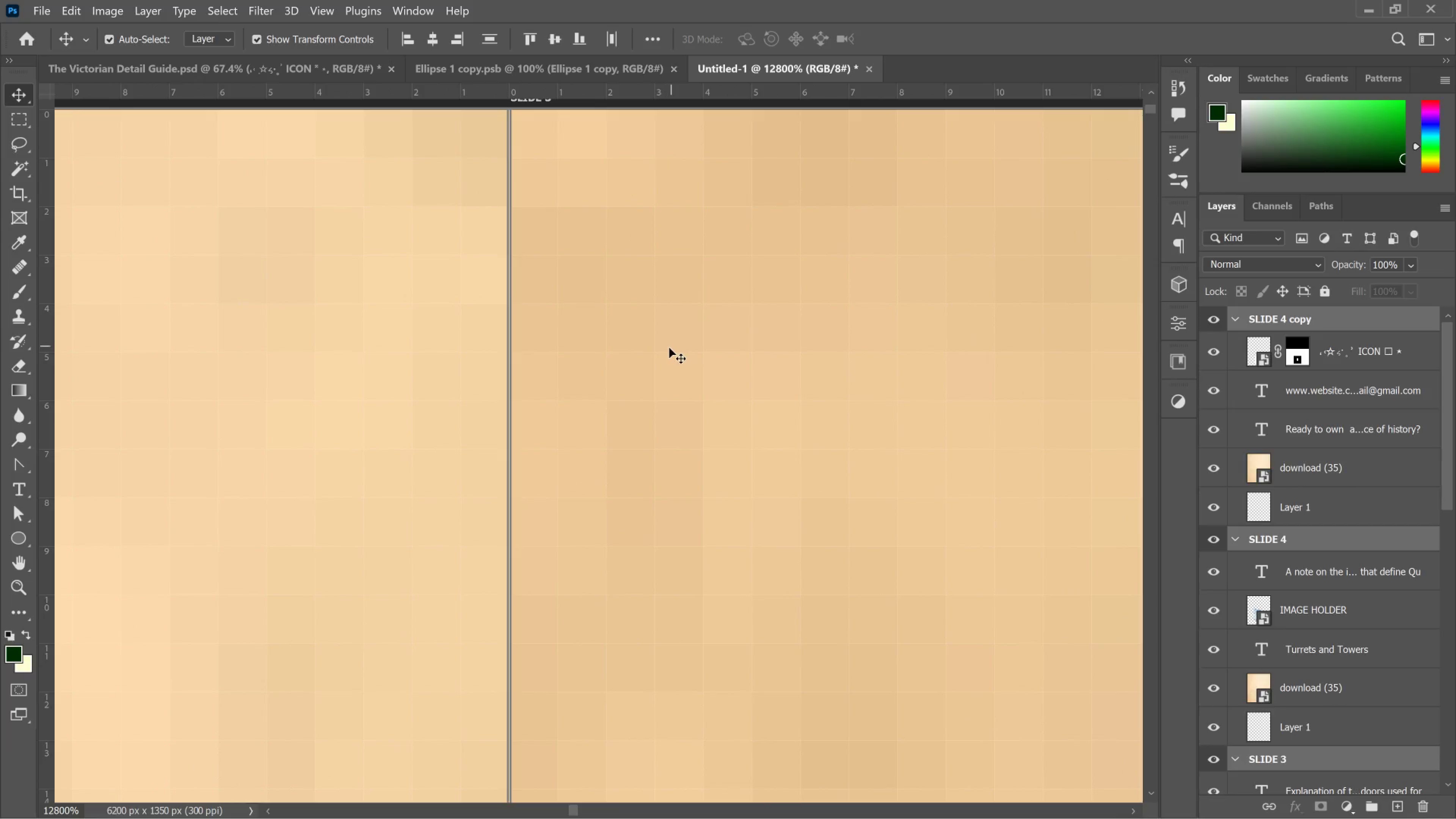 
hold_key(key=AltLeft, duration=2.7)
 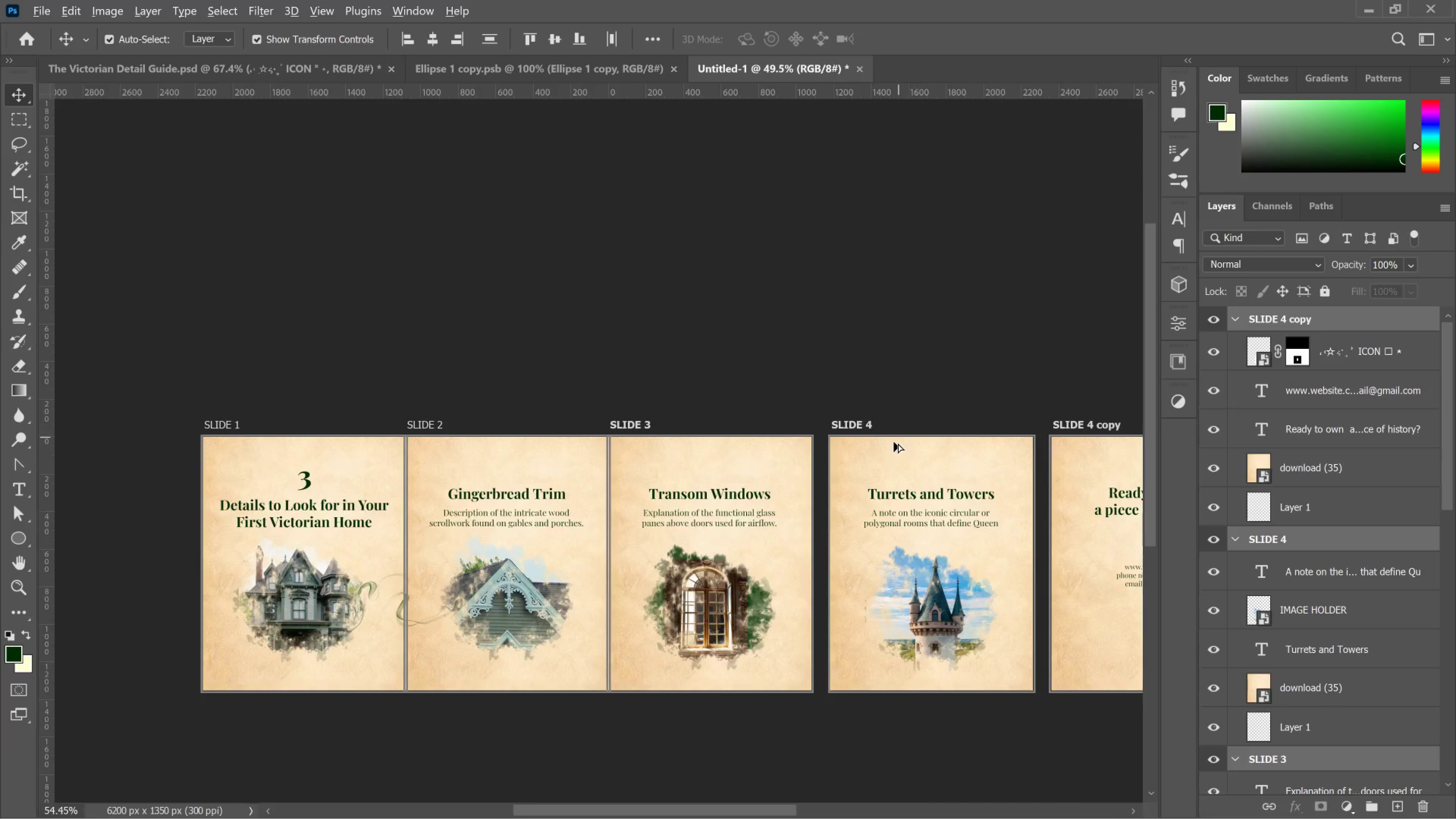 
hold_key(key=AltLeft, duration=0.84)
 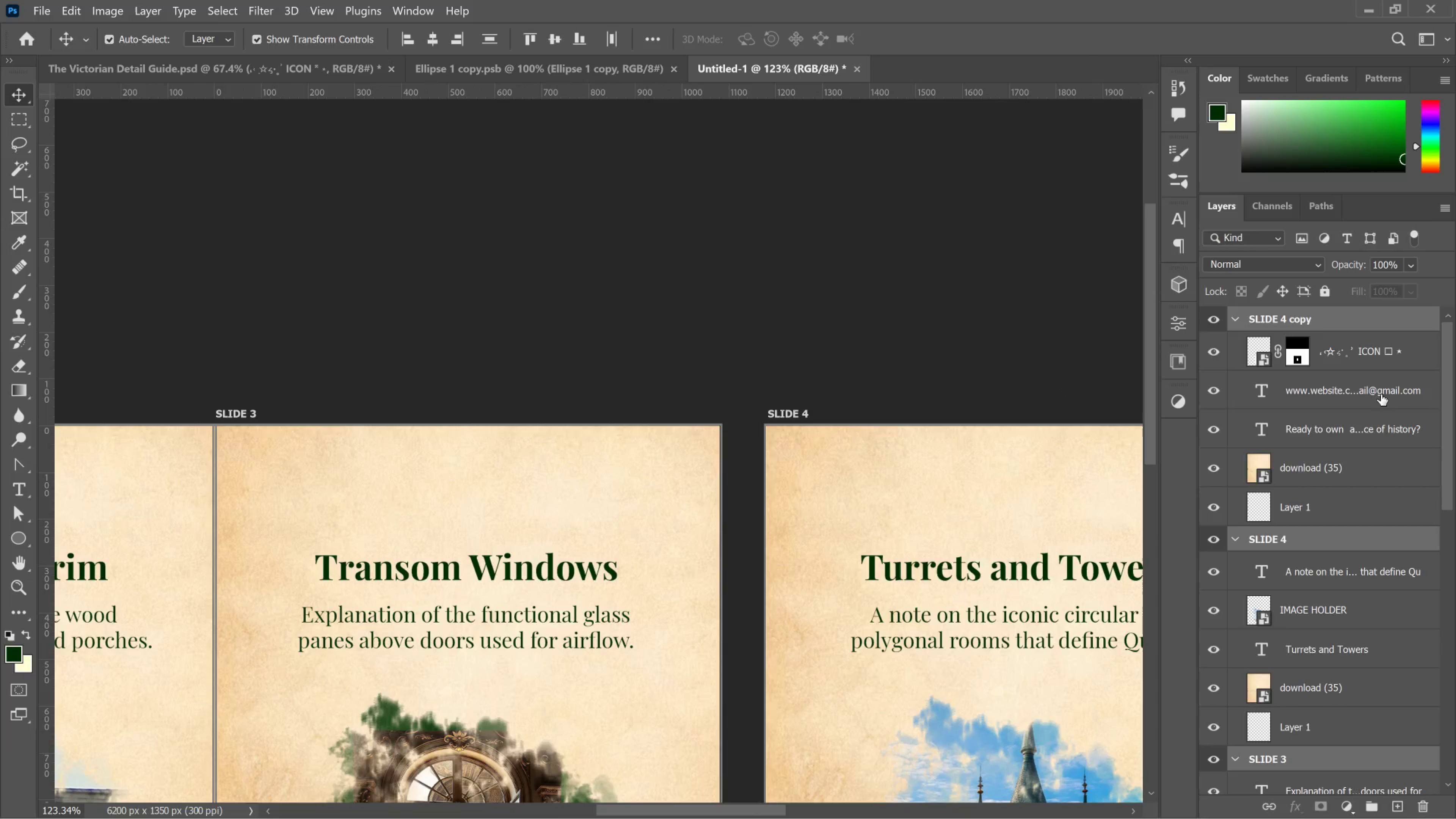 
scroll: coordinate [922, 218], scroll_direction: down, amount: 66.0
 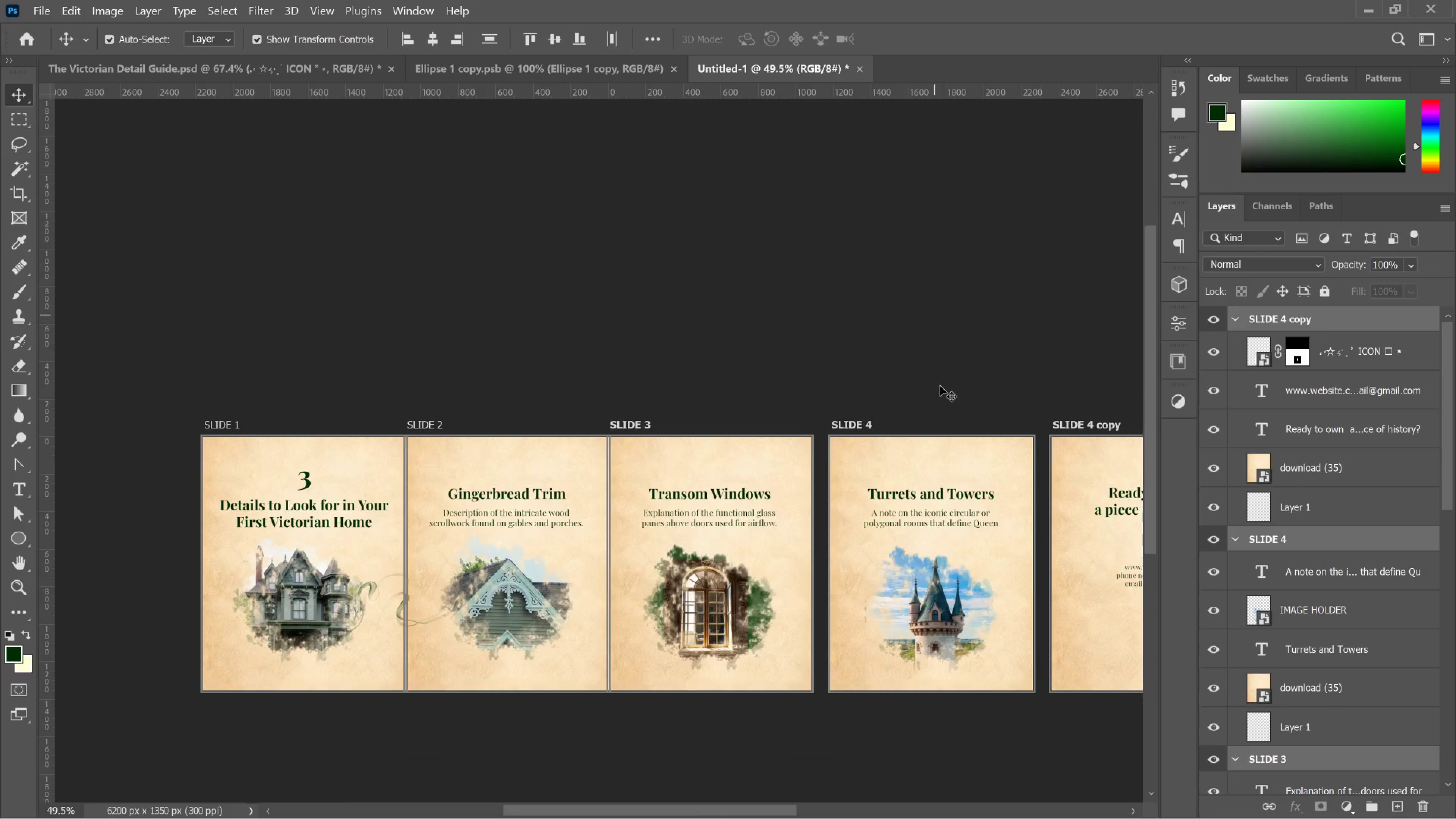 
scroll: coordinate [865, 428], scroll_direction: up, amount: 10.0
 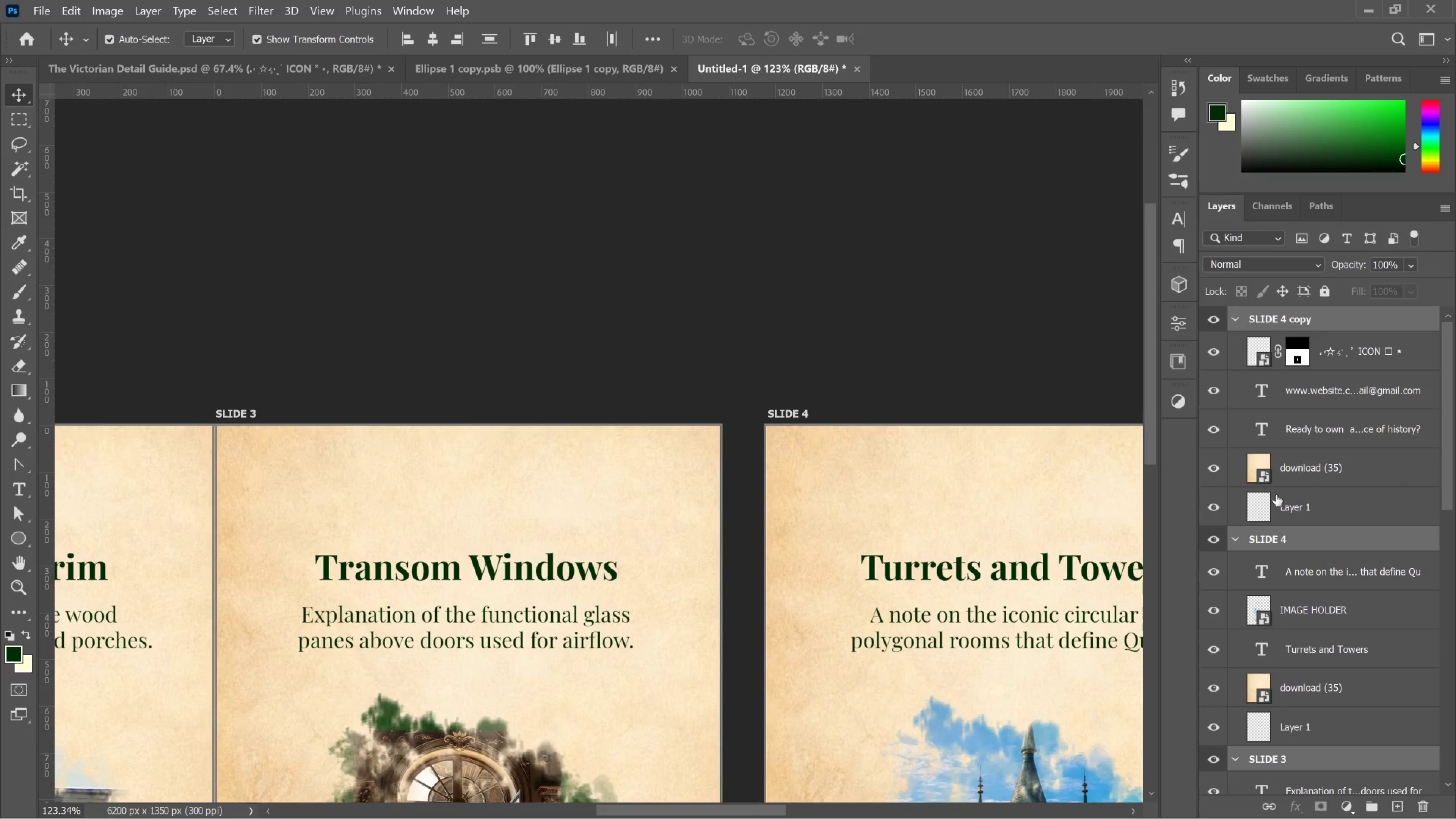 
hold_key(key=ControlLeft, duration=1.03)
left_click_drag(start_coordinate=[1297, 756], to_coordinate=[1294, 758])
 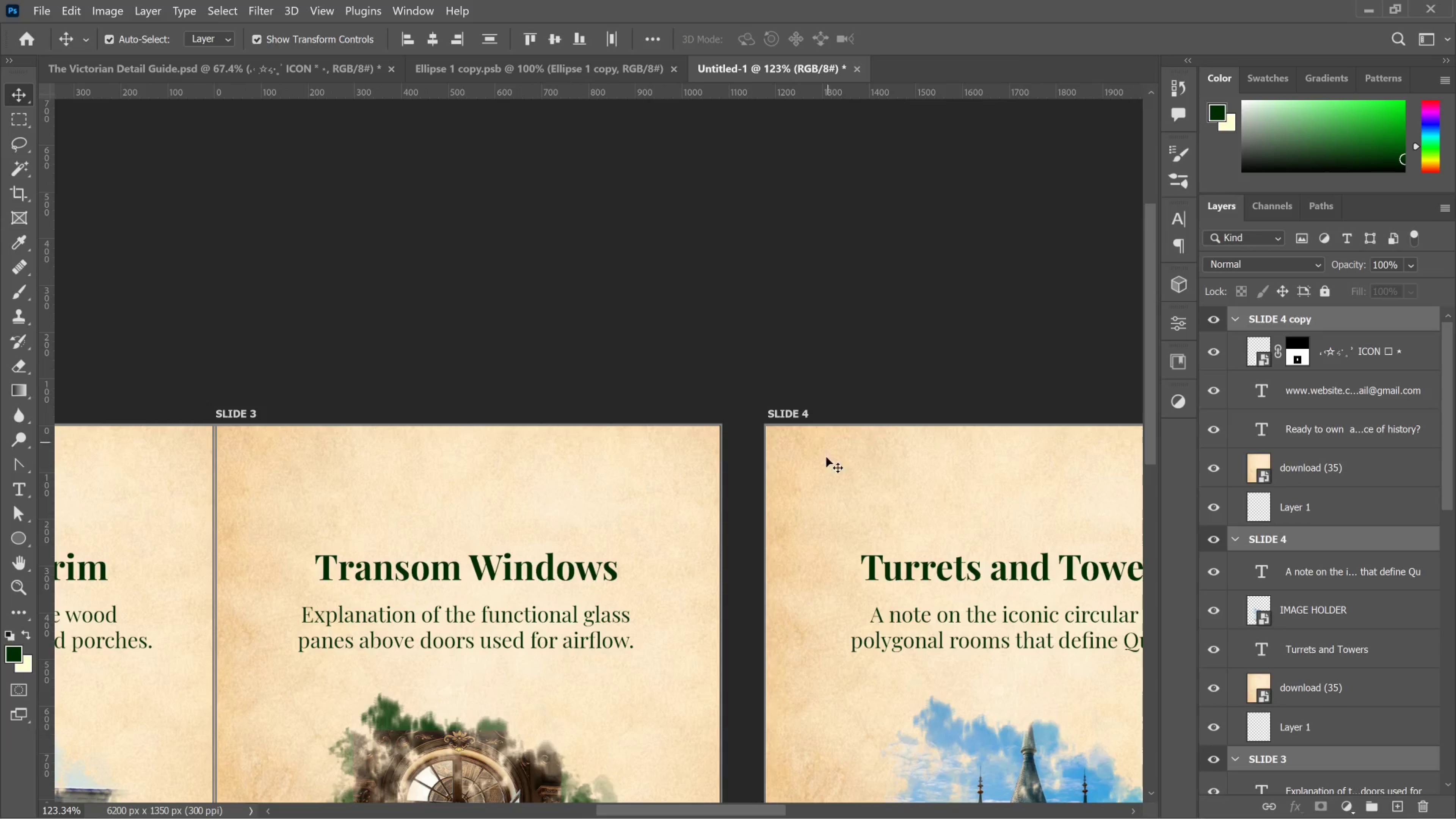 
hold_key(key=ControlLeft, duration=1.08)
left_click([1302, 755])
 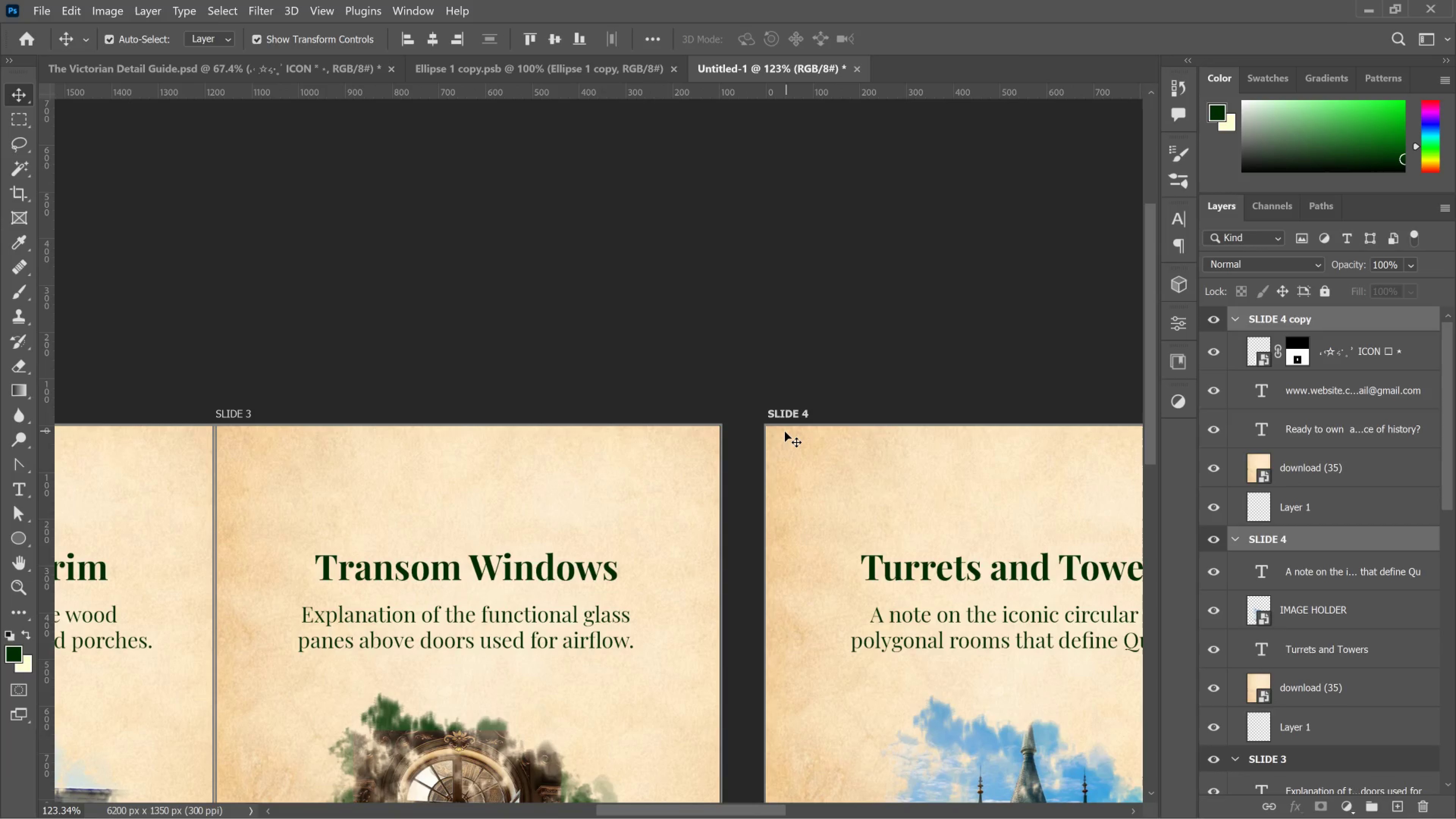 
hold_key(key=AltLeft, duration=1.6)
scroll: coordinate [770, 403], scroll_direction: up, amount: 16.0
 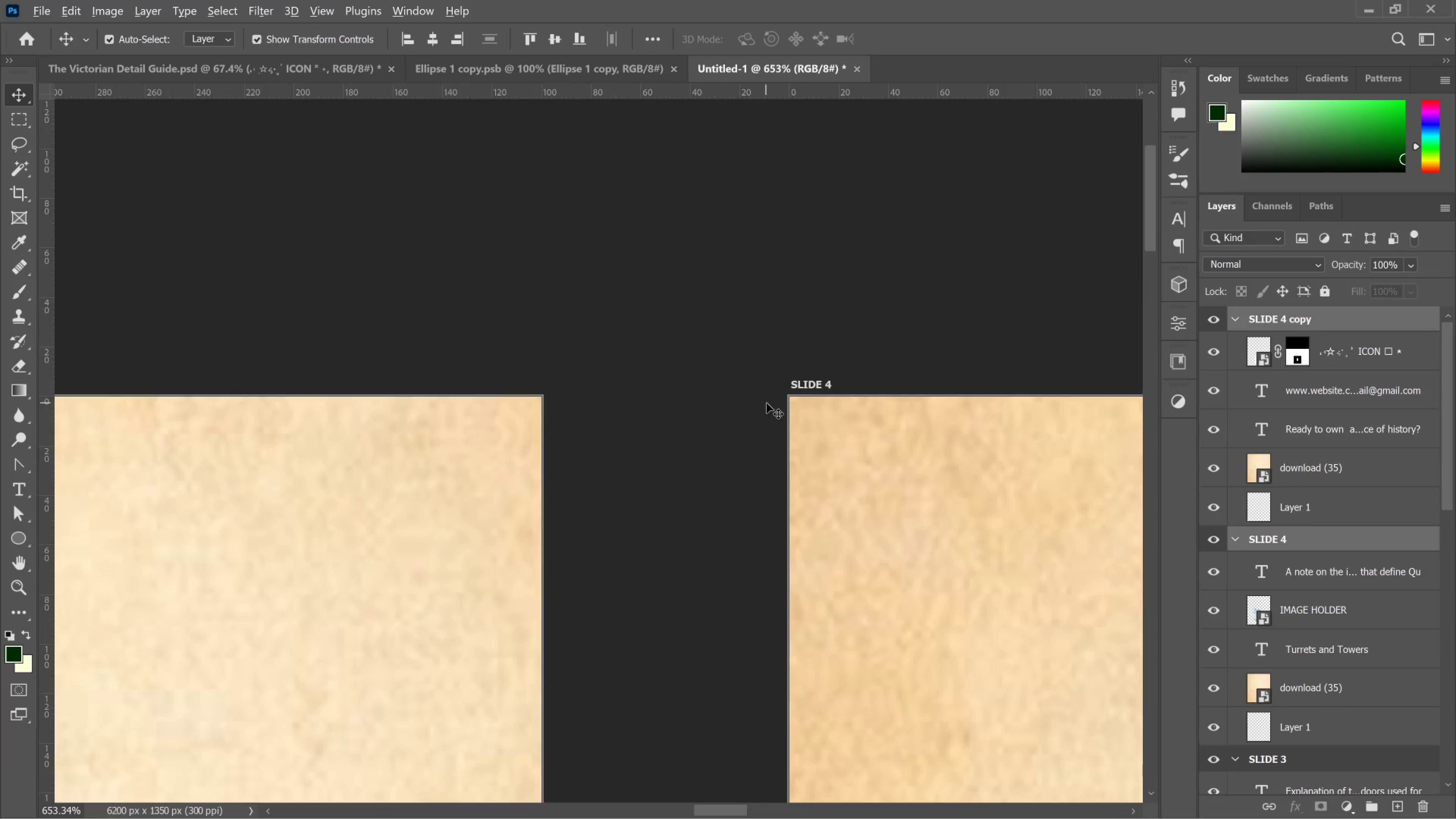 
hold_key(key=AltLeft, duration=0.76)
scroll: coordinate [793, 449], scroll_direction: up, amount: 6.0
 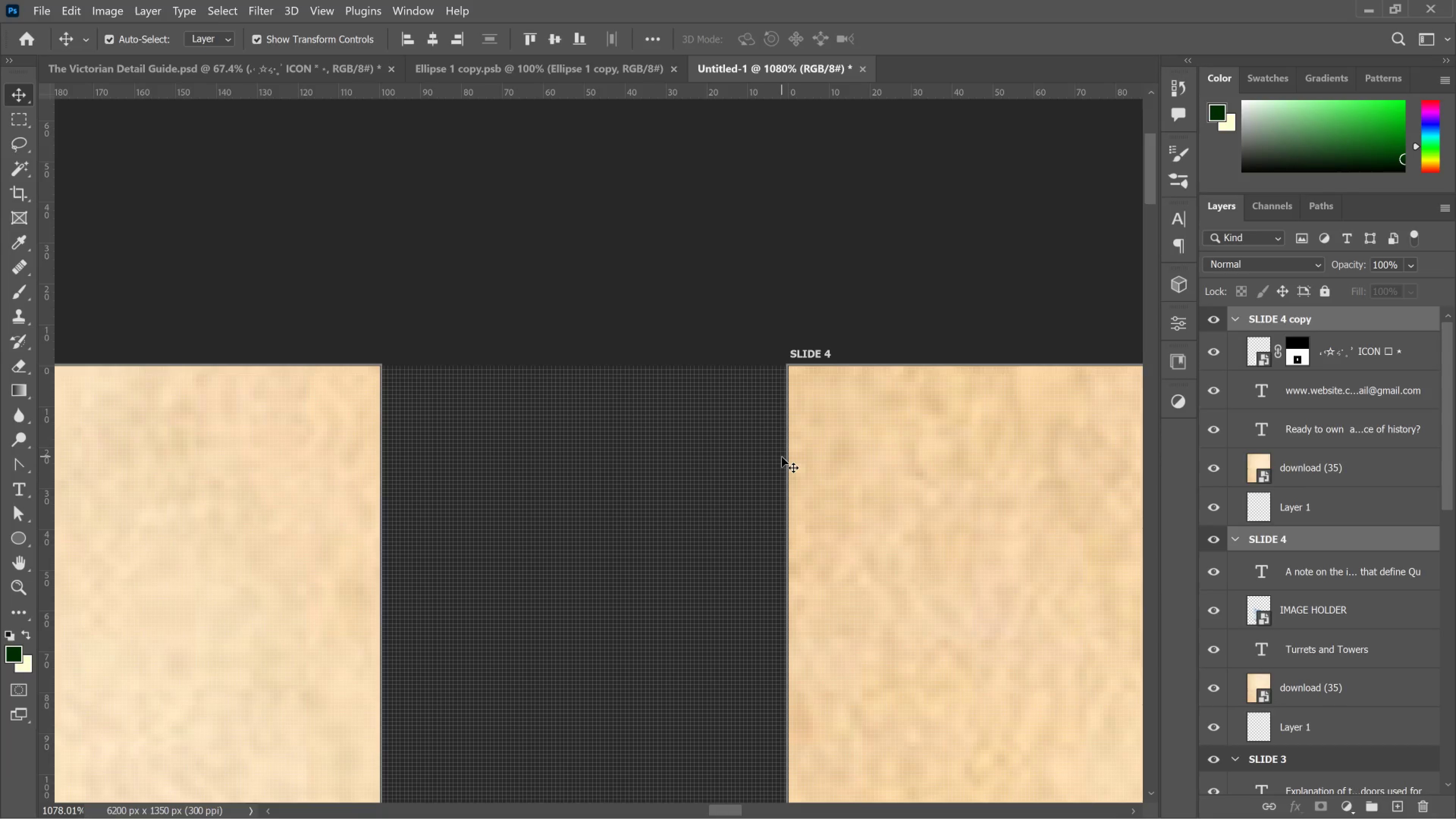 
key(ArrowLeft)
 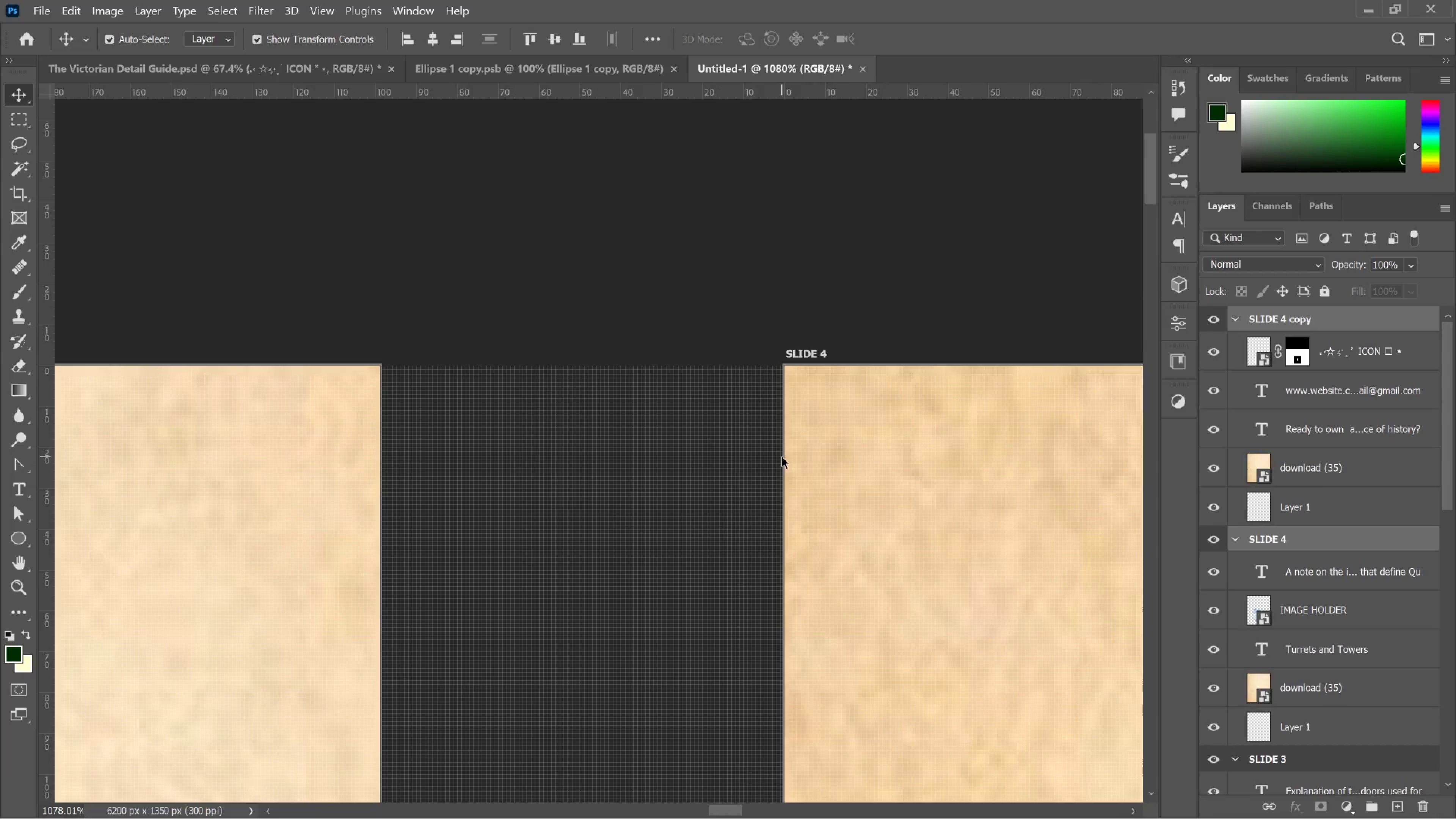 
key(ArrowLeft)
 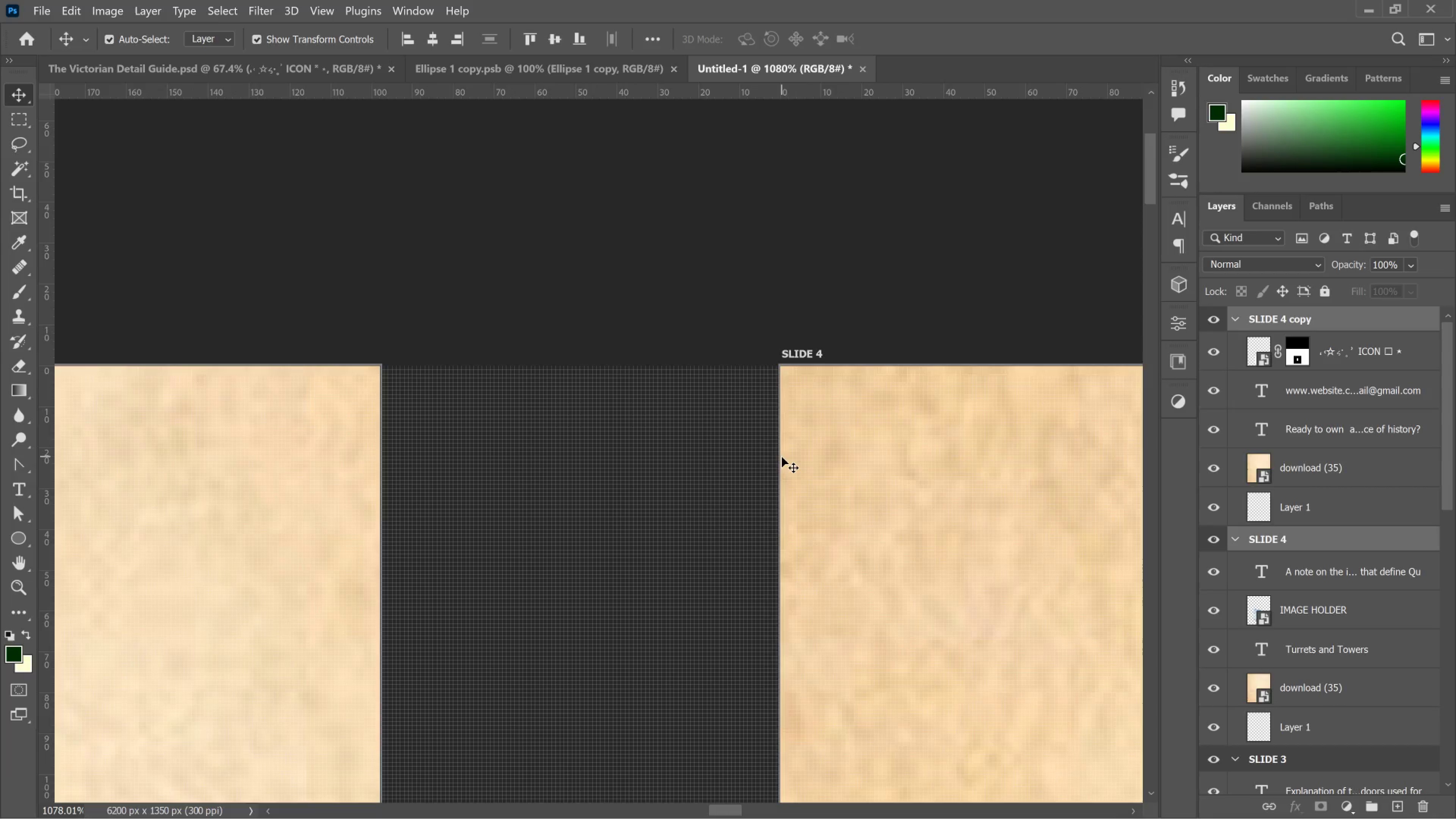 
key(ArrowLeft)
 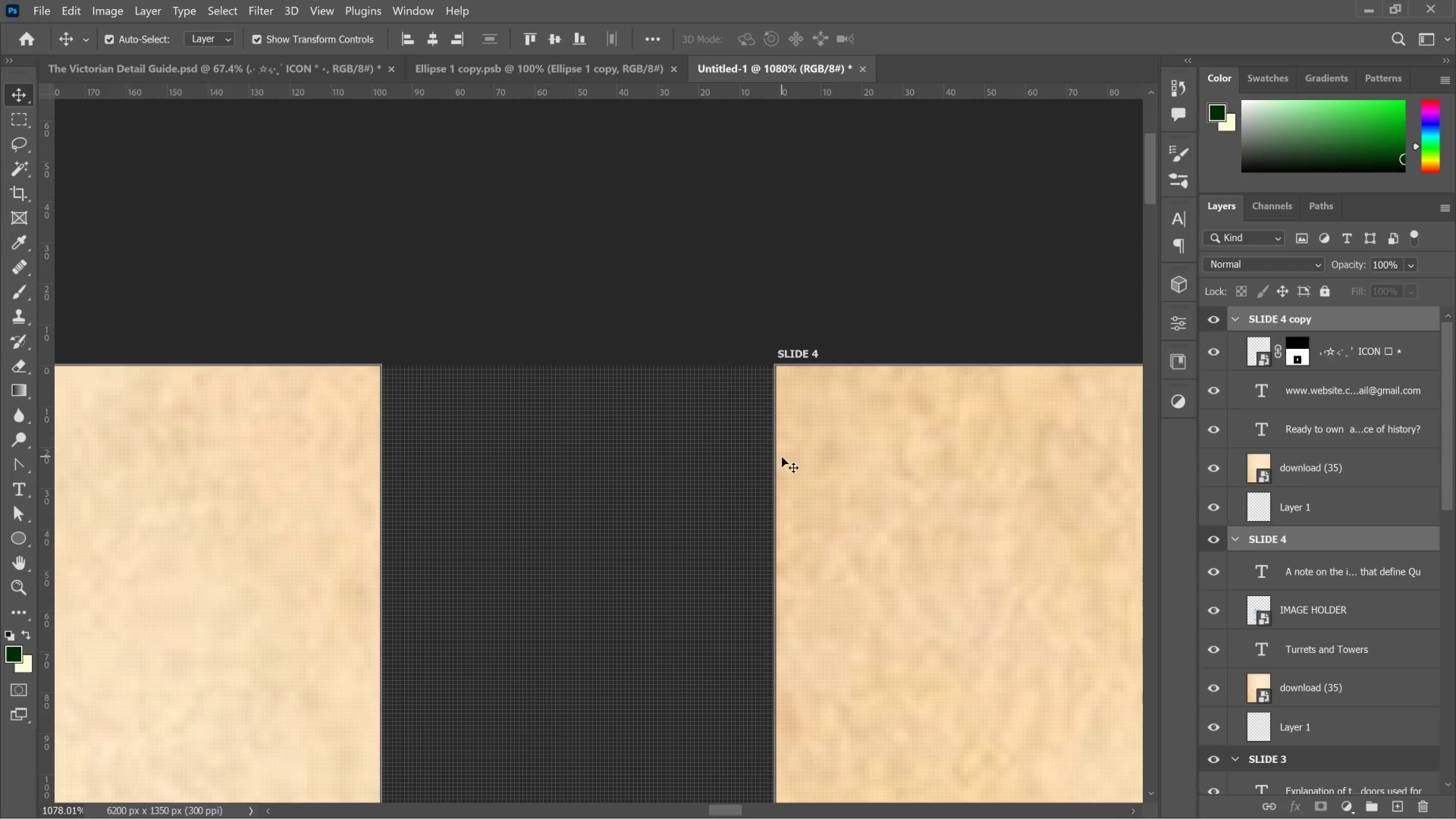 
key(Shift+ArrowLeft)
 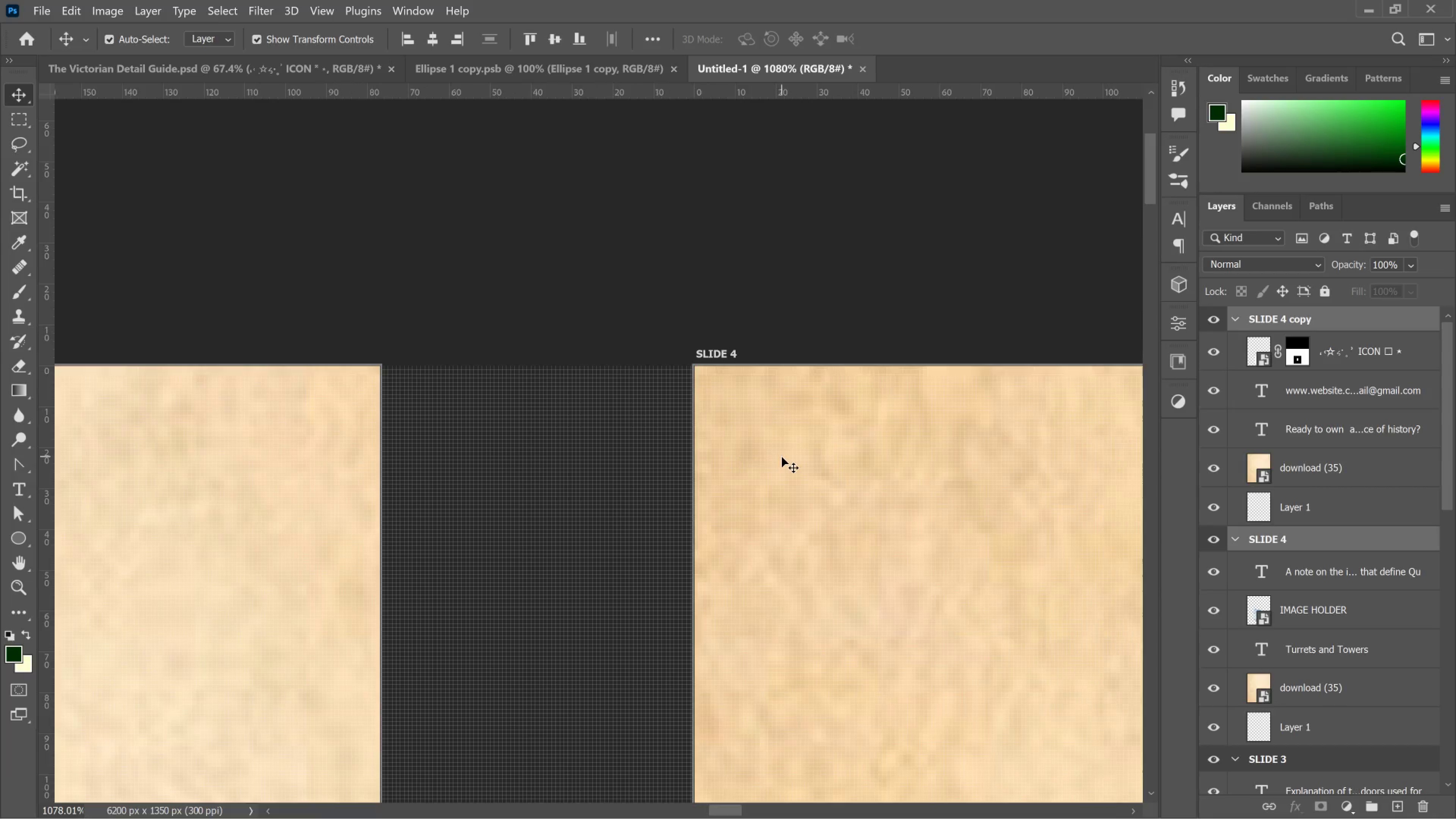 
key(Shift+ArrowLeft)
 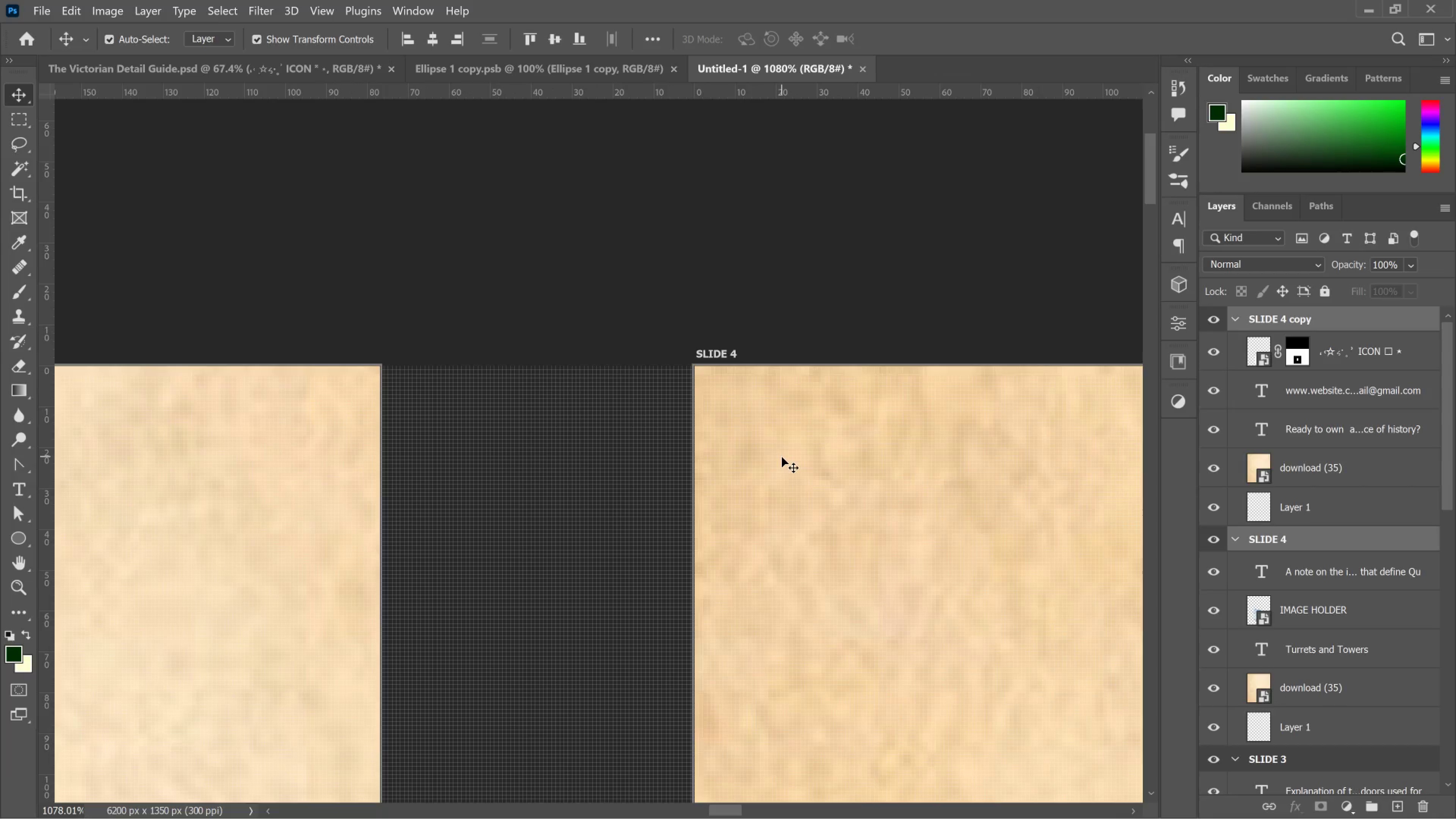 
key(Shift+ArrowLeft)
 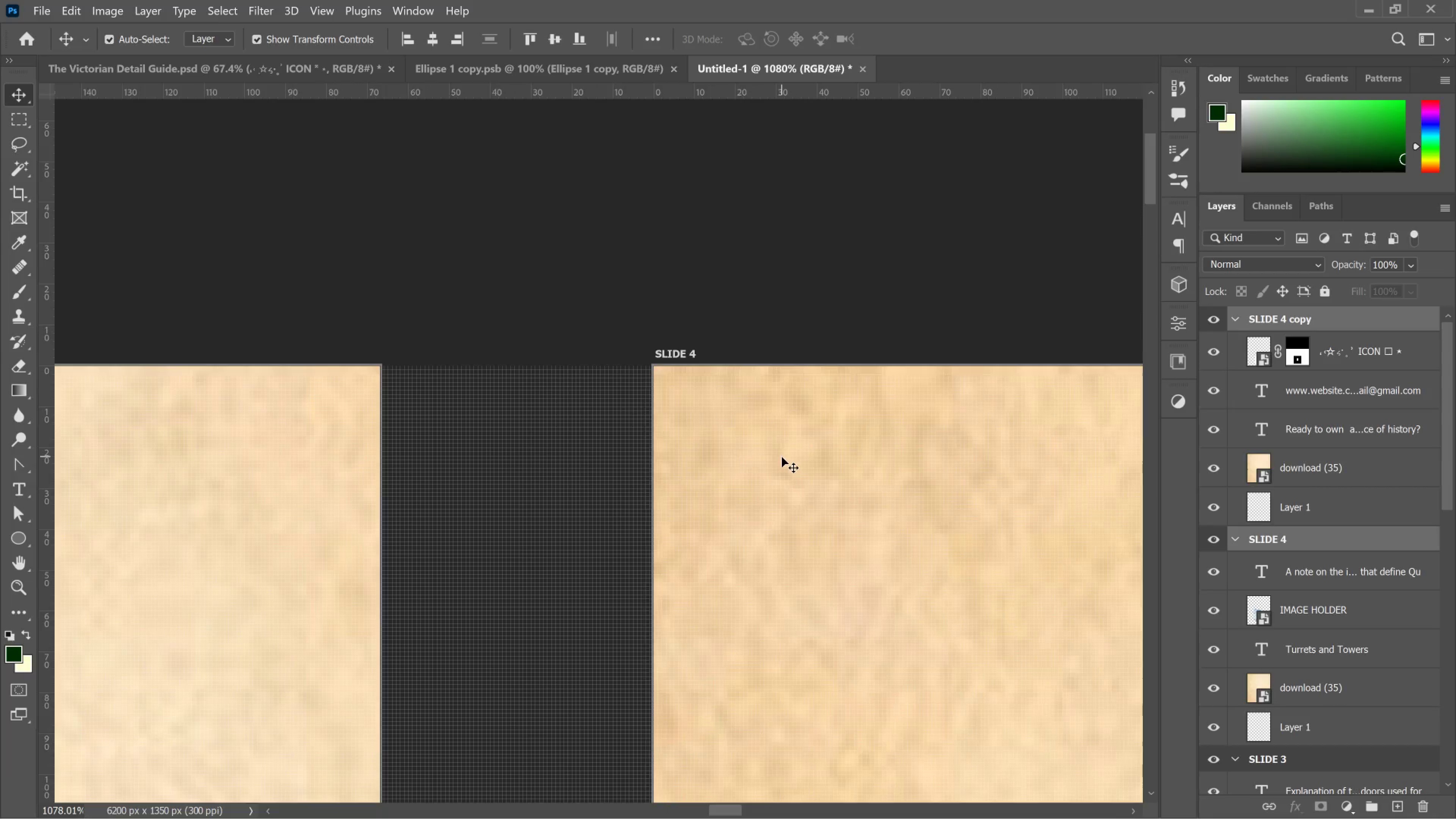 
key(Shift+ArrowLeft)
 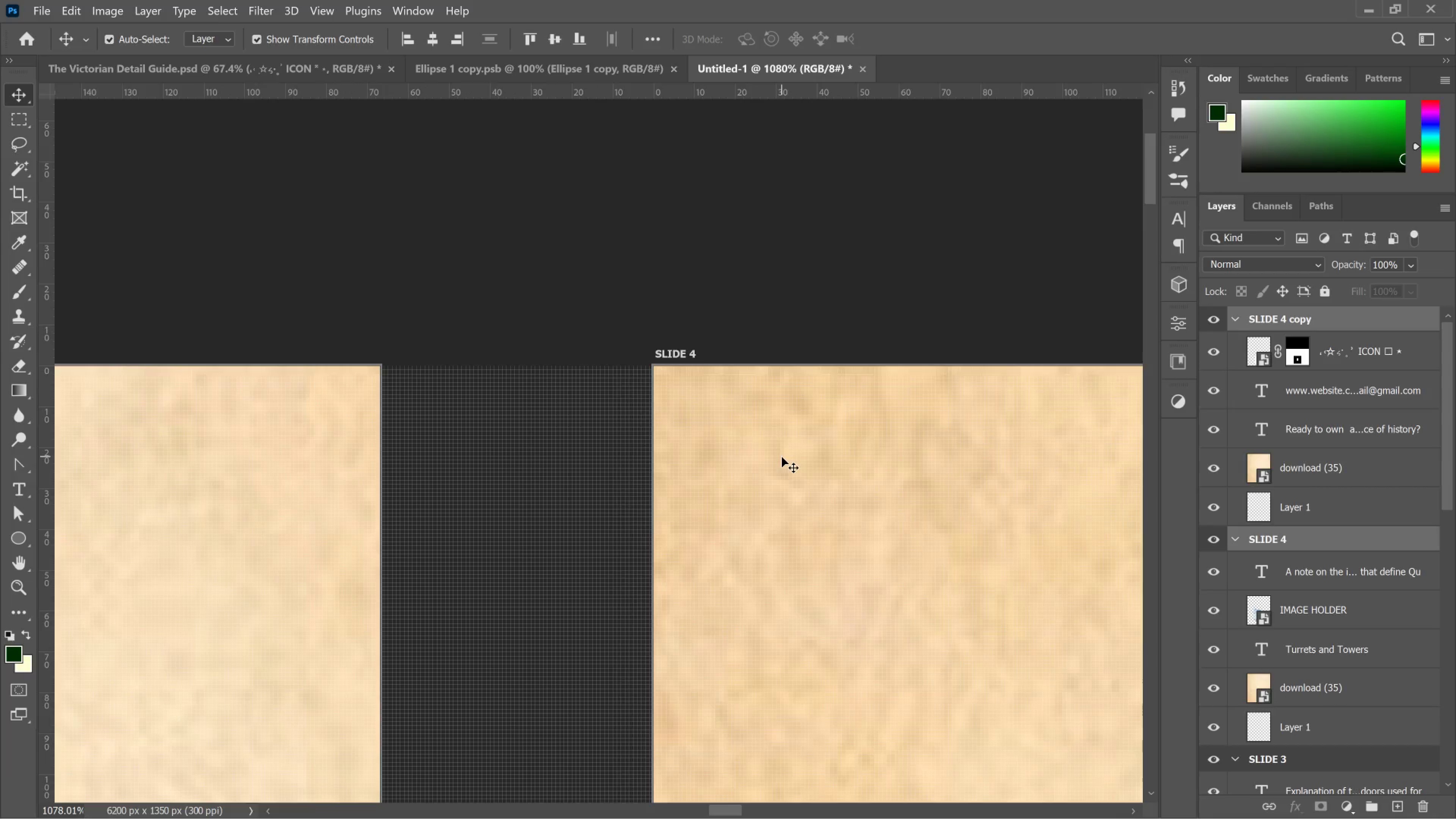 
key(Shift+ArrowLeft)
 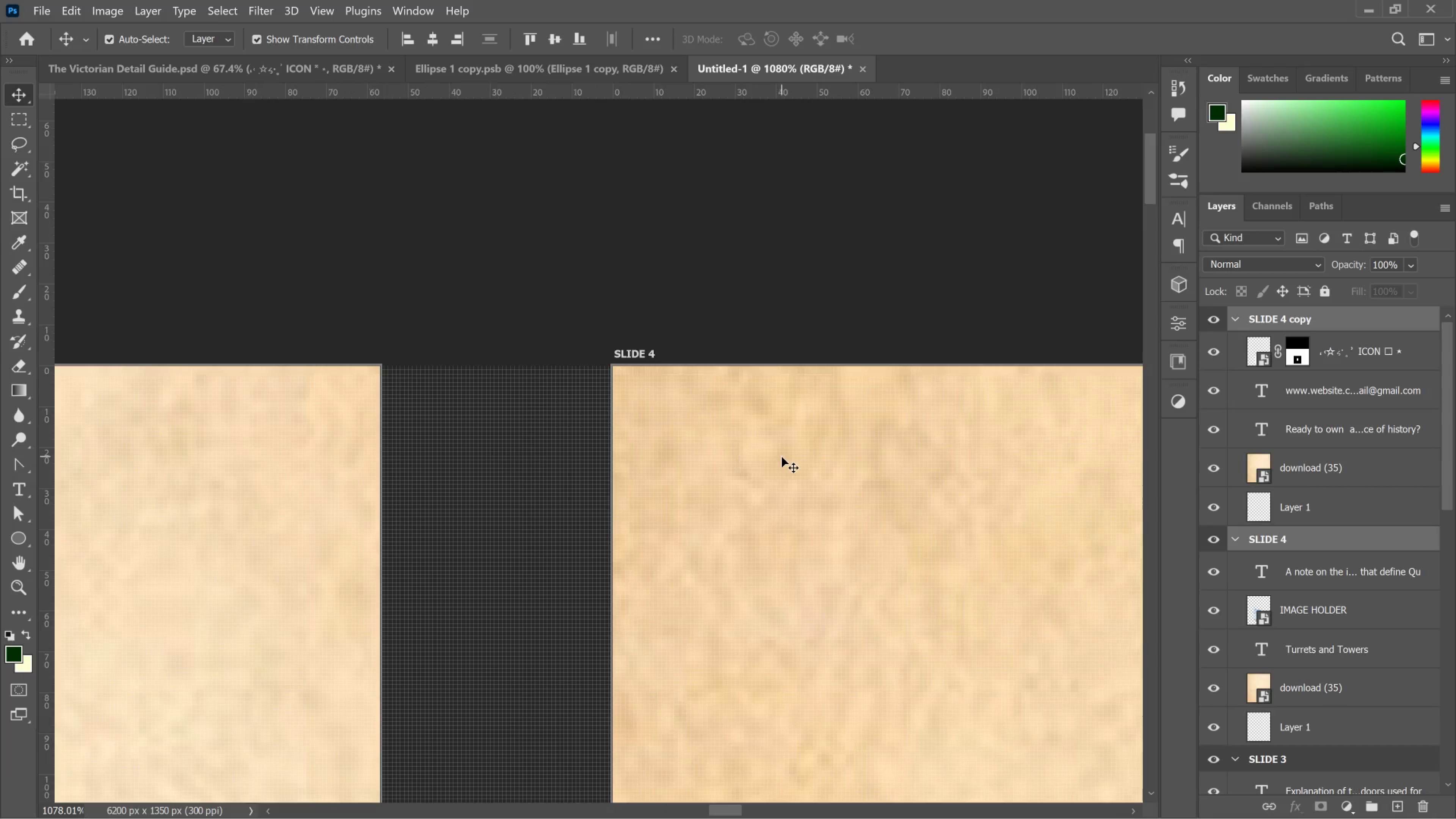 
key(Shift+ArrowLeft)
 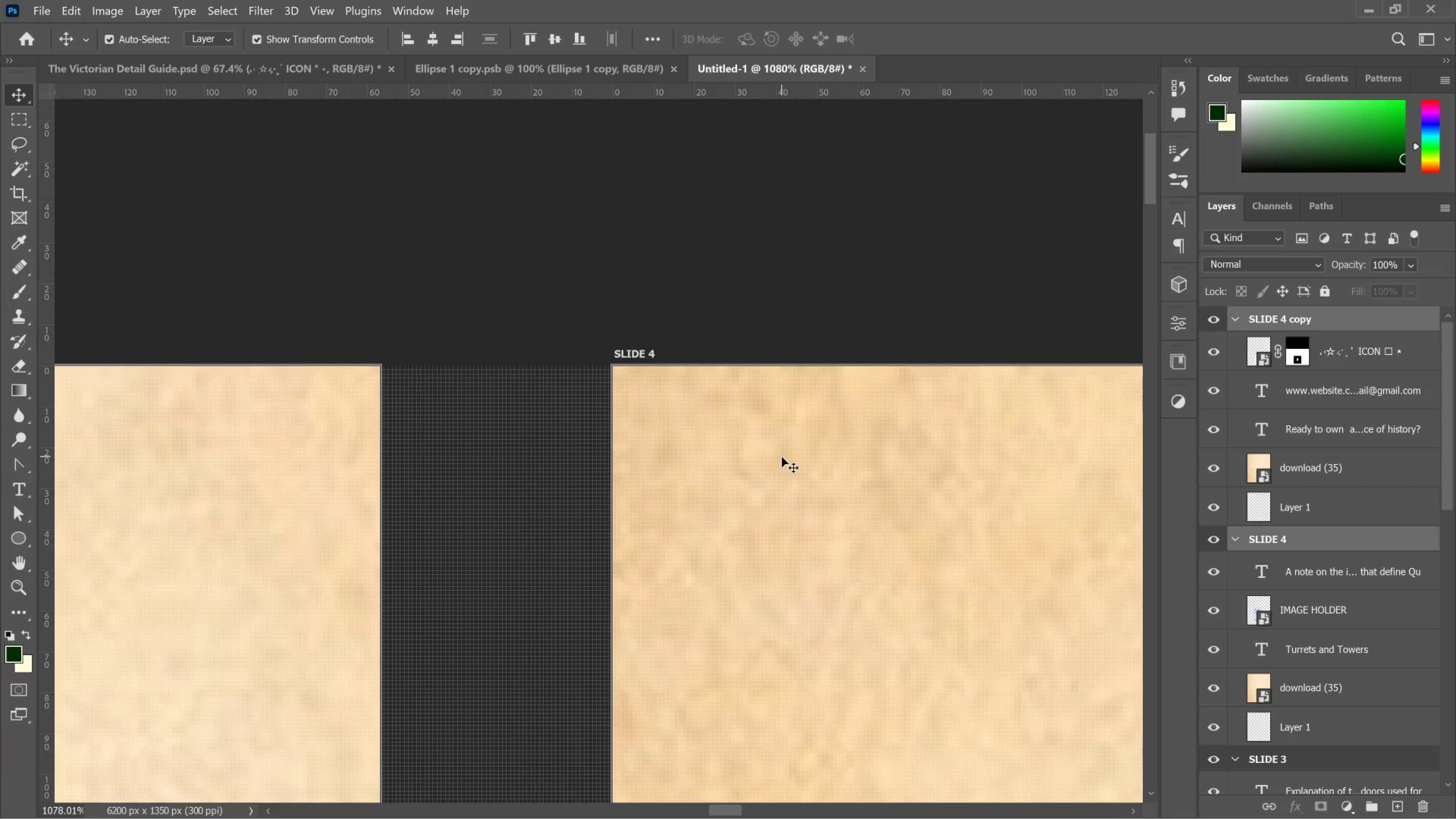 
key(Shift+ArrowLeft)
 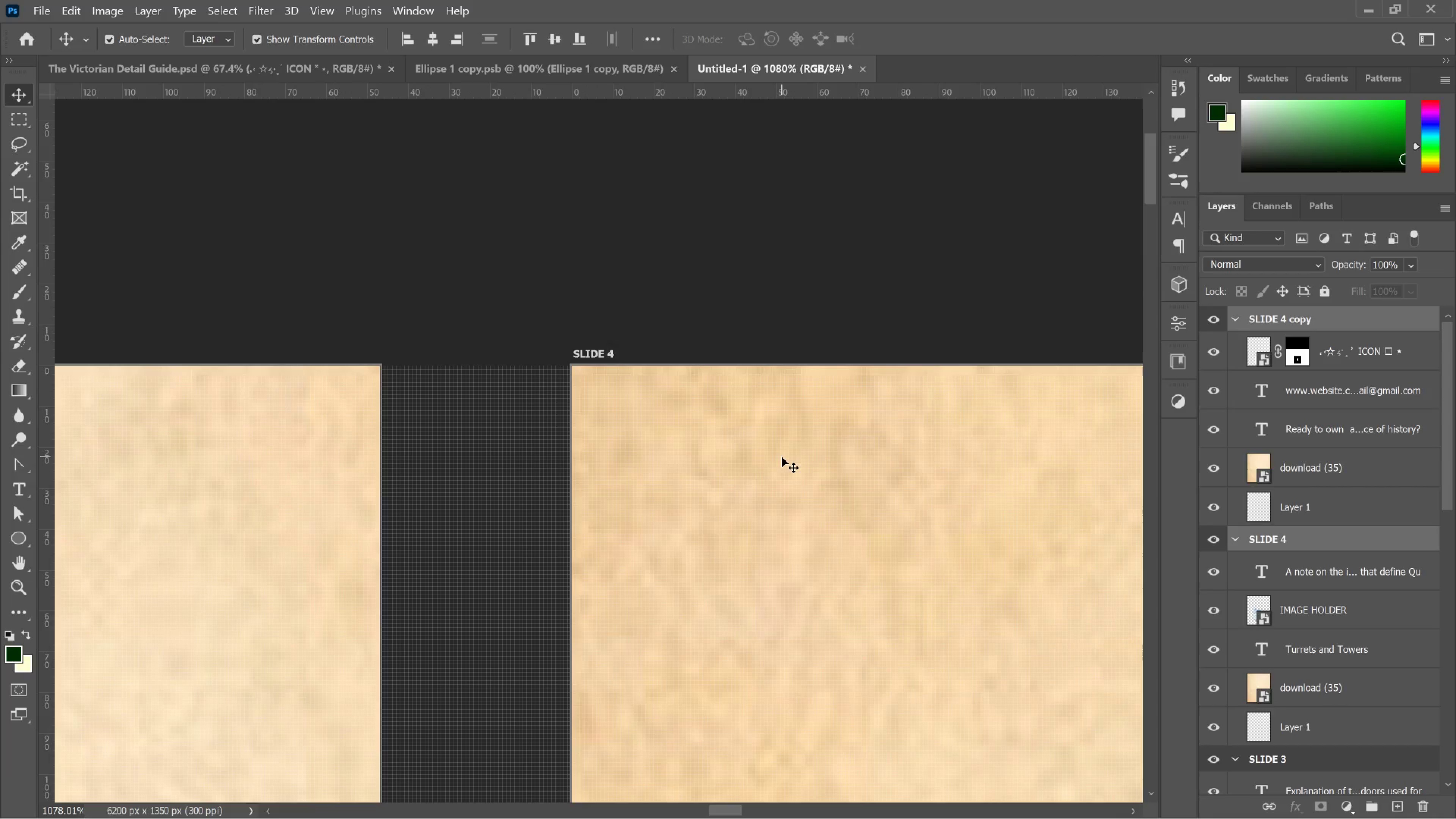 
key(Shift+ArrowLeft)
 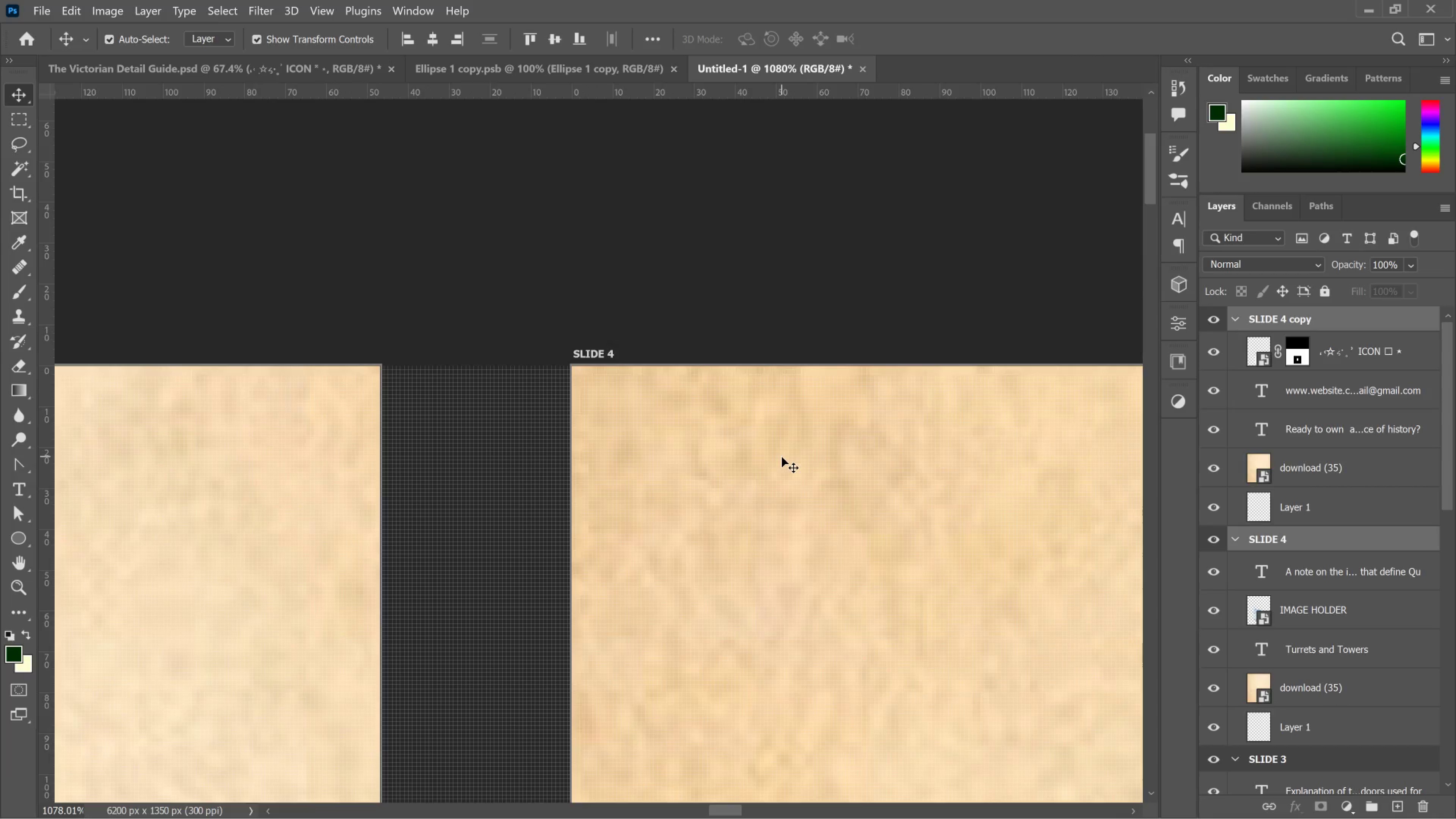 
key(Shift+ArrowLeft)
 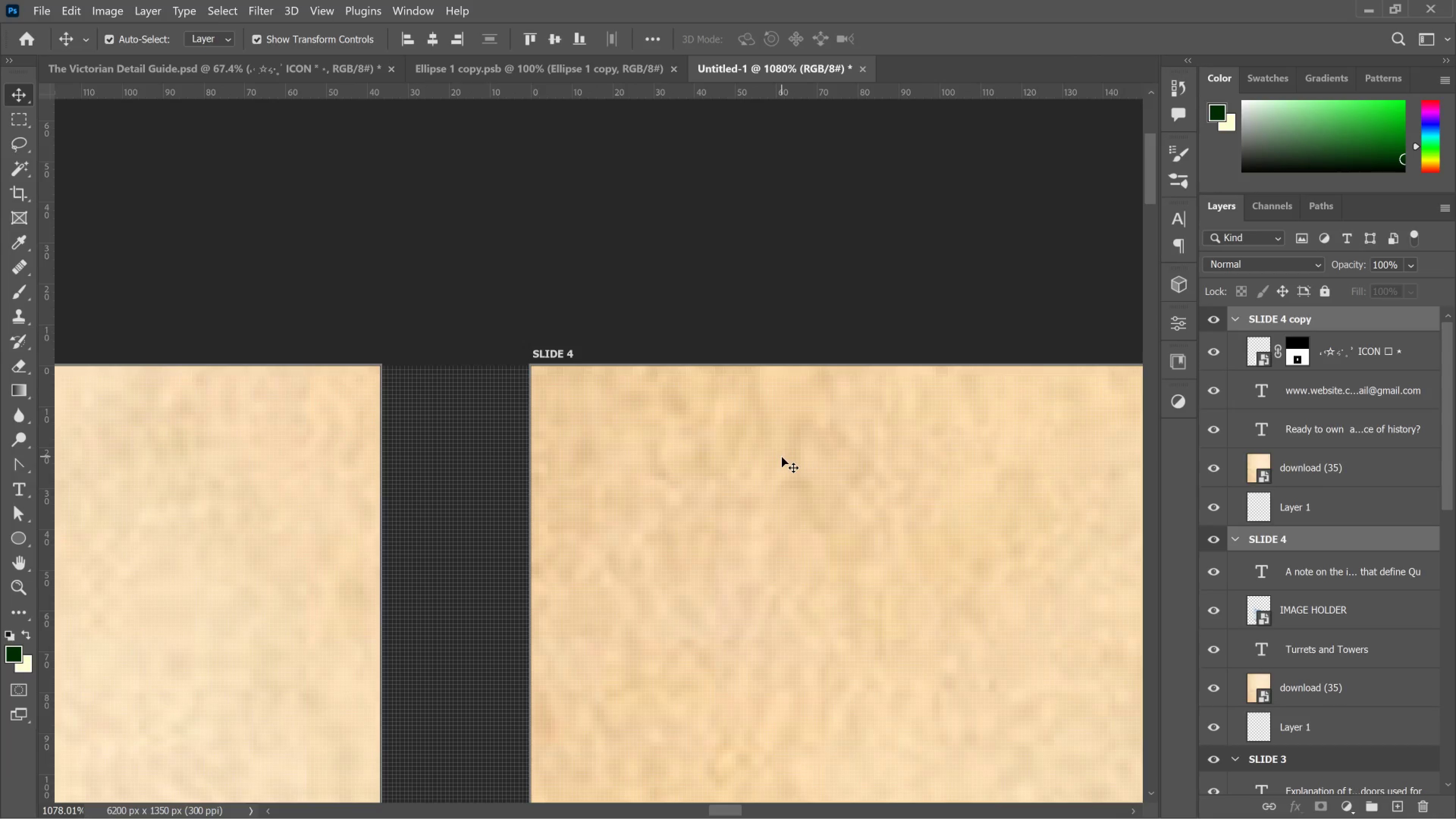 
key(Shift+ArrowLeft)
 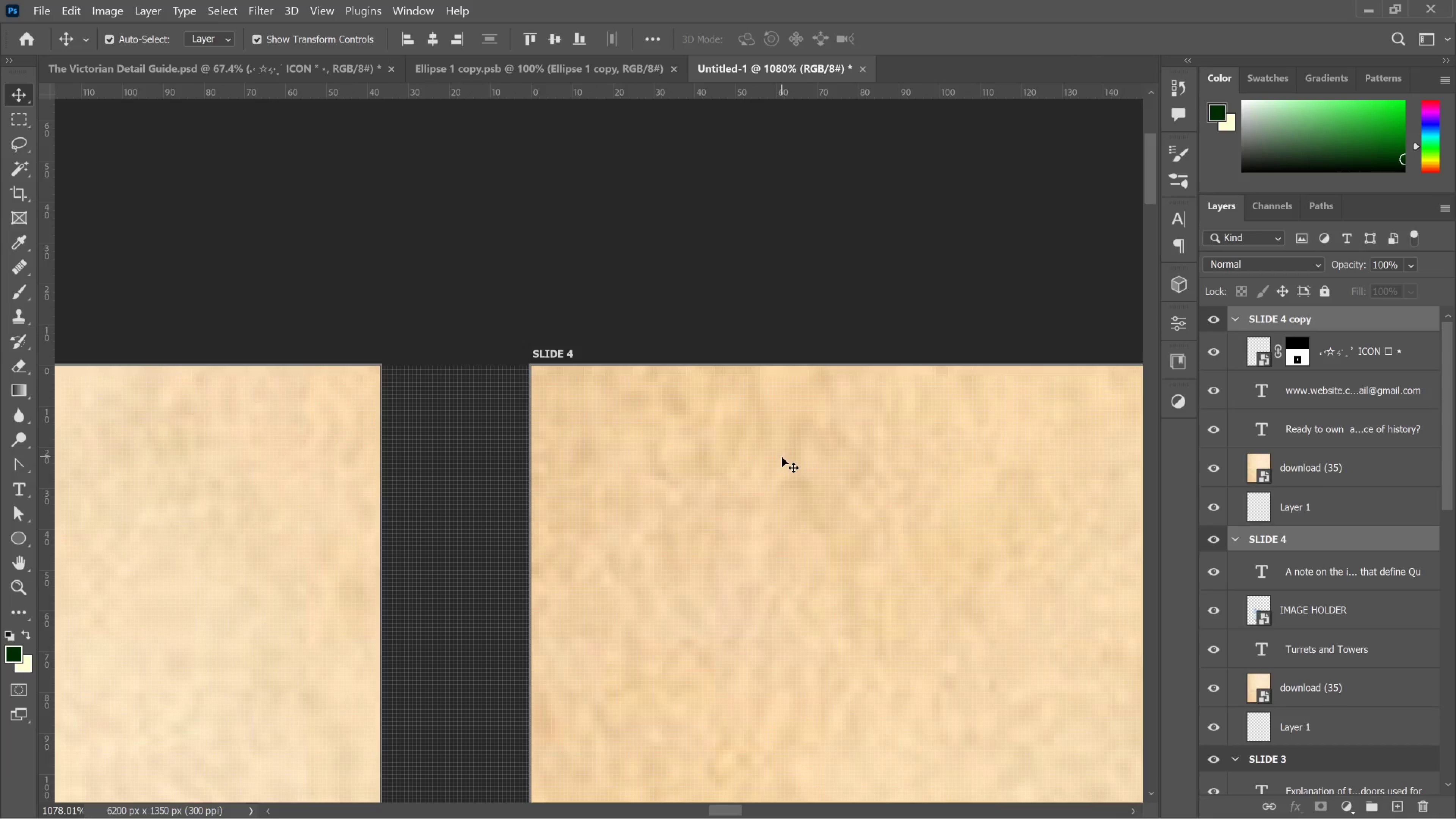 
key(Shift+ArrowLeft)
 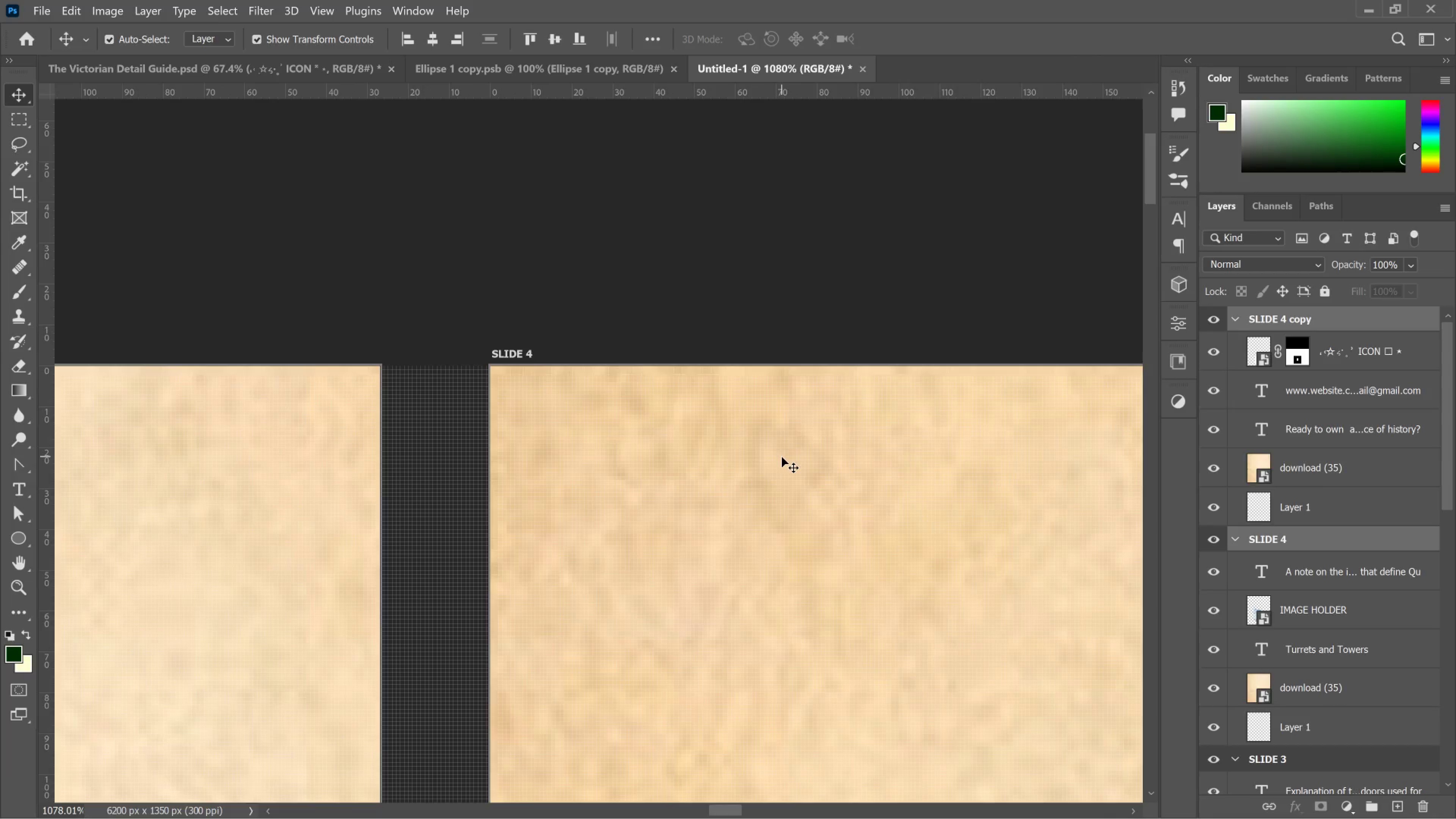 
key(Shift+ArrowLeft)
 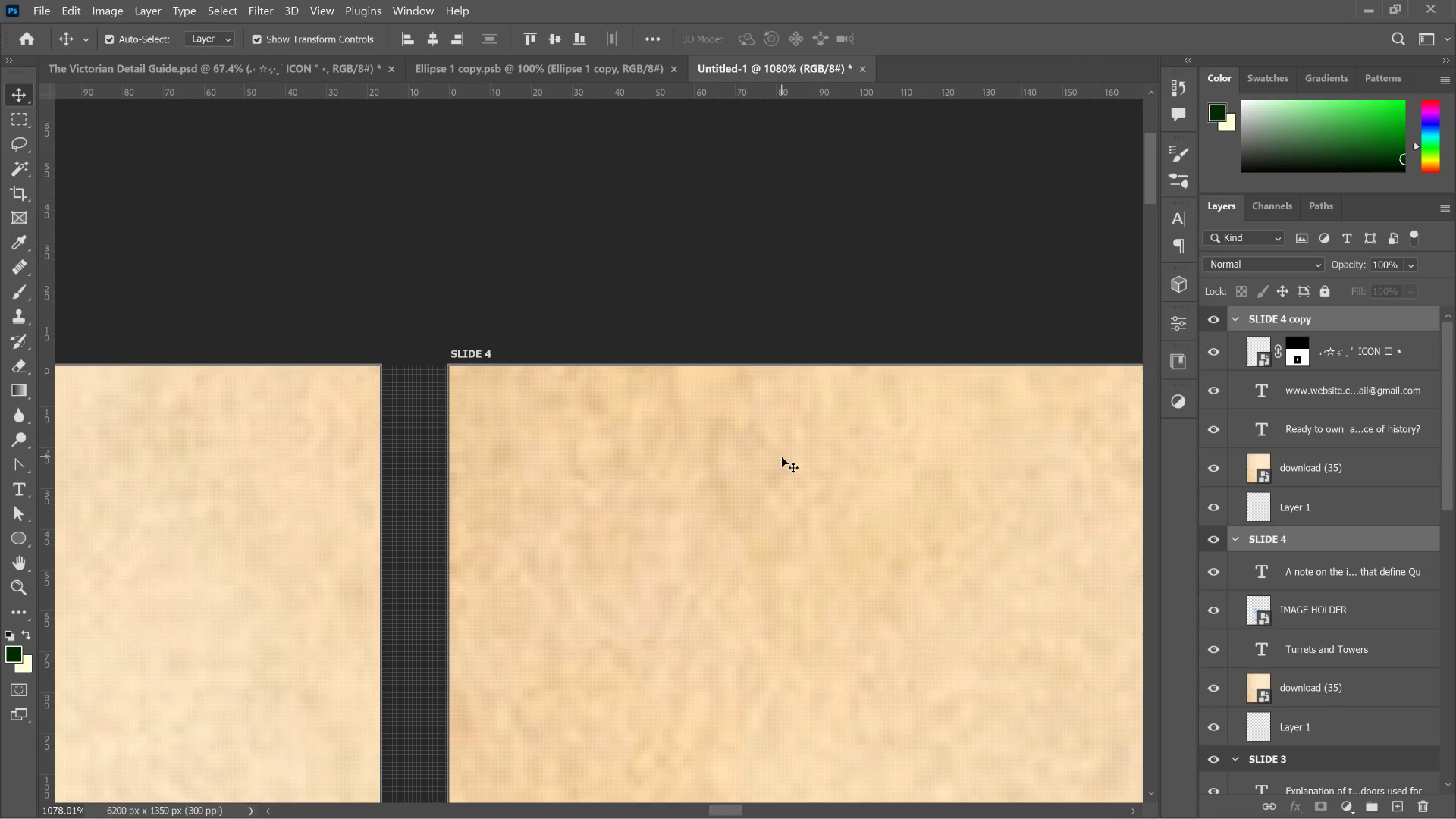 
key(Shift+ArrowLeft)
 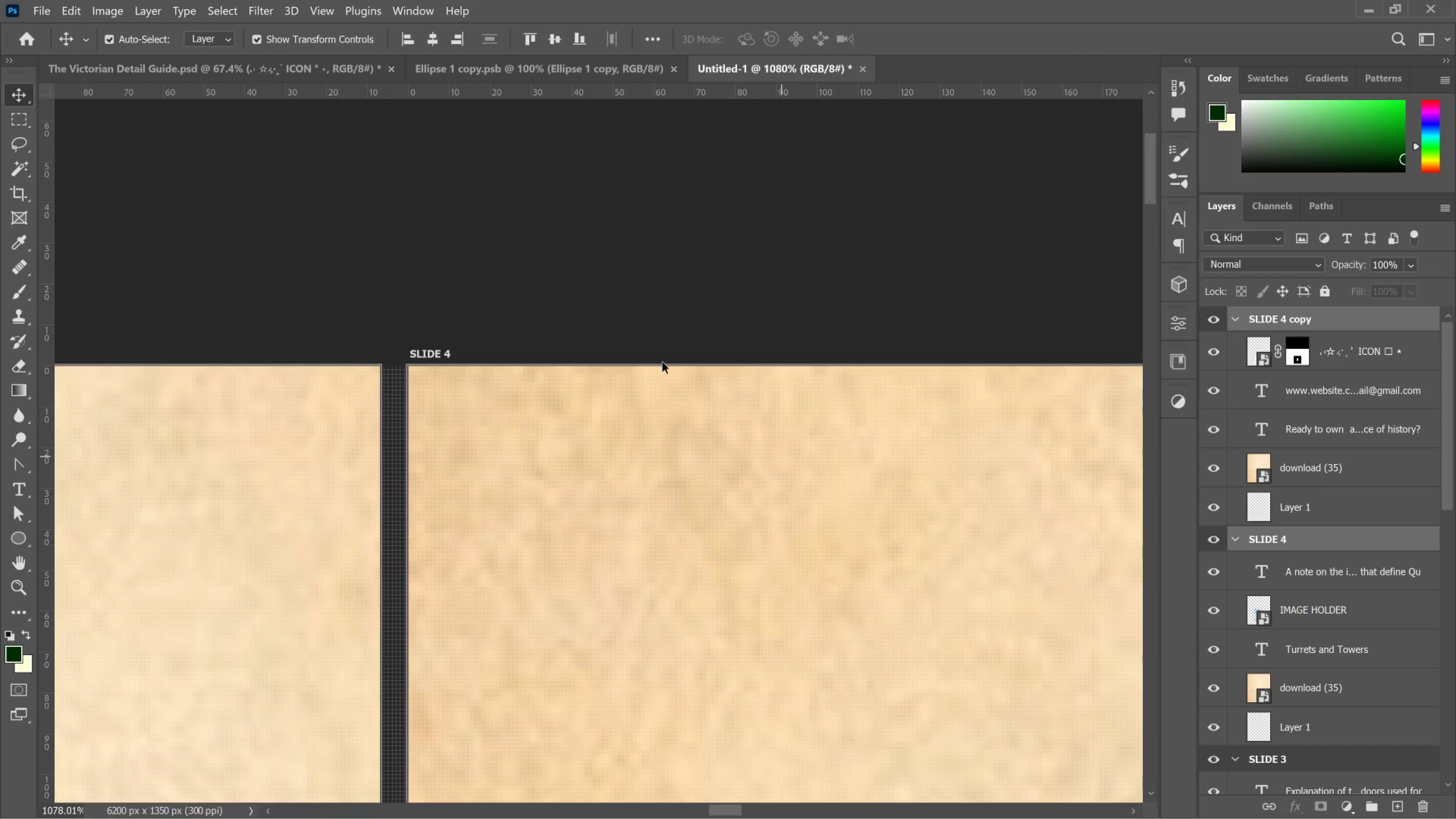 
hold_key(key=AltLeft, duration=1.68)
scroll: coordinate [336, 354], scroll_direction: up, amount: 20.0
 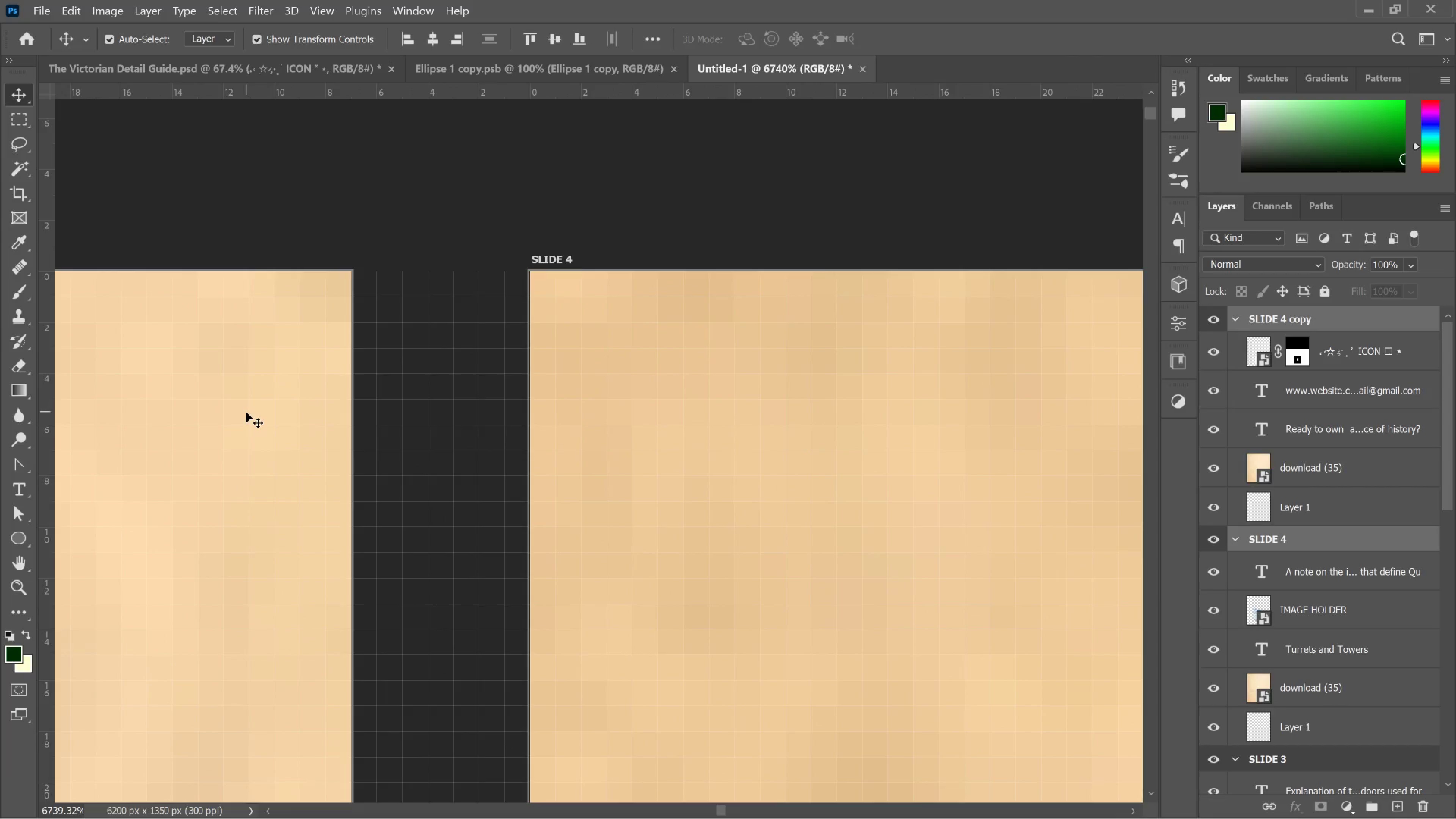 
key(Shift+ArrowLeft)
 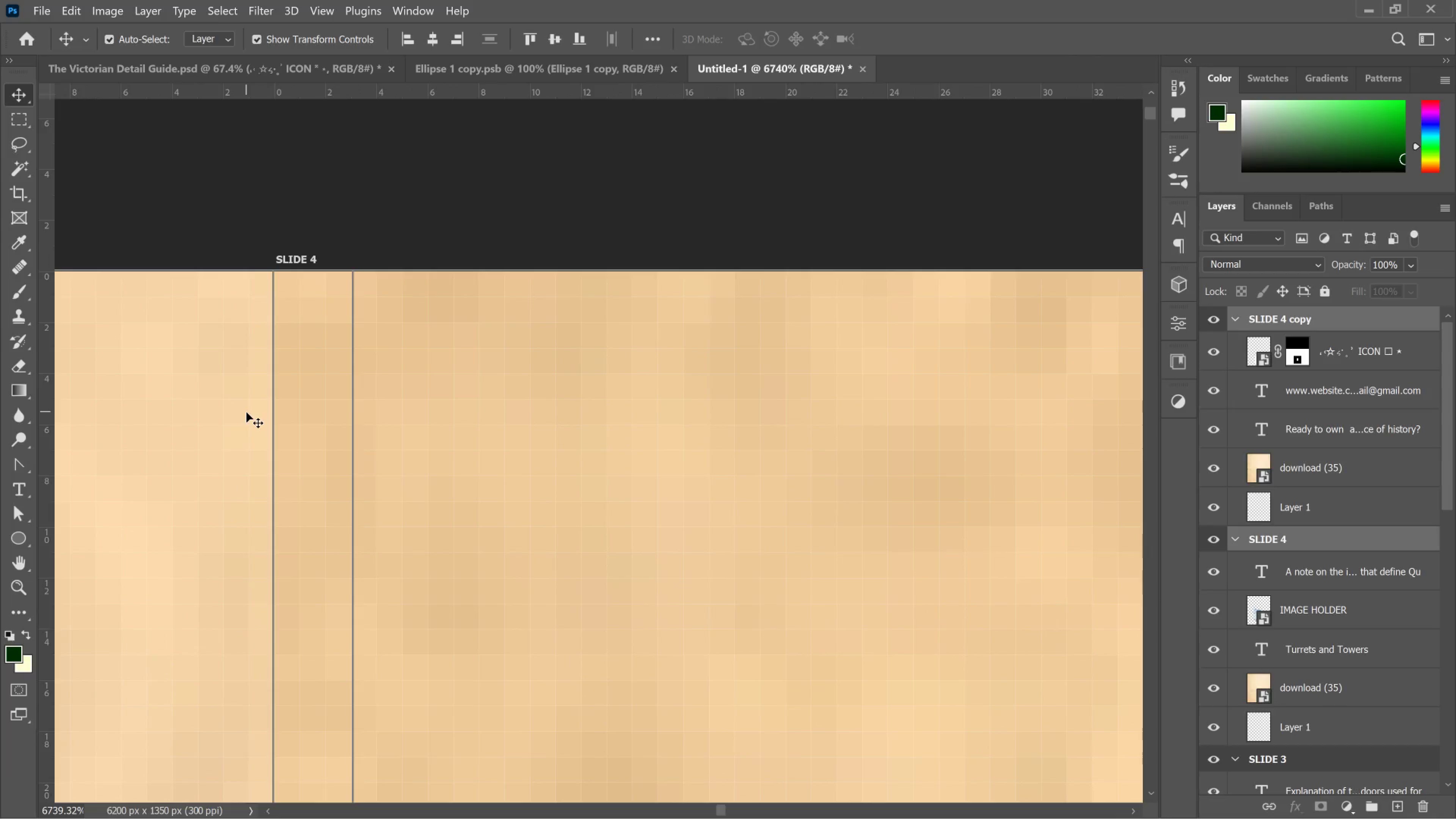 
key(ArrowRight)
 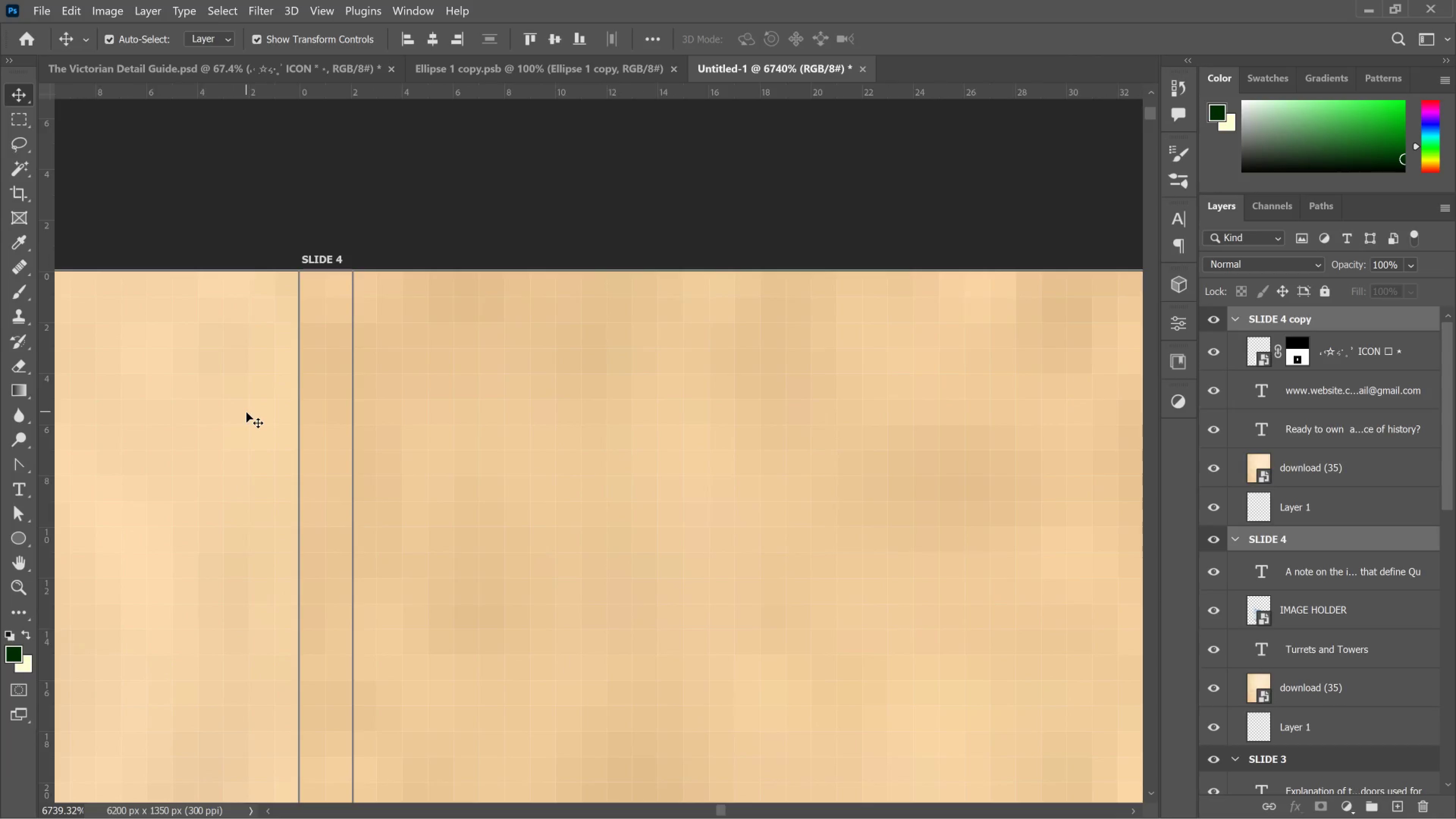 
key(ArrowRight)
 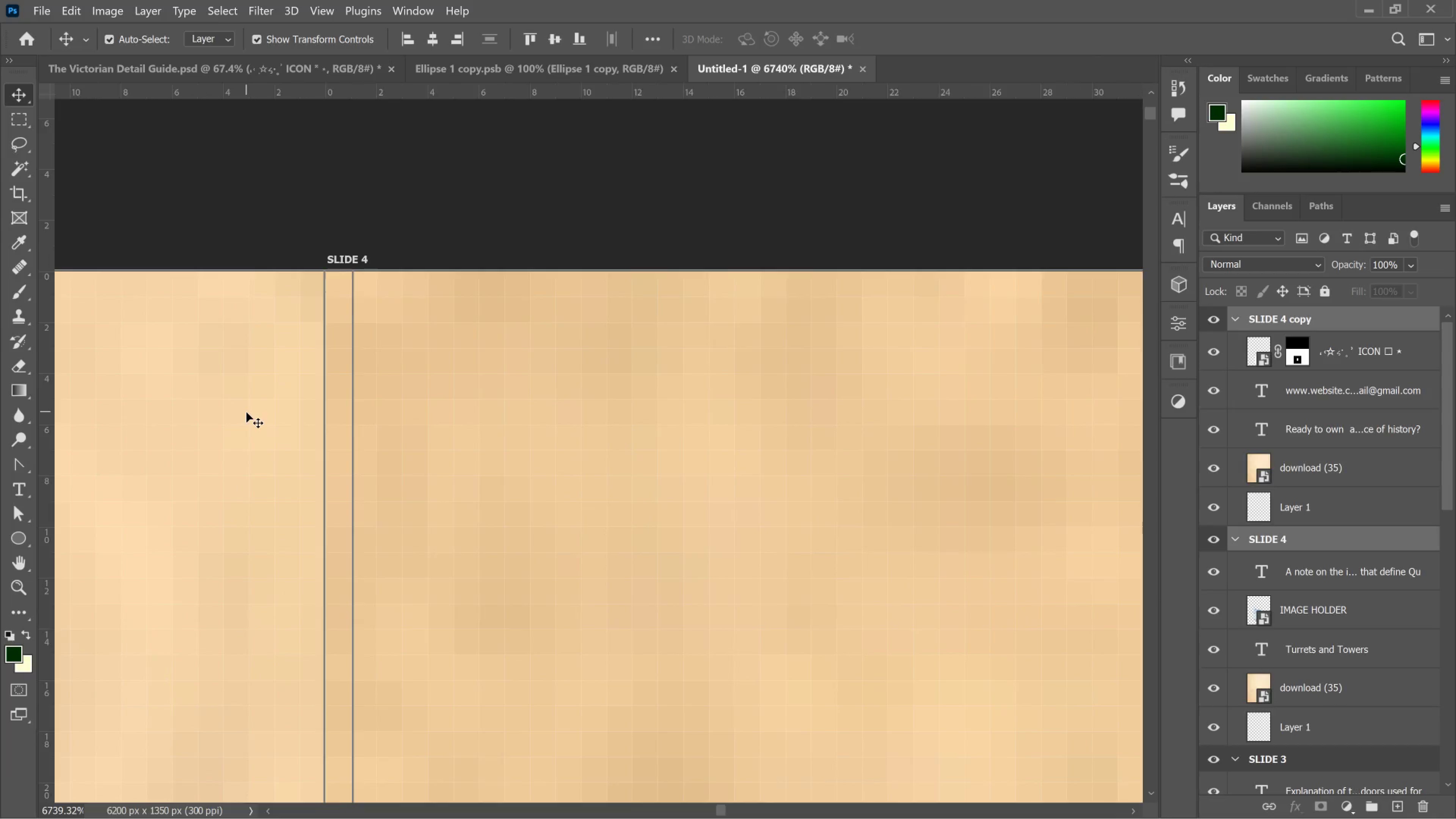 
key(ArrowRight)
 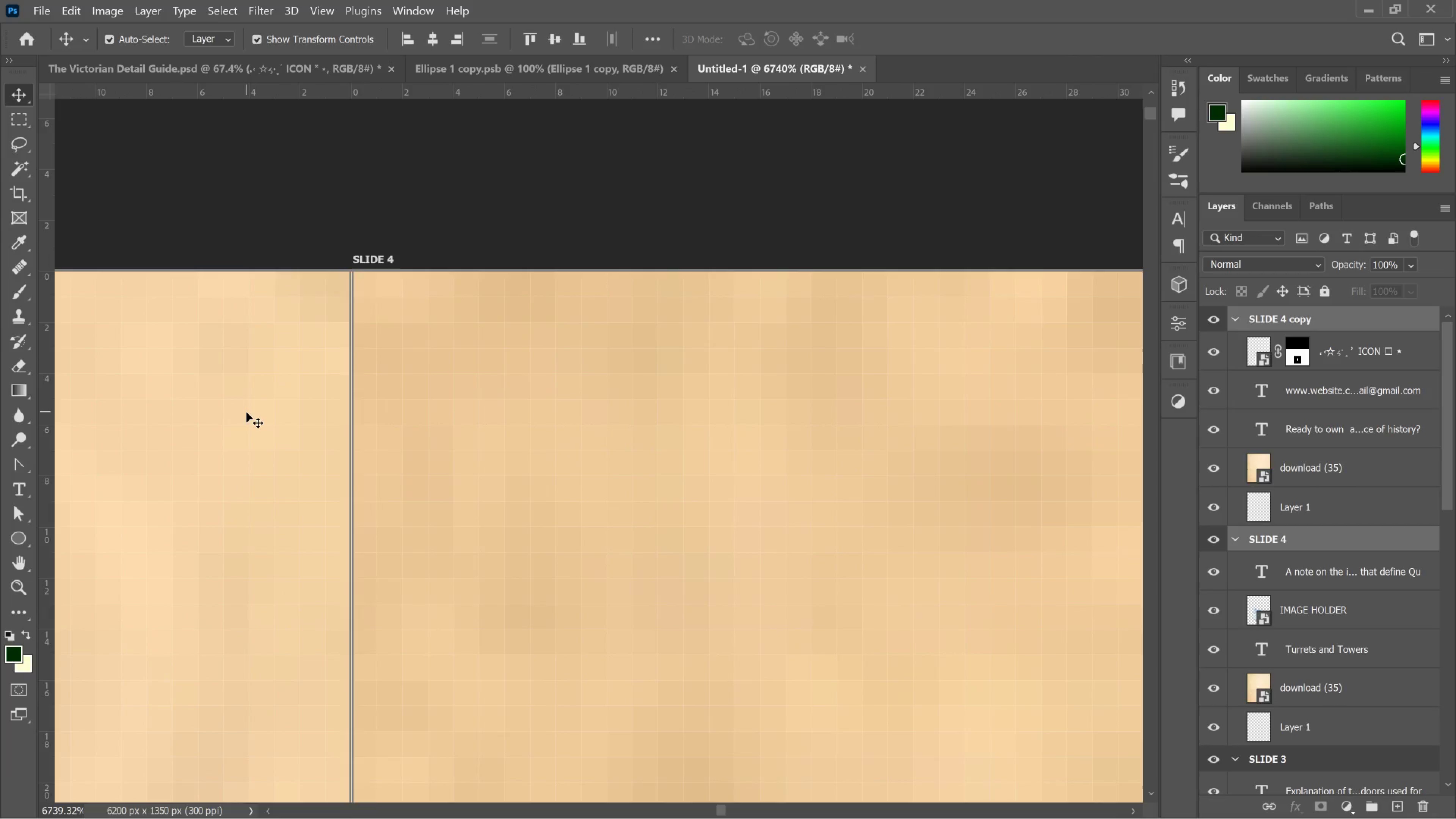 
key(ArrowRight)
 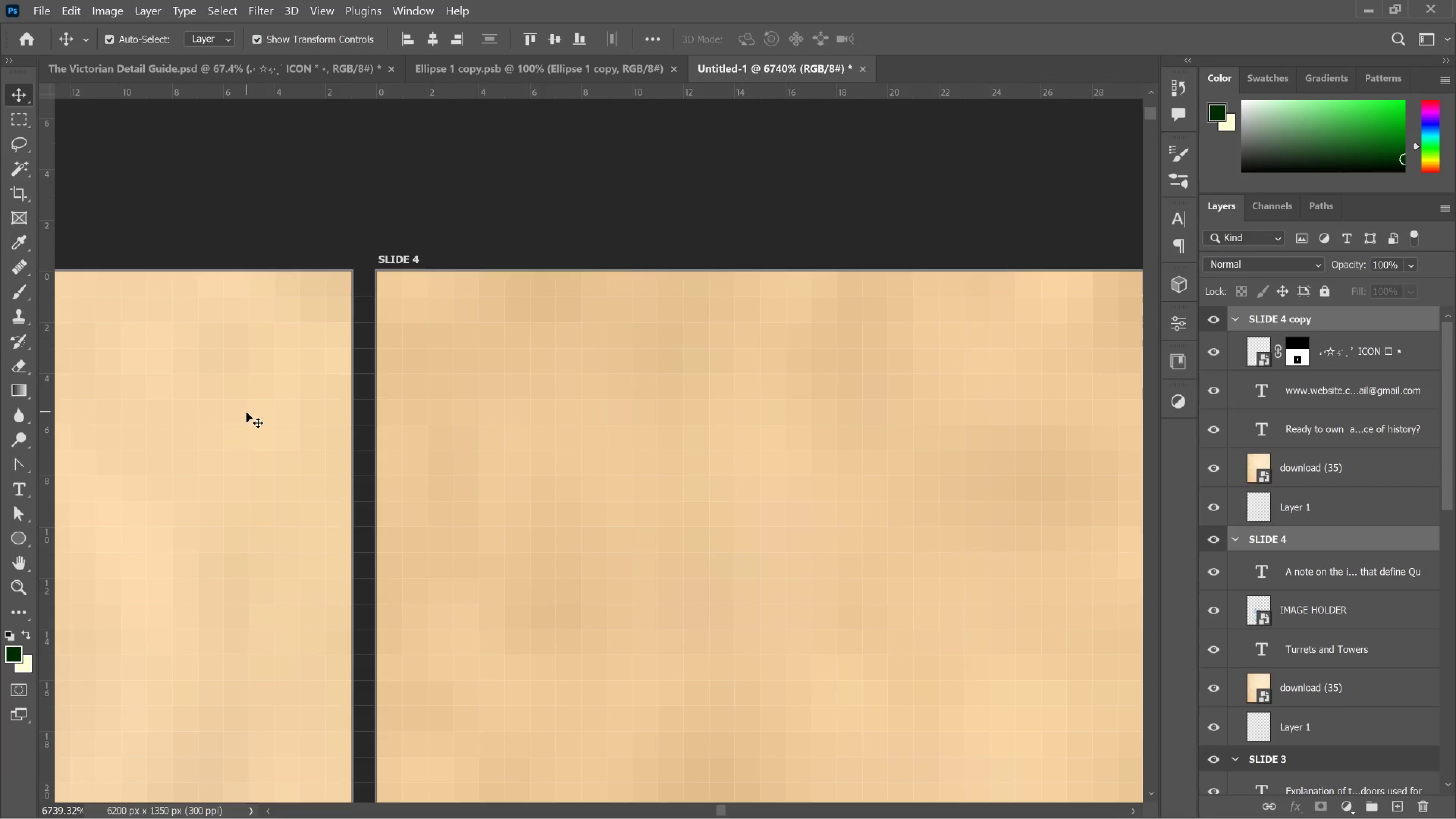 
key(ArrowLeft)
 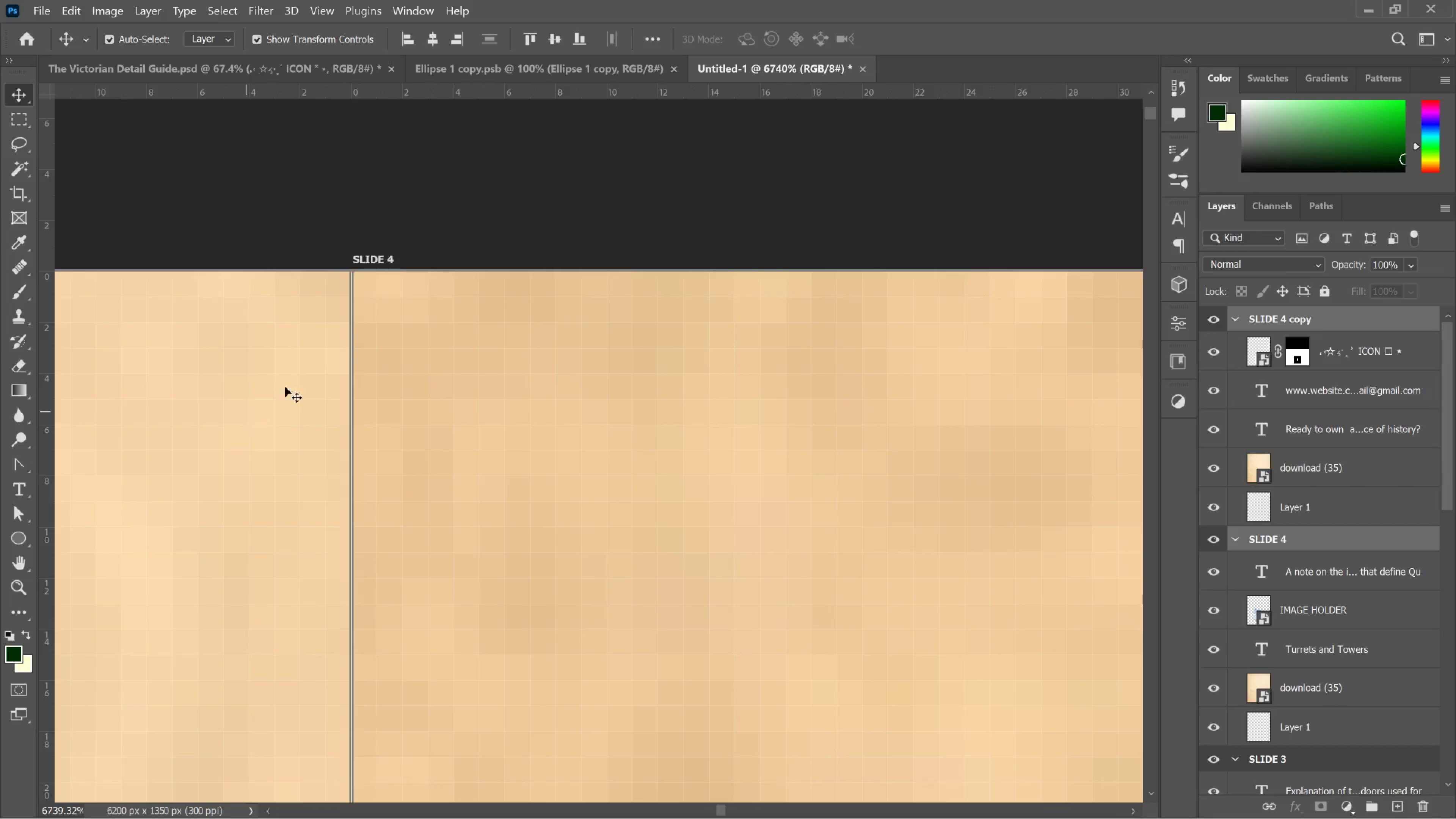 
hold_key(key=AltLeft, duration=2.76)
scroll: coordinate [960, 322], scroll_direction: down, amount: 57.0
 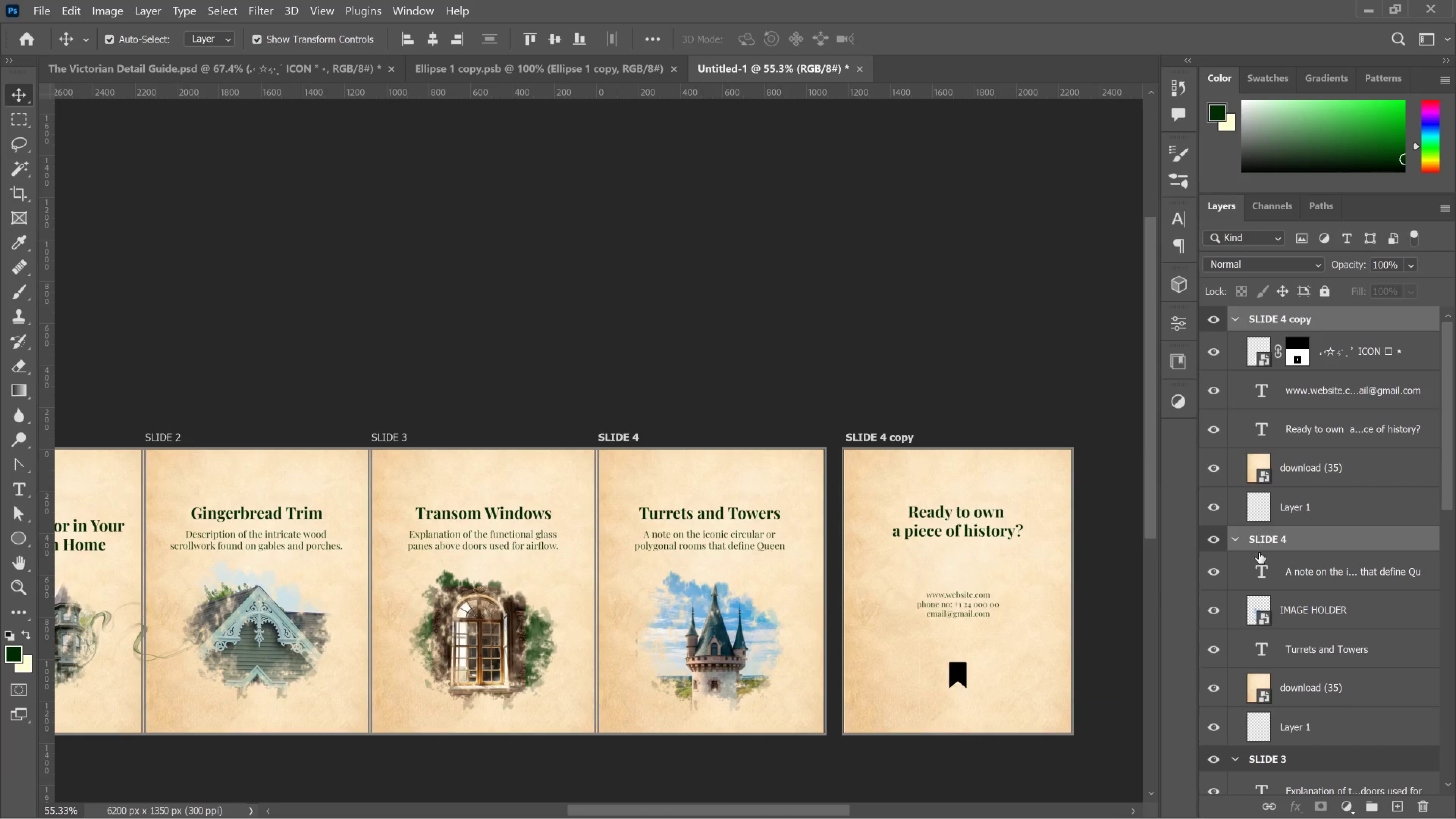 
hold_key(key=ControlLeft, duration=1.15)
left_click([1259, 541])
 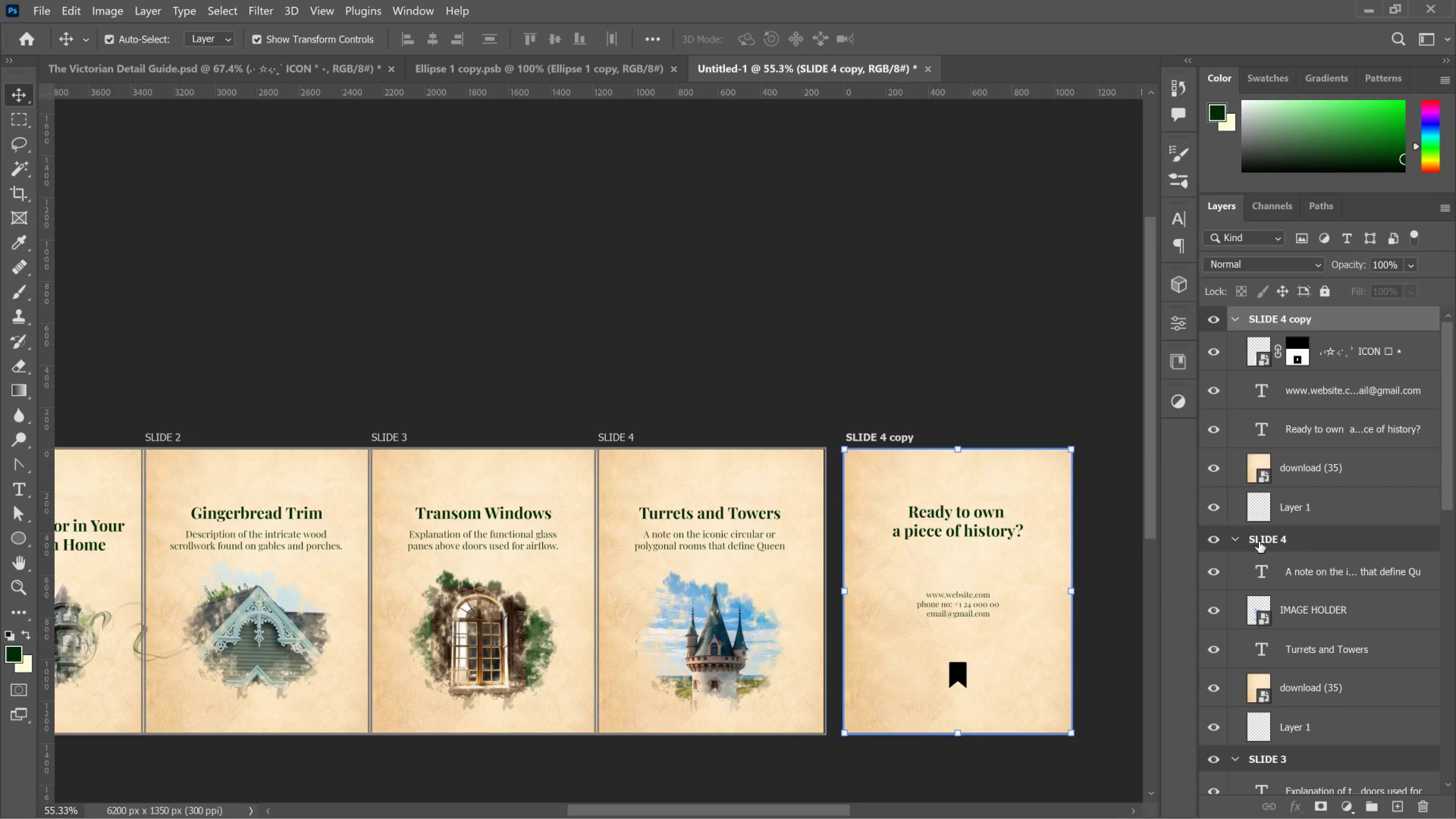 
key(Control+ControlLeft)
 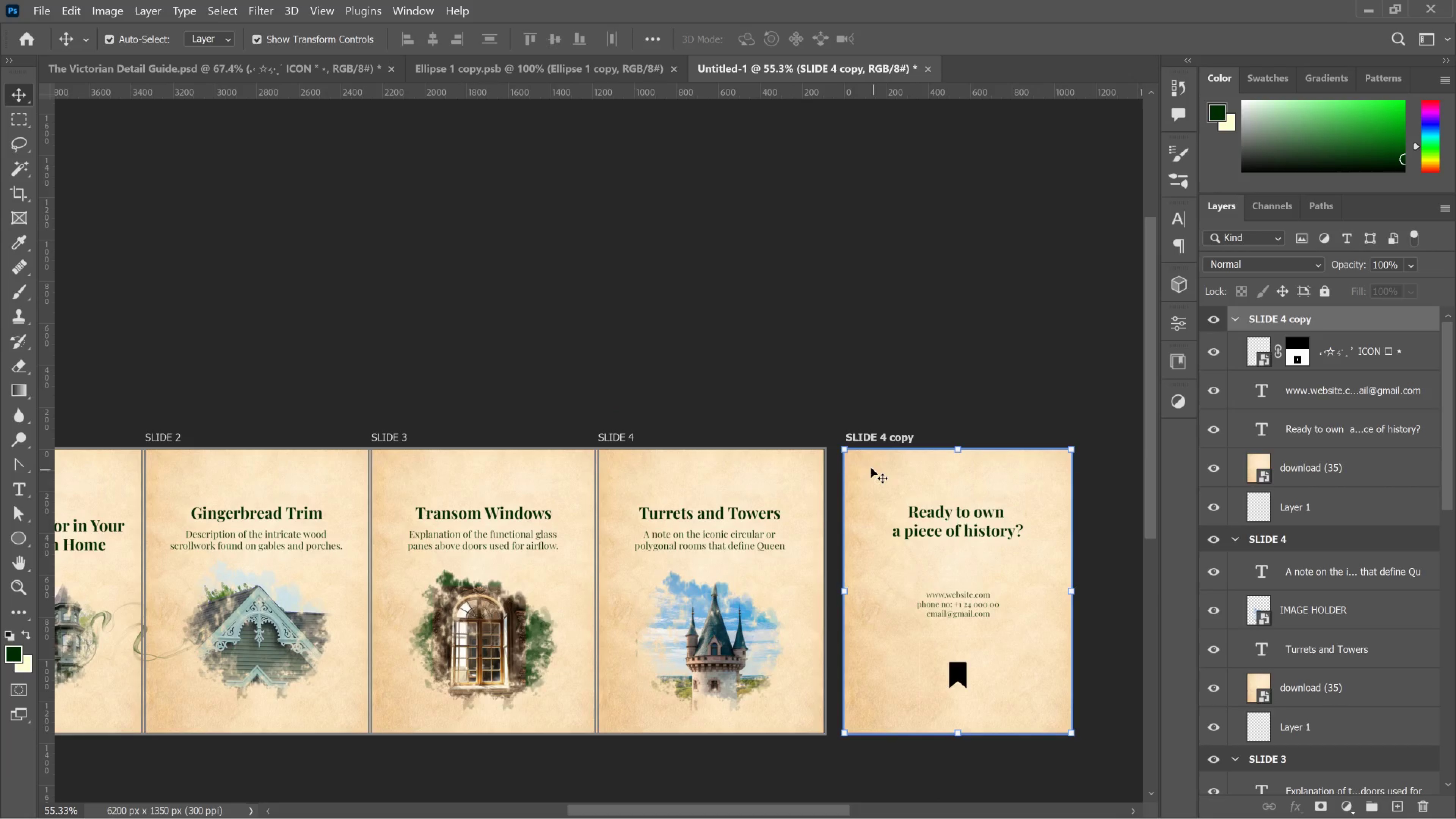 
hold_key(key=AltLeft, duration=1.45)
scroll: coordinate [877, 386], scroll_direction: up, amount: 17.0
 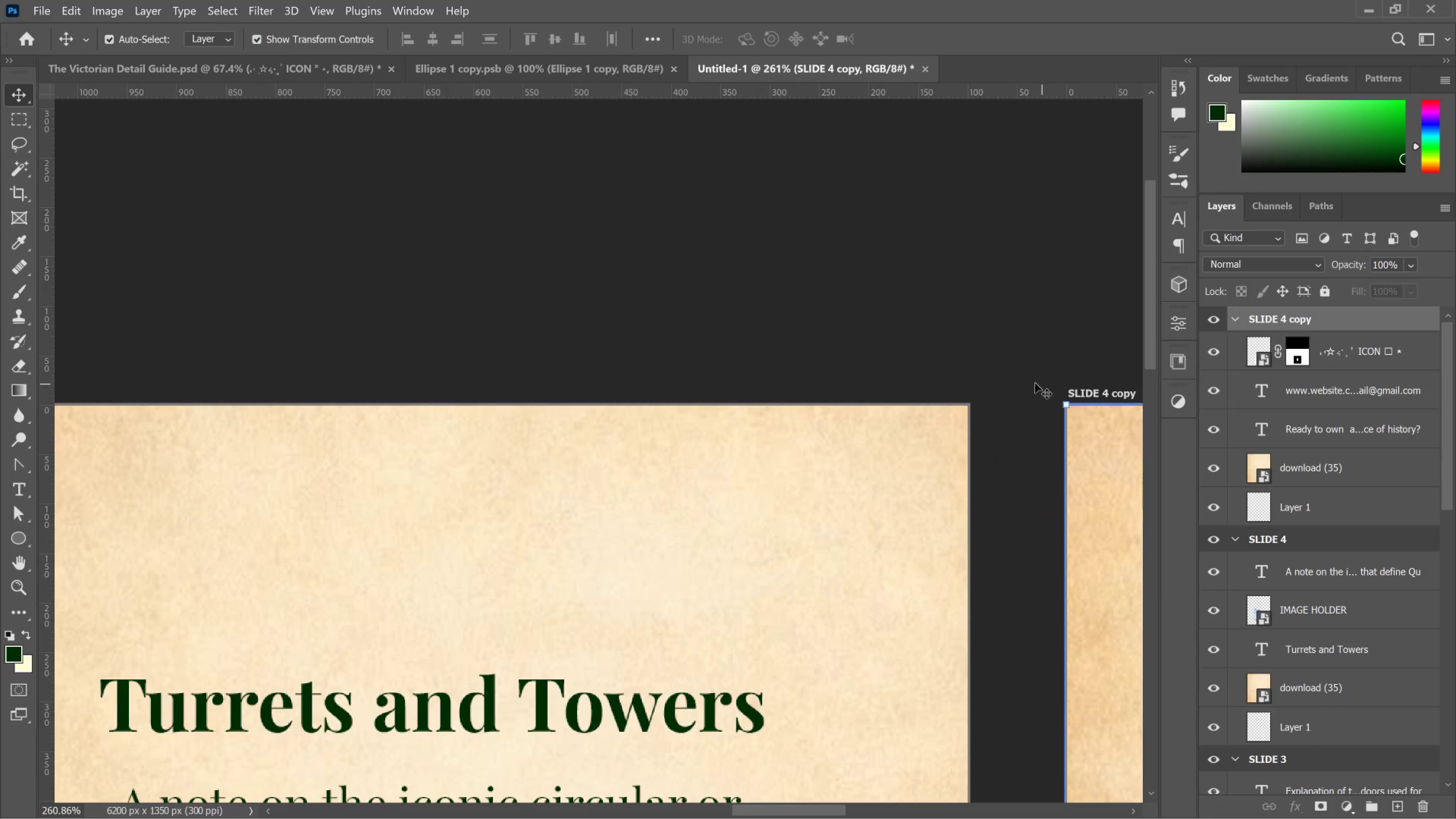 
hold_key(key=Space, duration=0.68)
 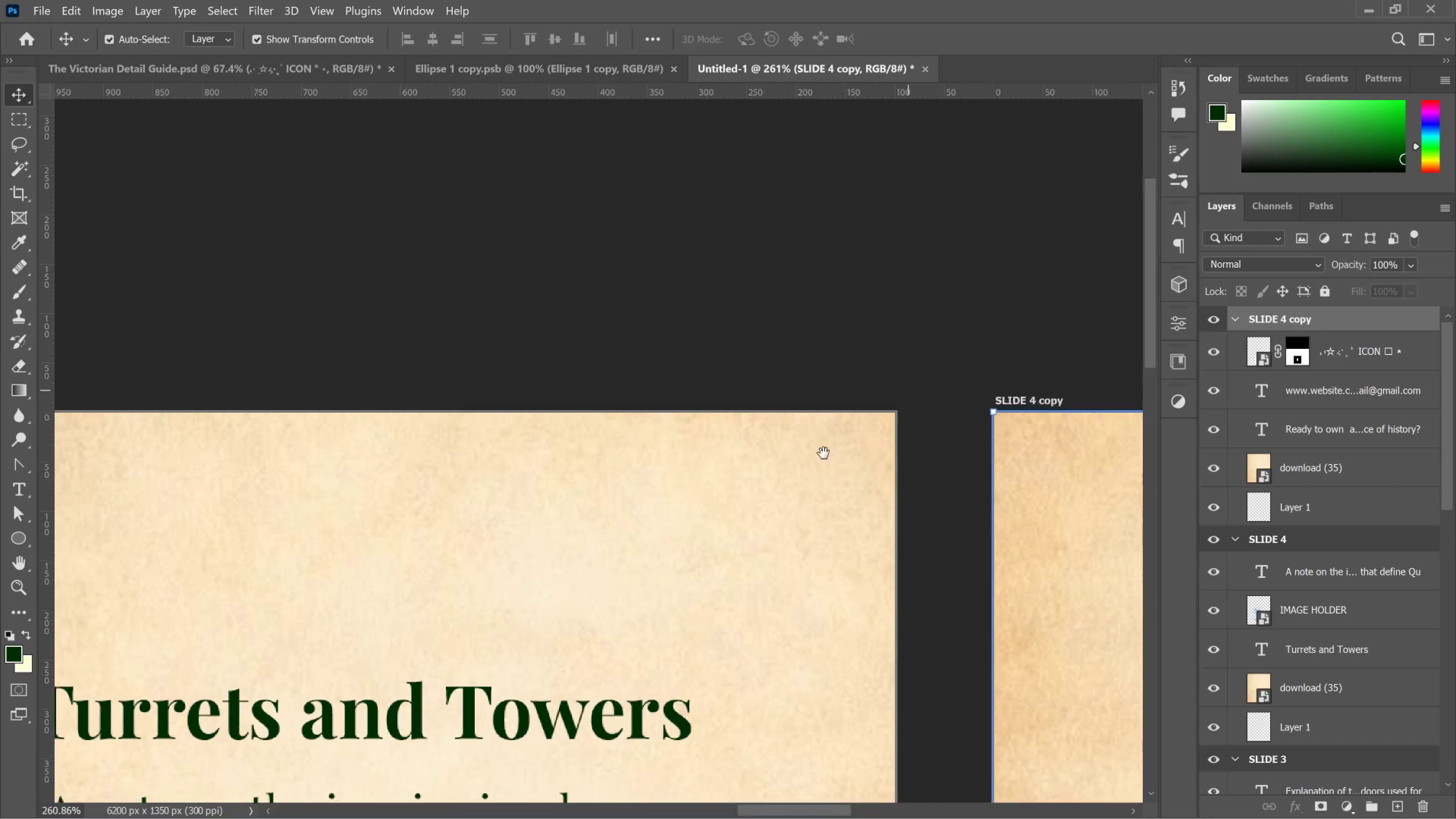 
left_click_drag(start_coordinate=[1030, 380], to_coordinate=[742, 410])
 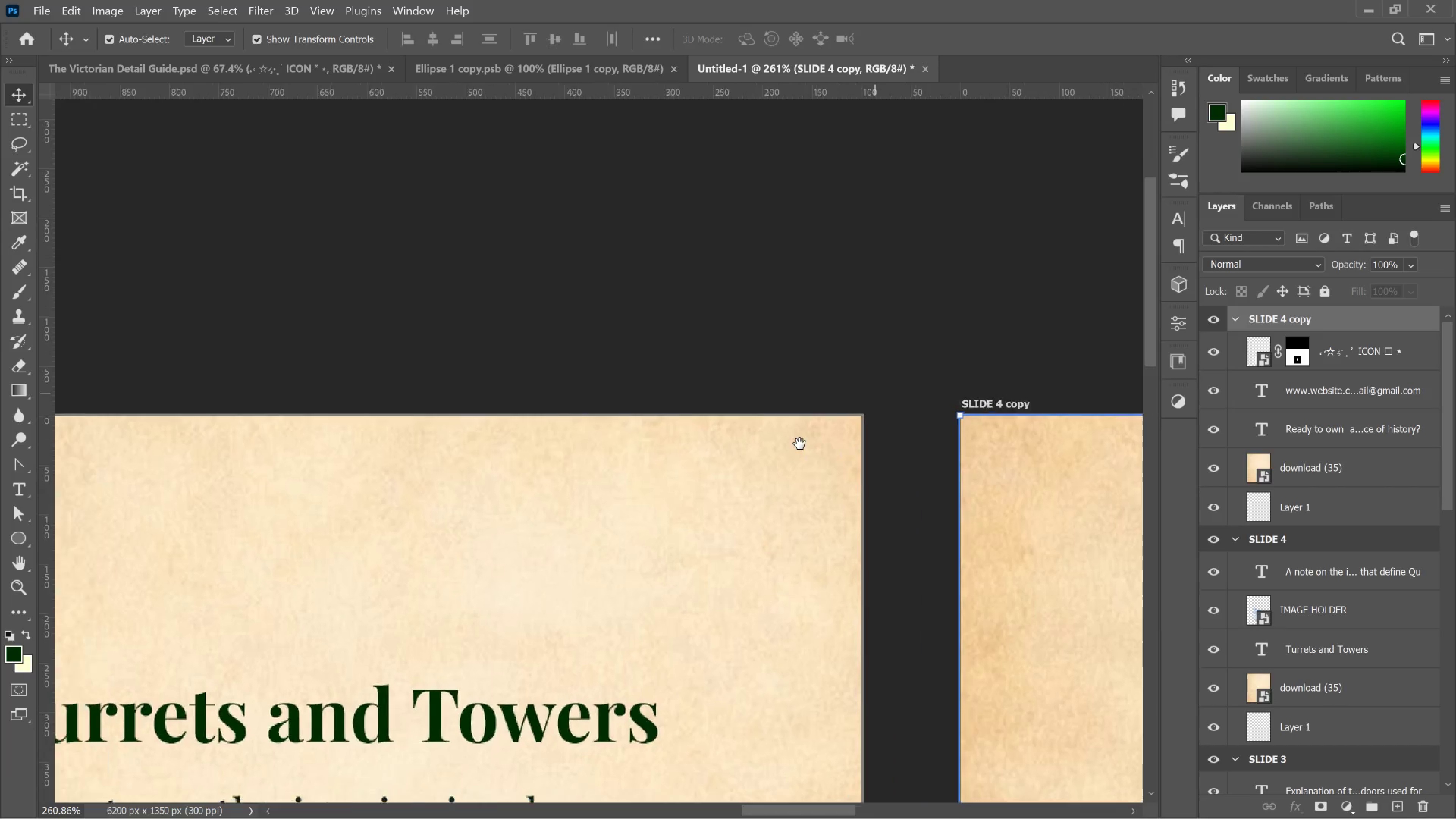 
hold_key(key=AltLeft, duration=0.41)
 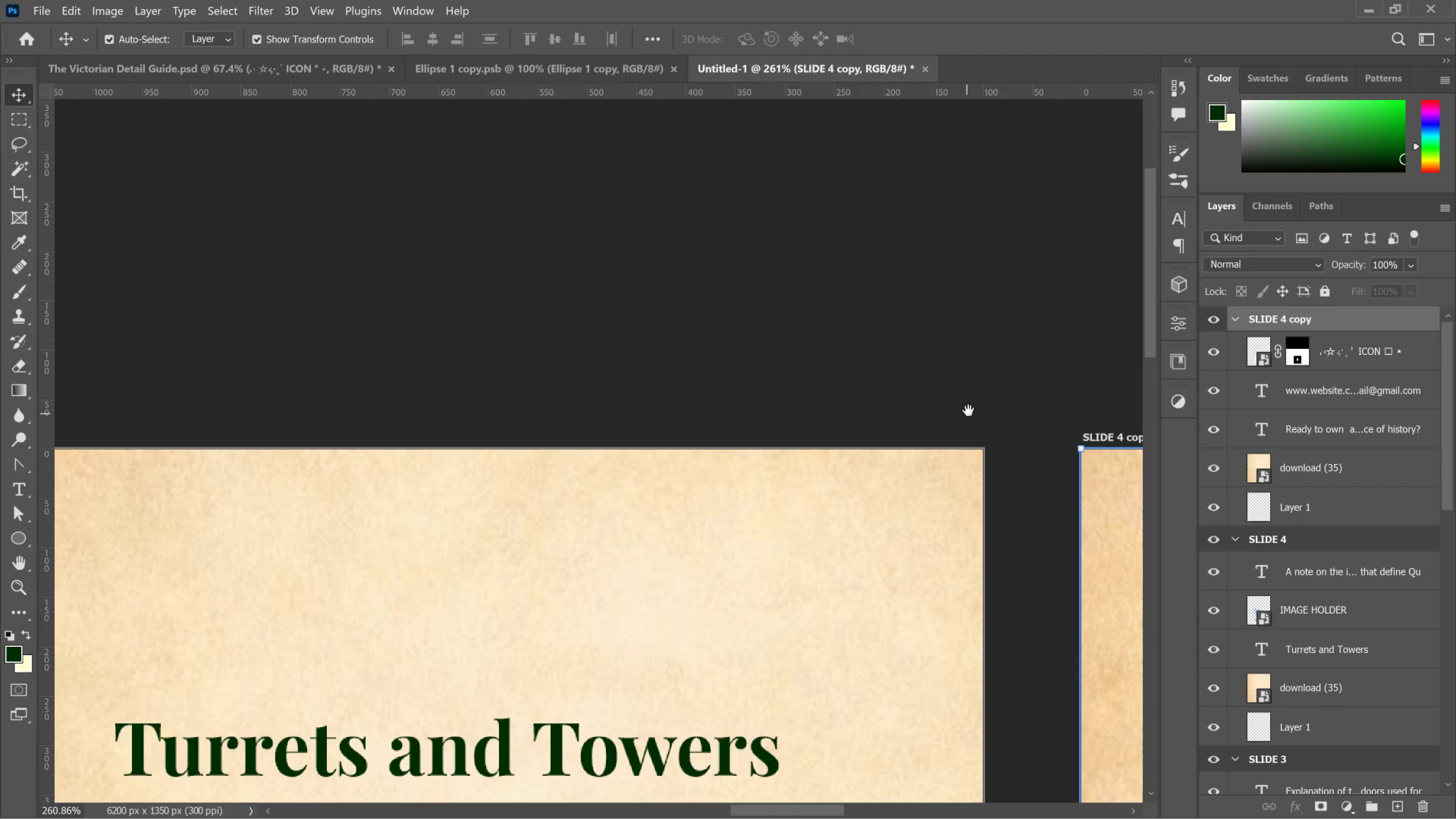 
hold_key(key=Space, duration=1.03)
 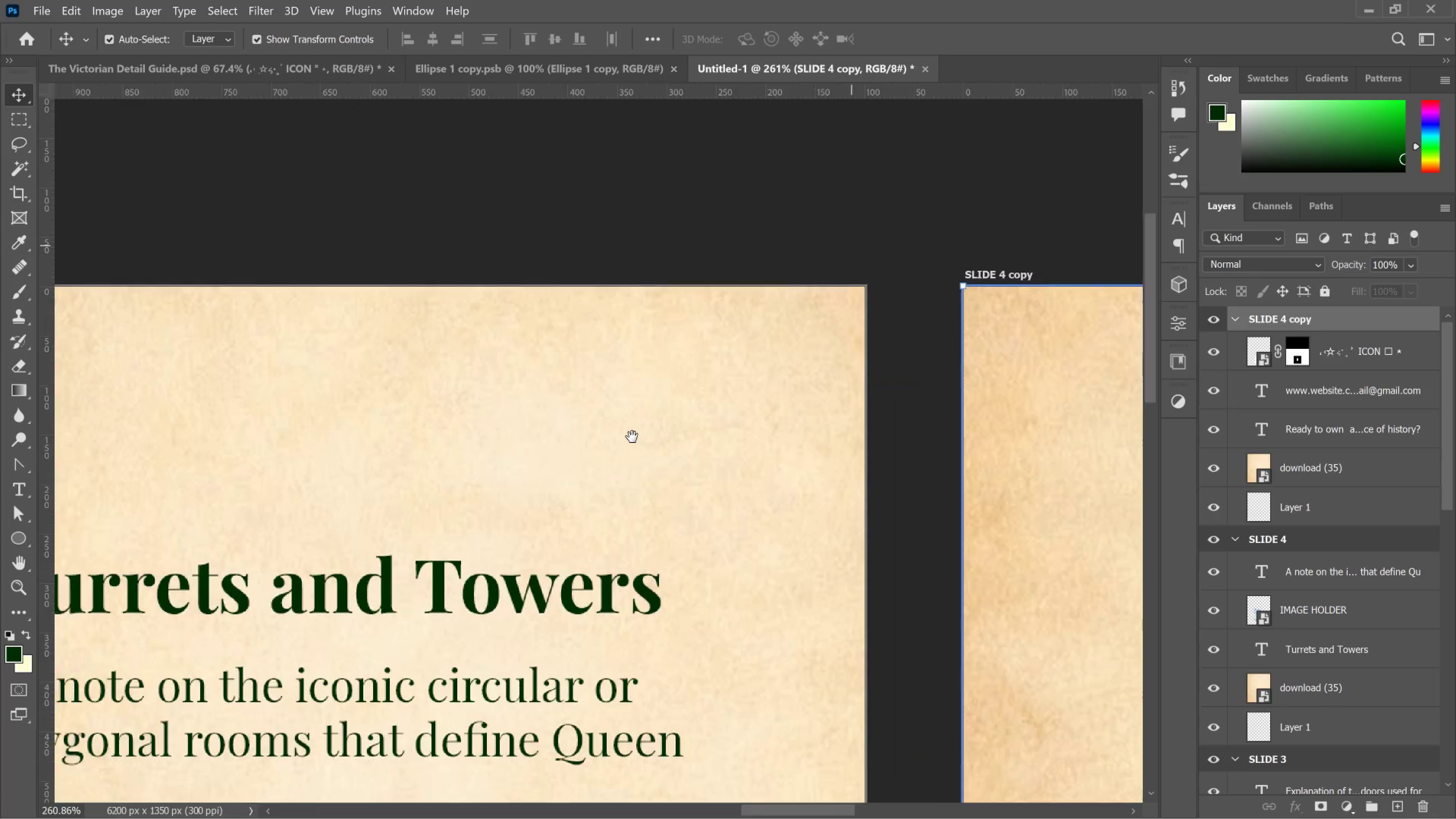 
scroll: coordinate [899, 445], scroll_direction: up, amount: 3.0
 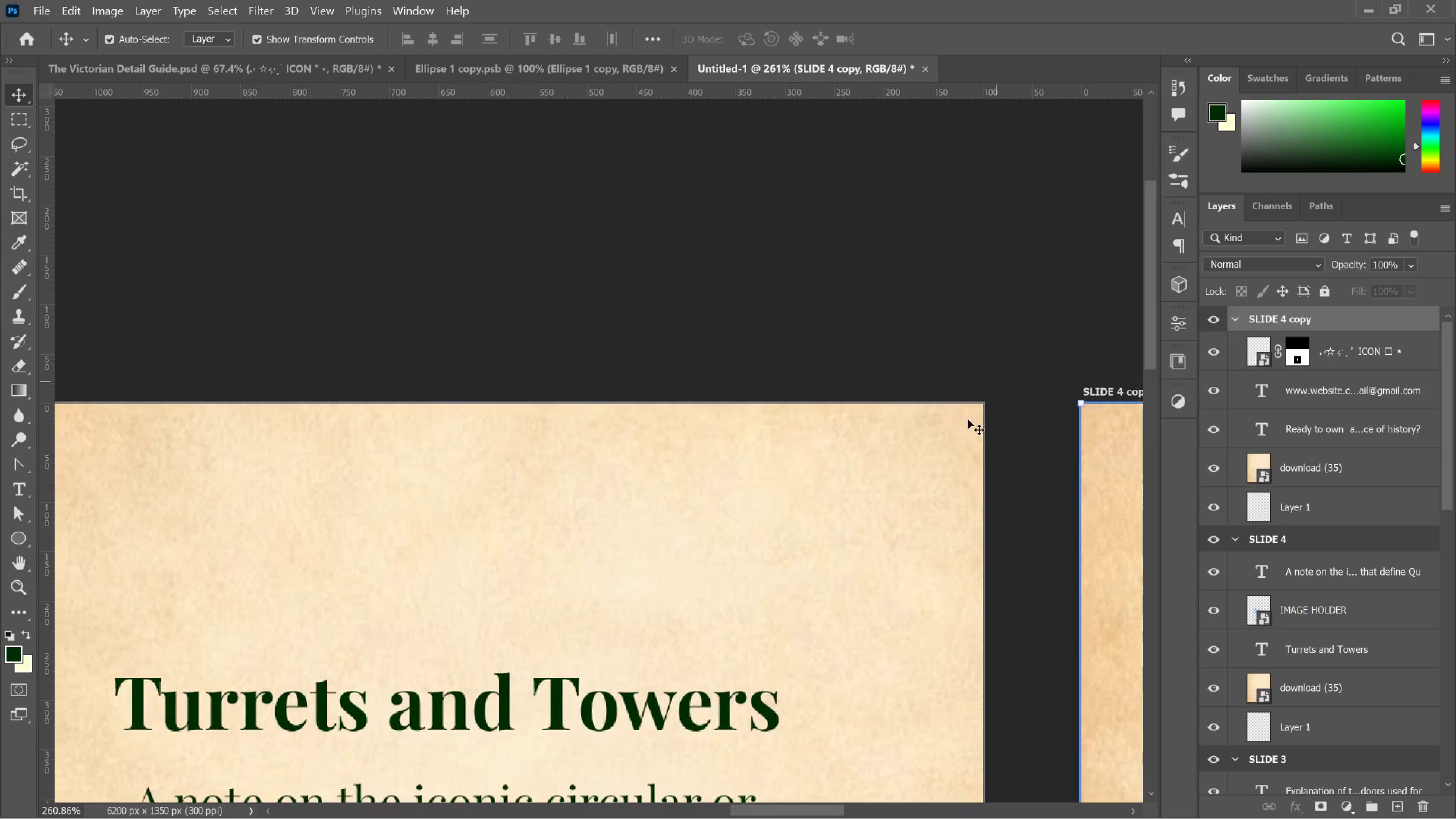 
left_click_drag(start_coordinate=[968, 411], to_coordinate=[634, 435])
 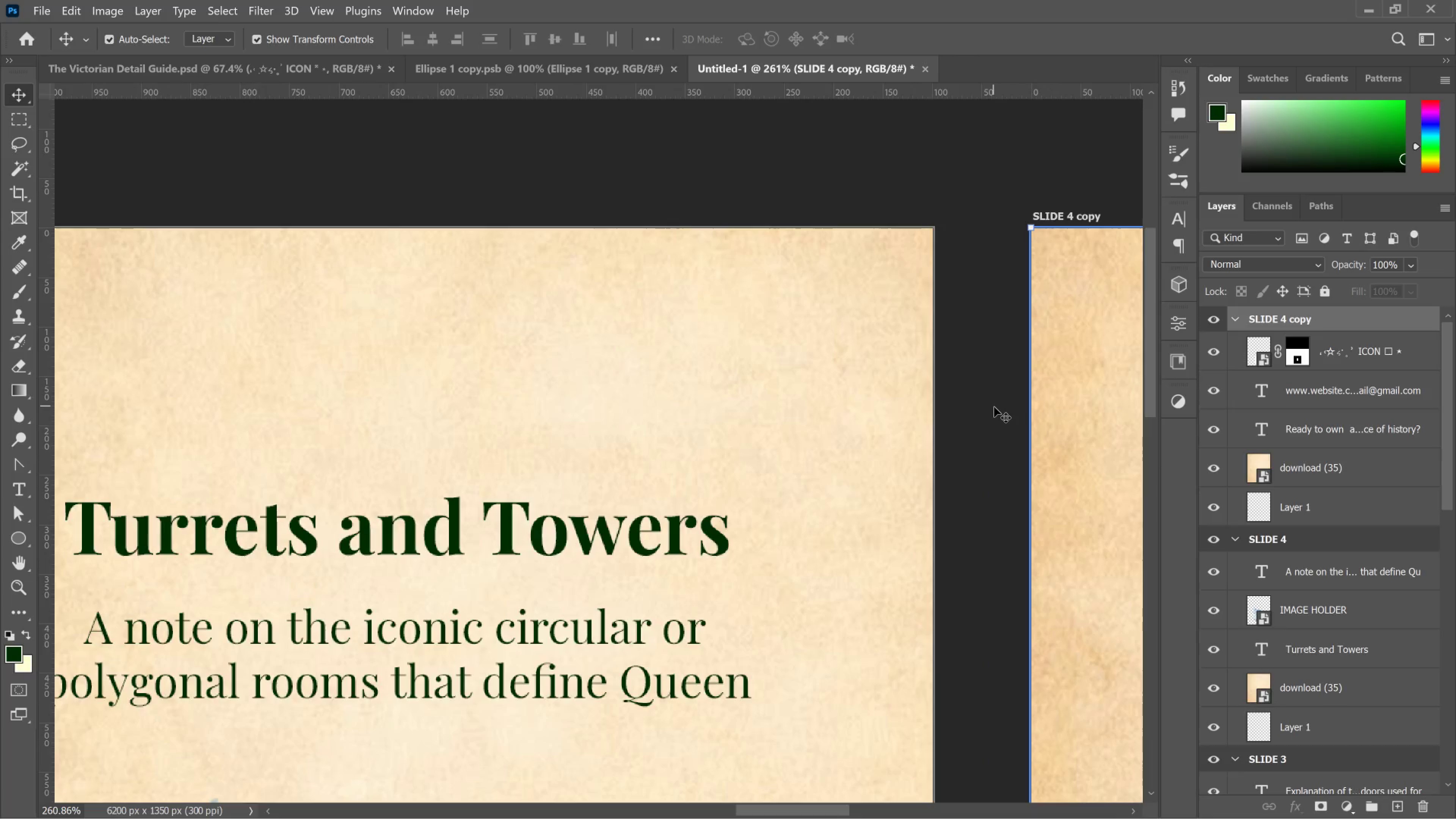 
key(ArrowLeft)
 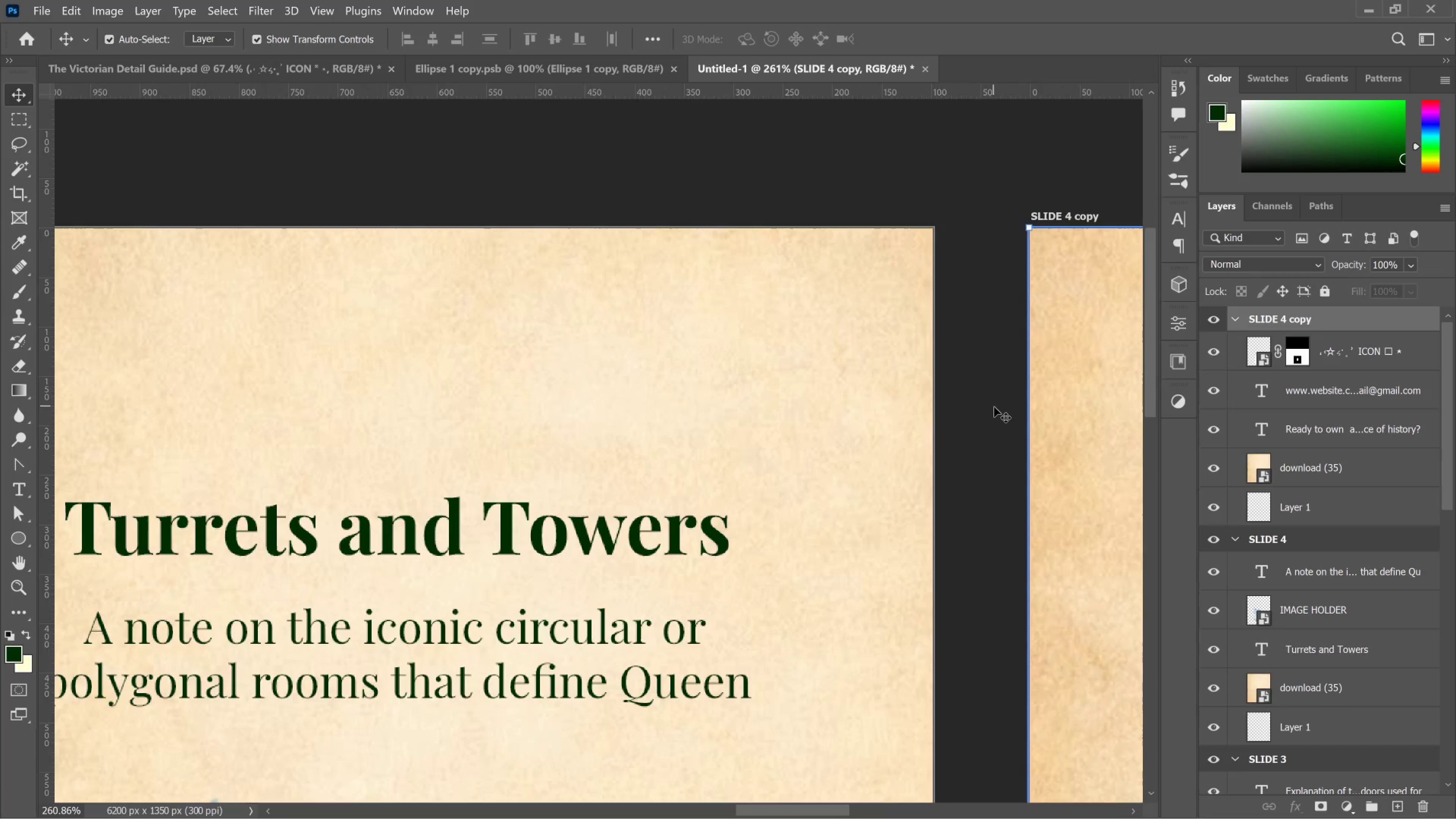 
key(ArrowLeft)
 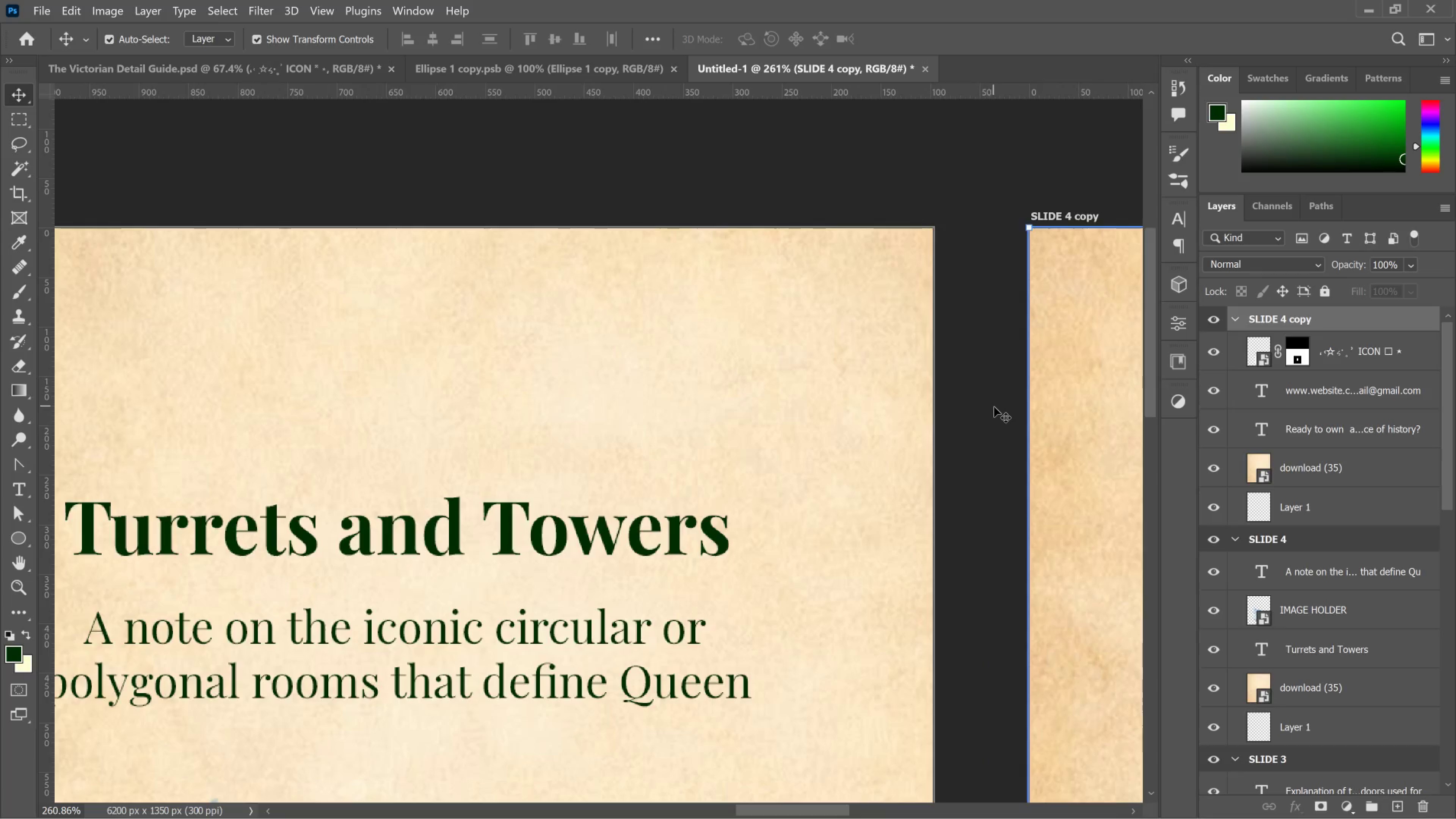 
key(ArrowLeft)
 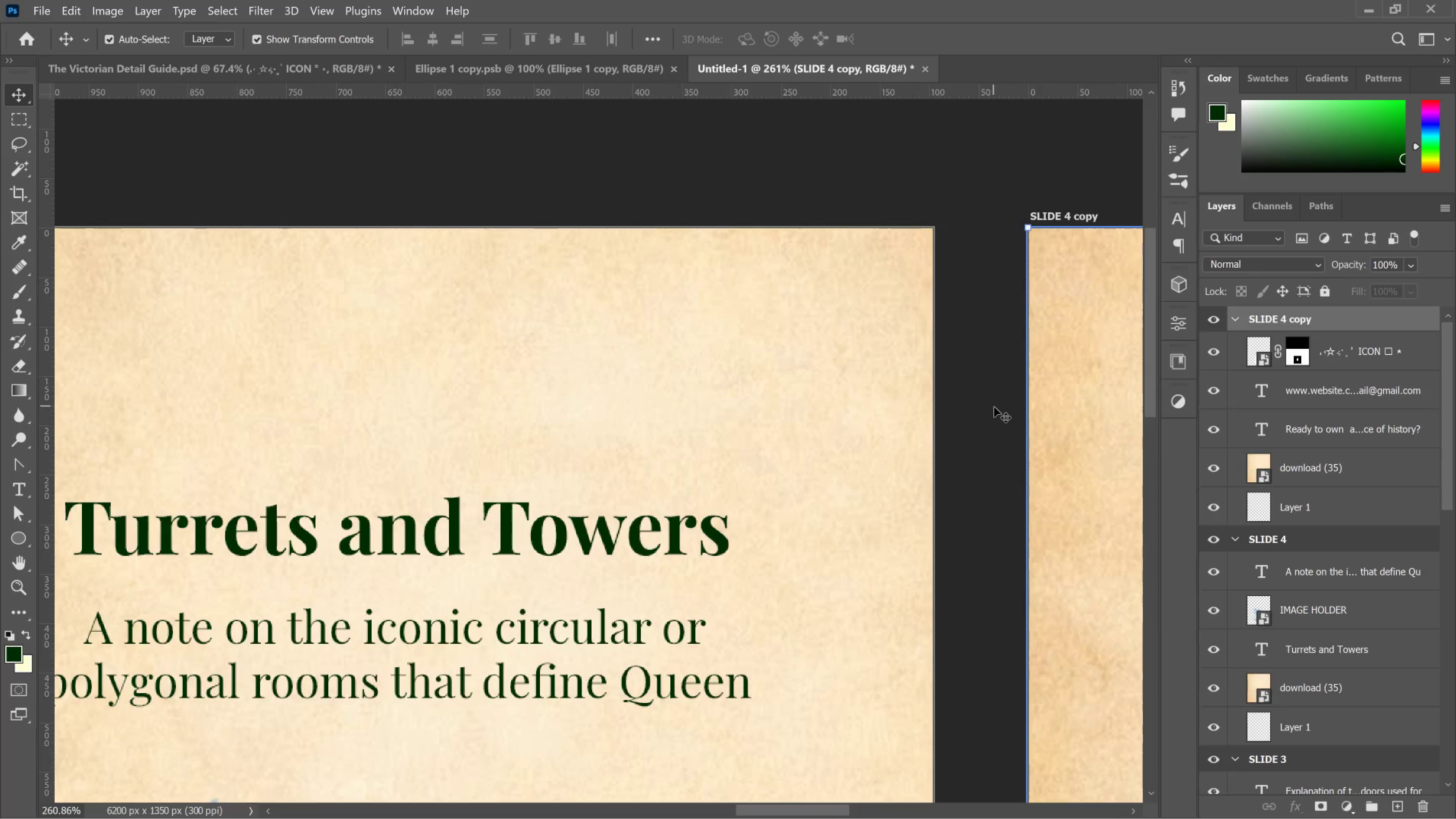 
key(ArrowLeft)
 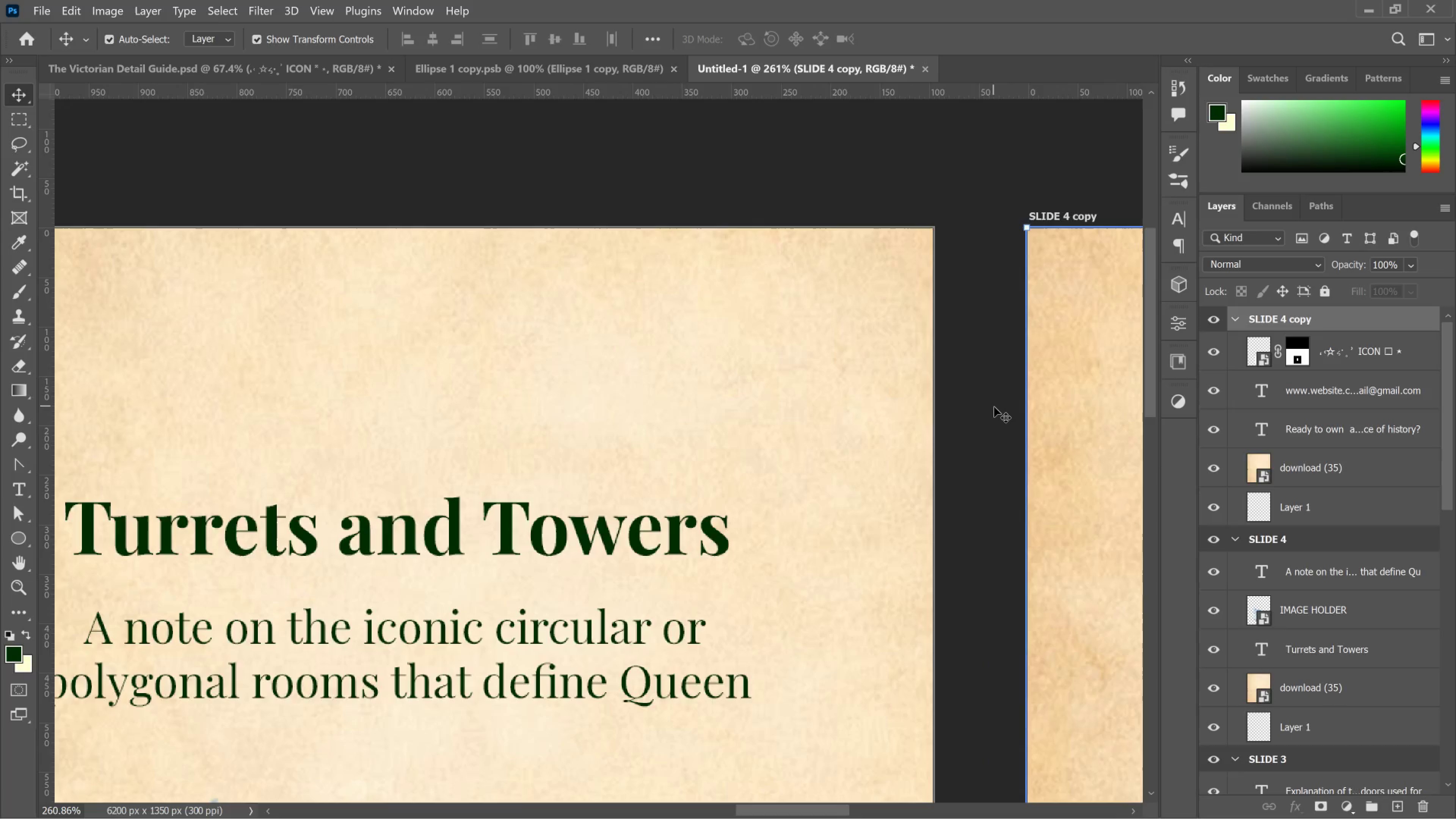 
key(ArrowLeft)
 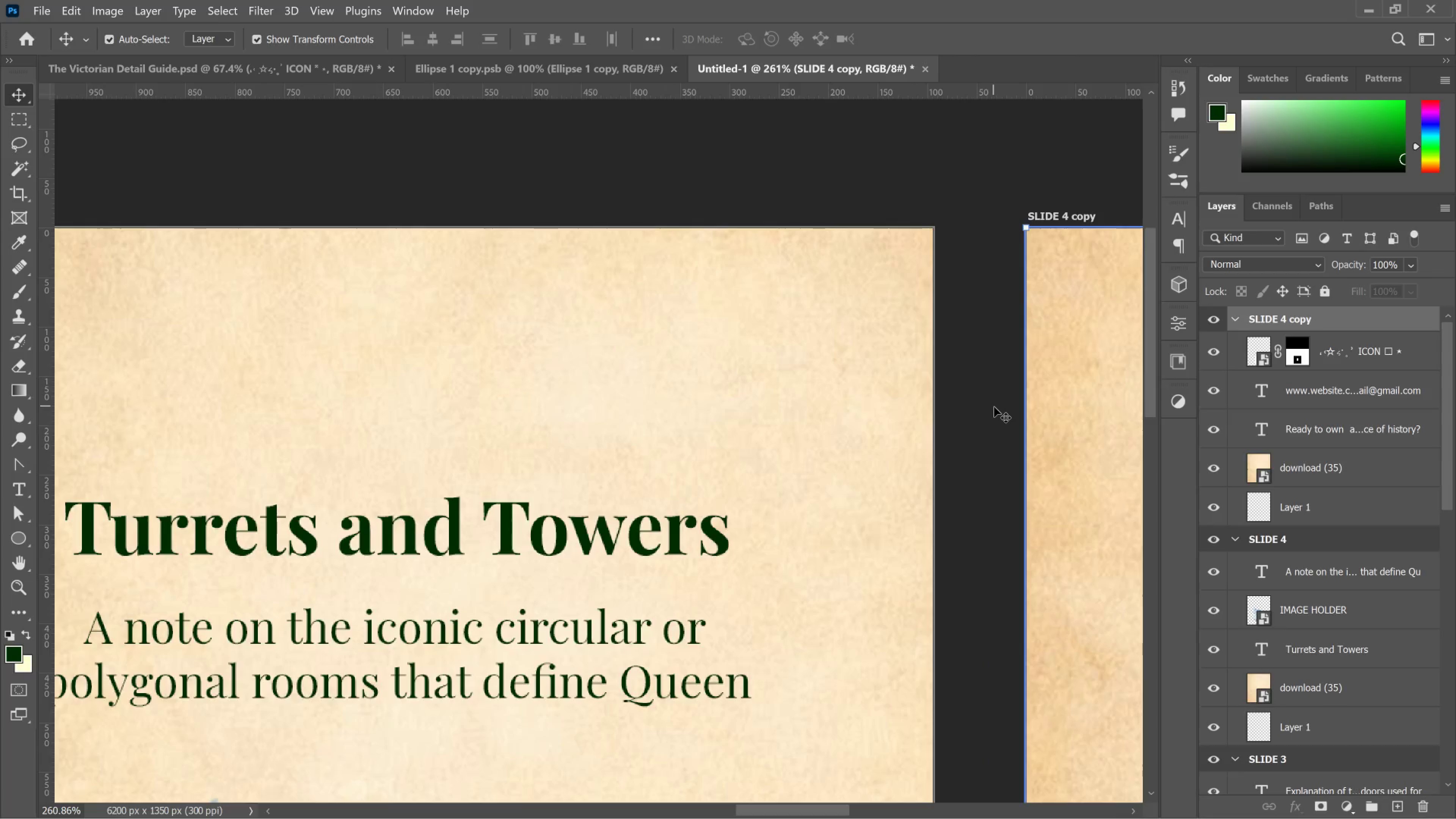 
key(Shift+ArrowLeft)
 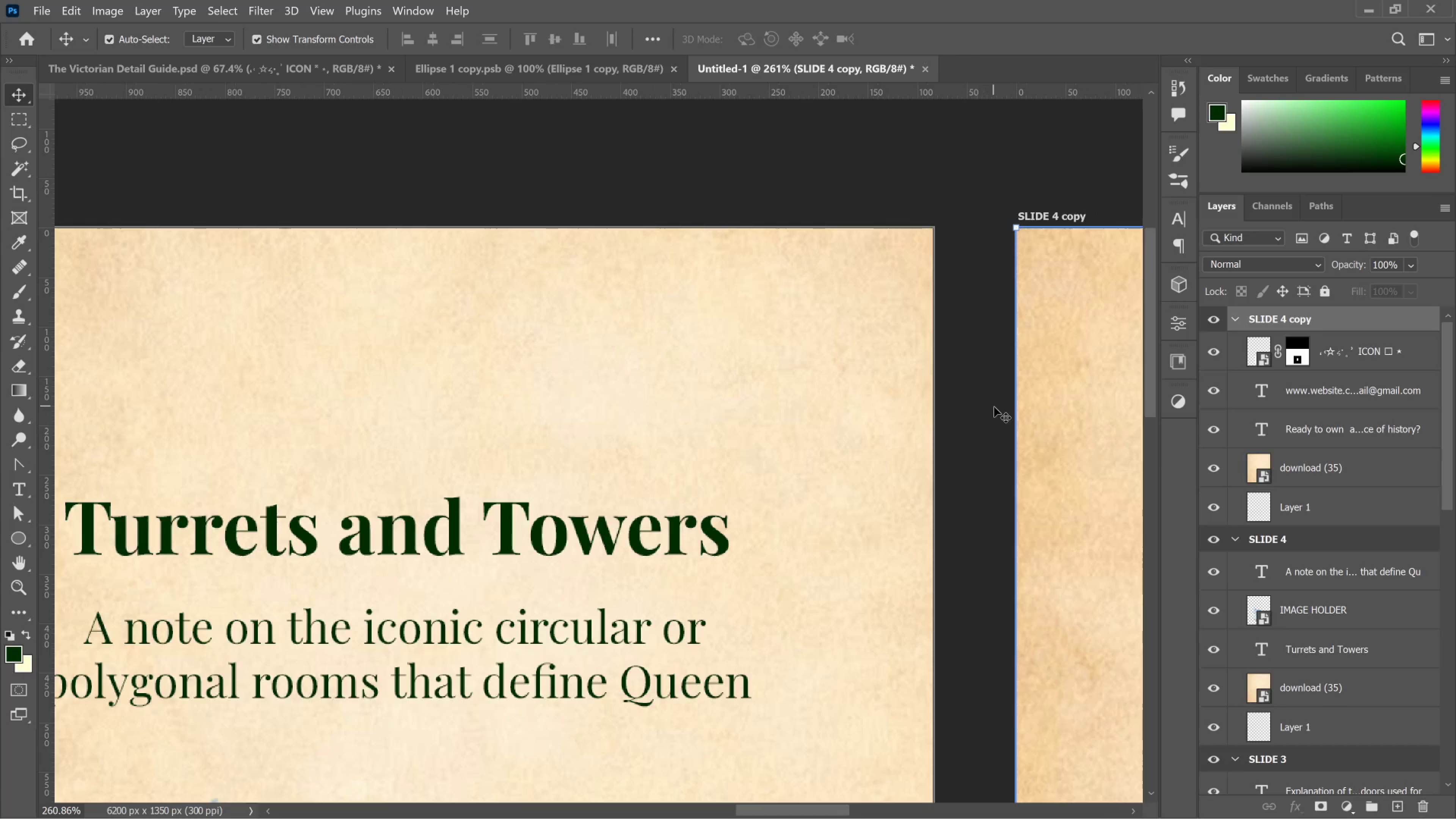 
key(Shift+ArrowLeft)
 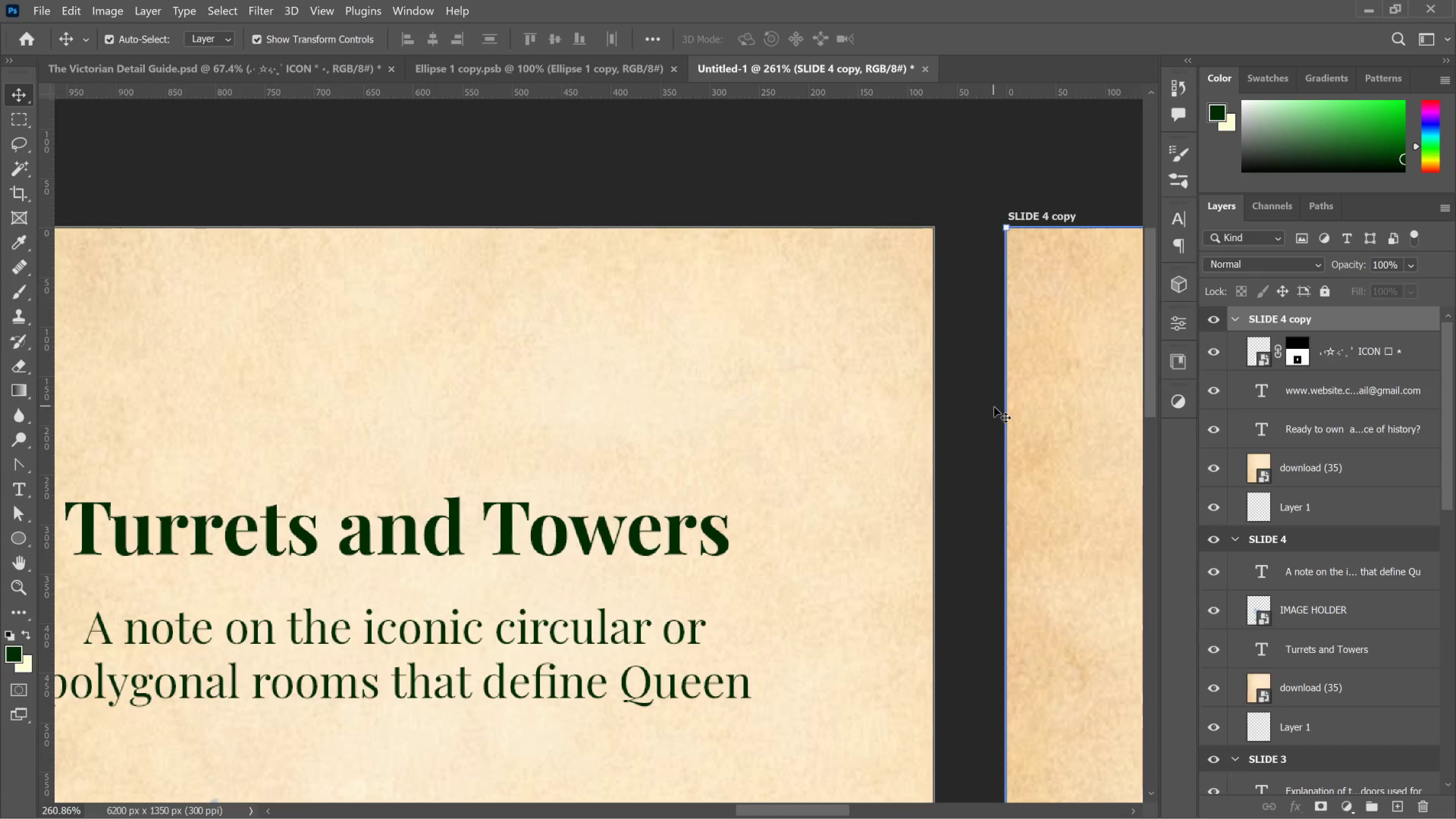 
key(Shift+ArrowLeft)
 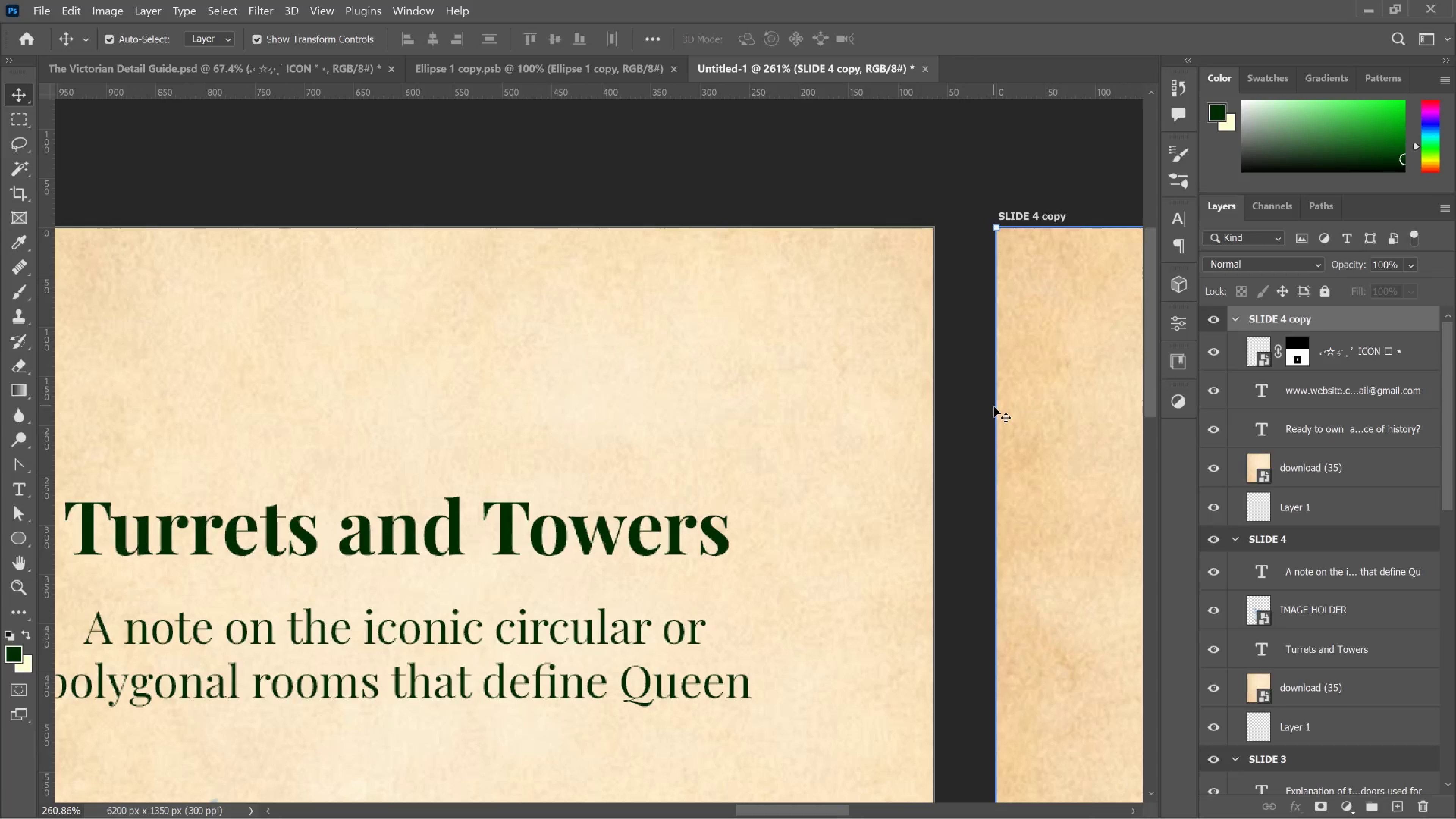 
key(Shift+ArrowLeft)
 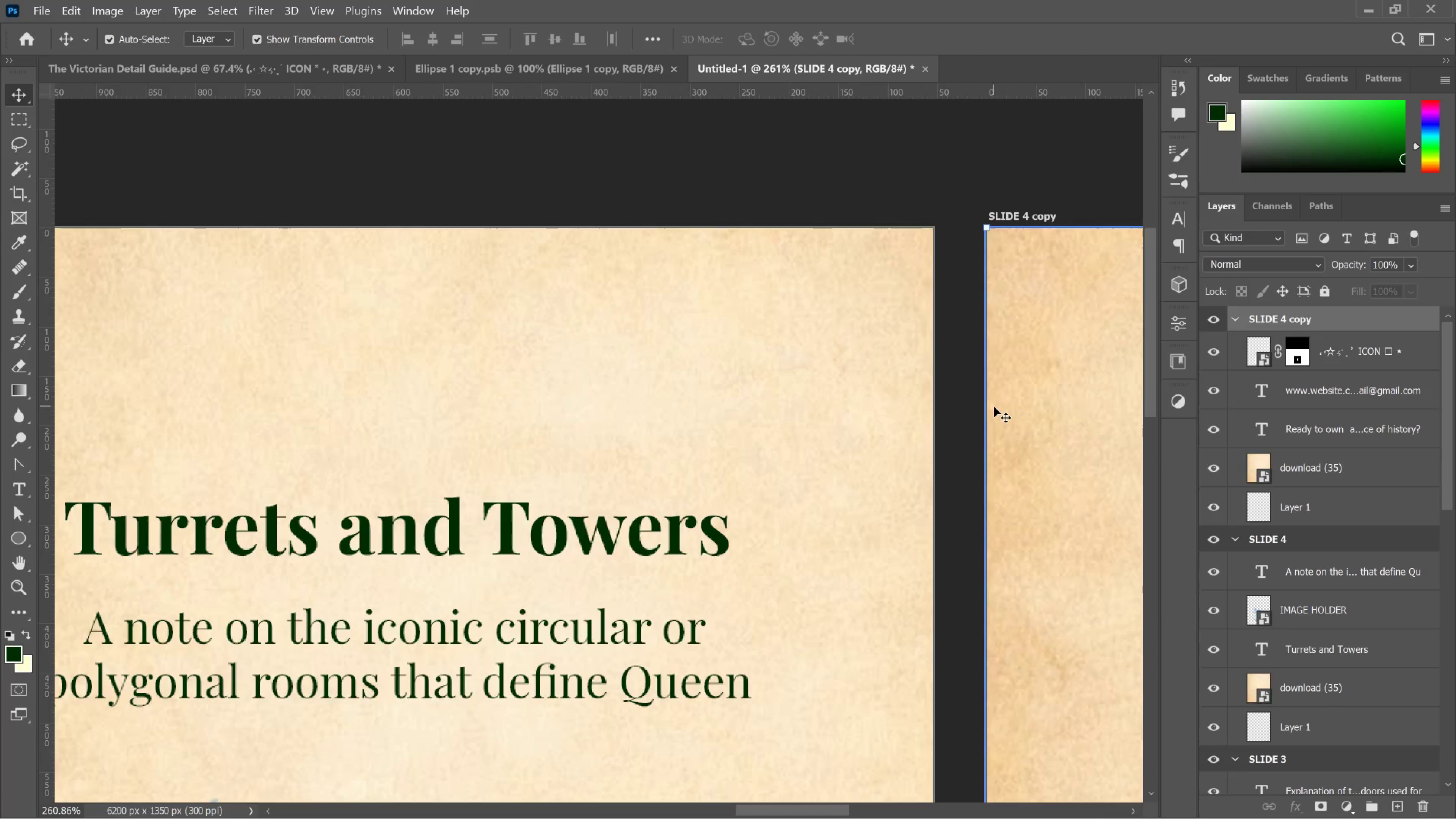 
key(Shift+ArrowLeft)
 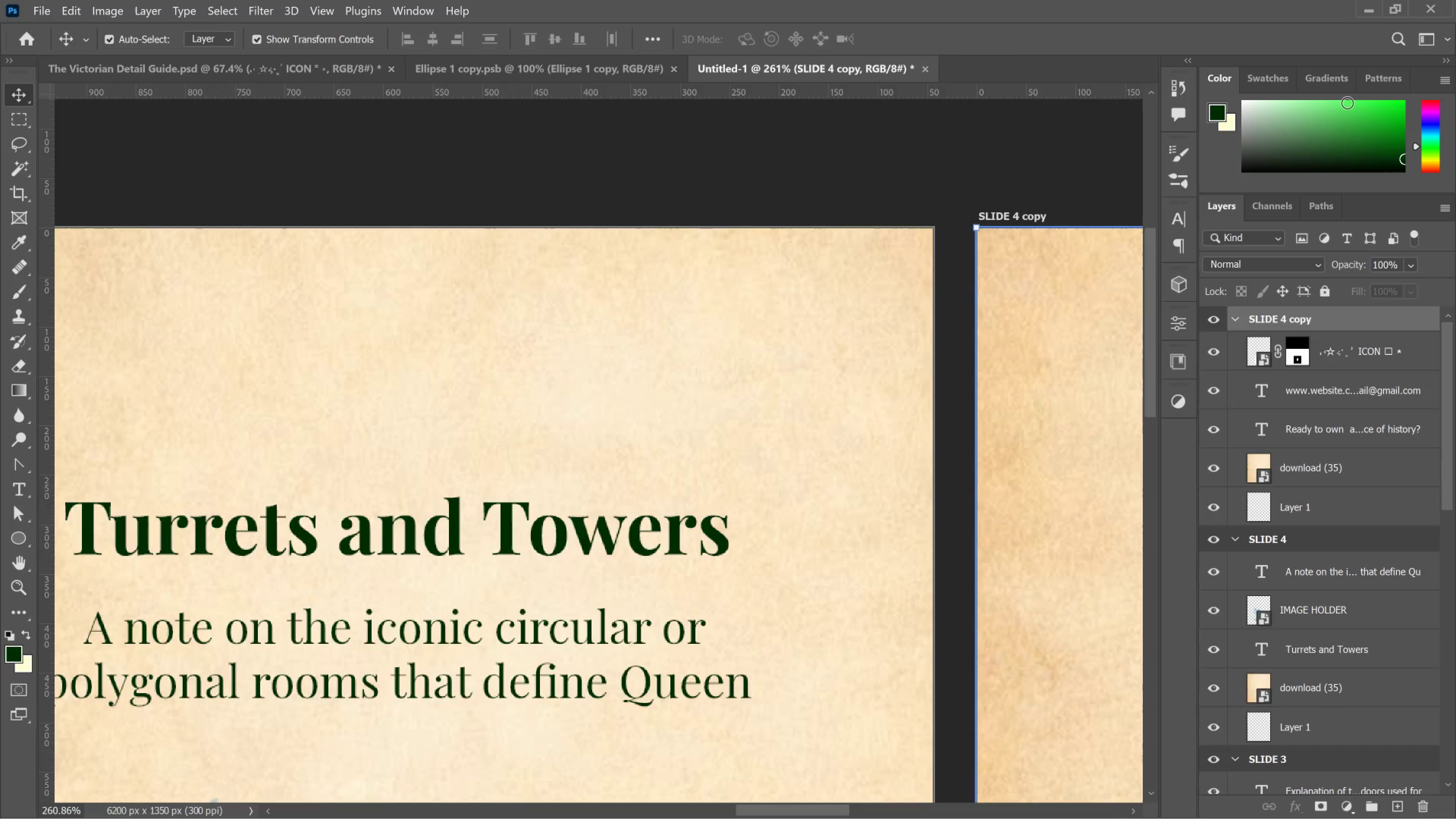 
hold_key(key=AltLeft, duration=1.58)
hold_key(key=AltLeft, duration=0.38)
scroll: coordinate [1048, 163], scroll_direction: up, amount: 43.0
 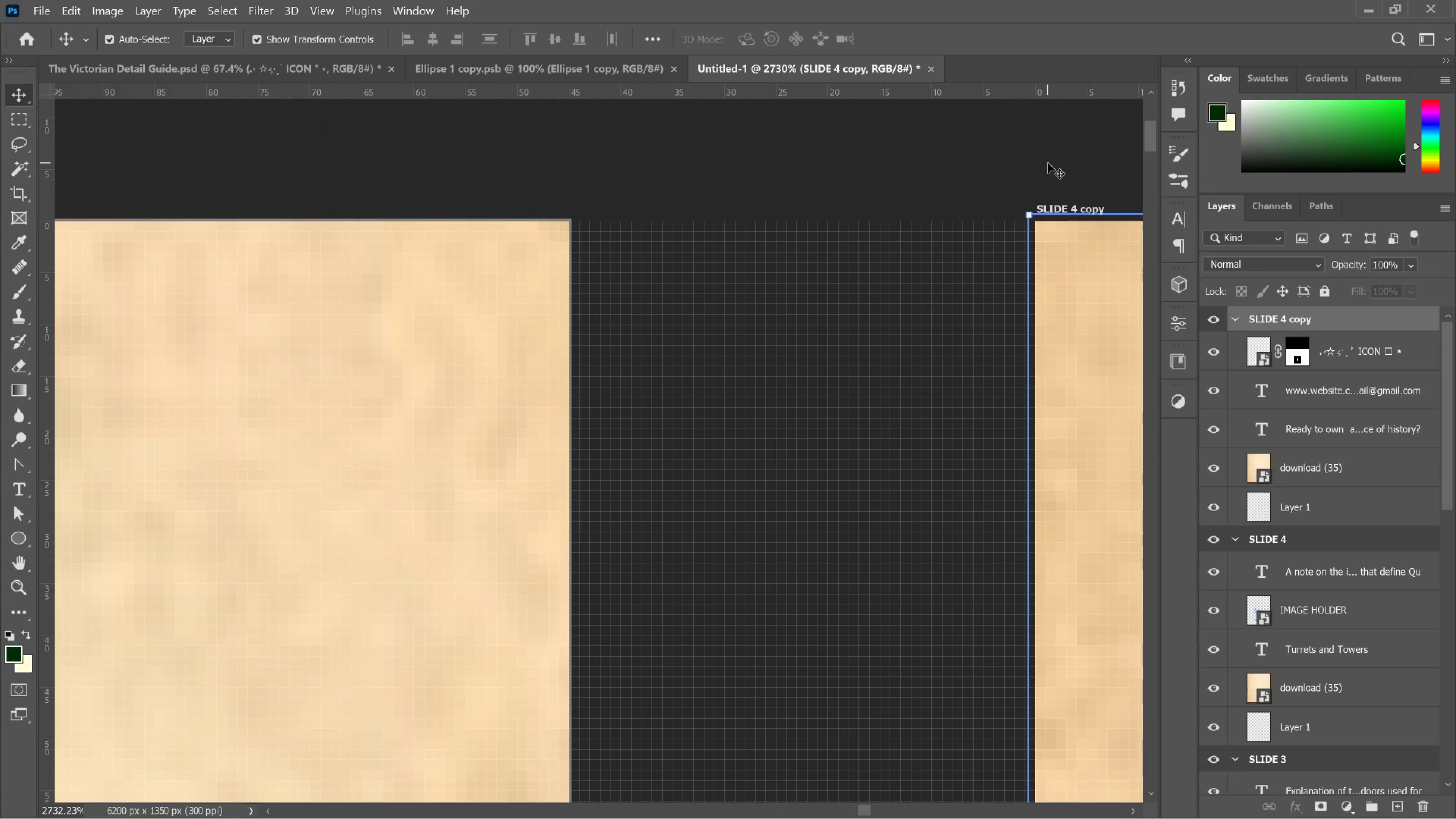 
key(ArrowLeft)
 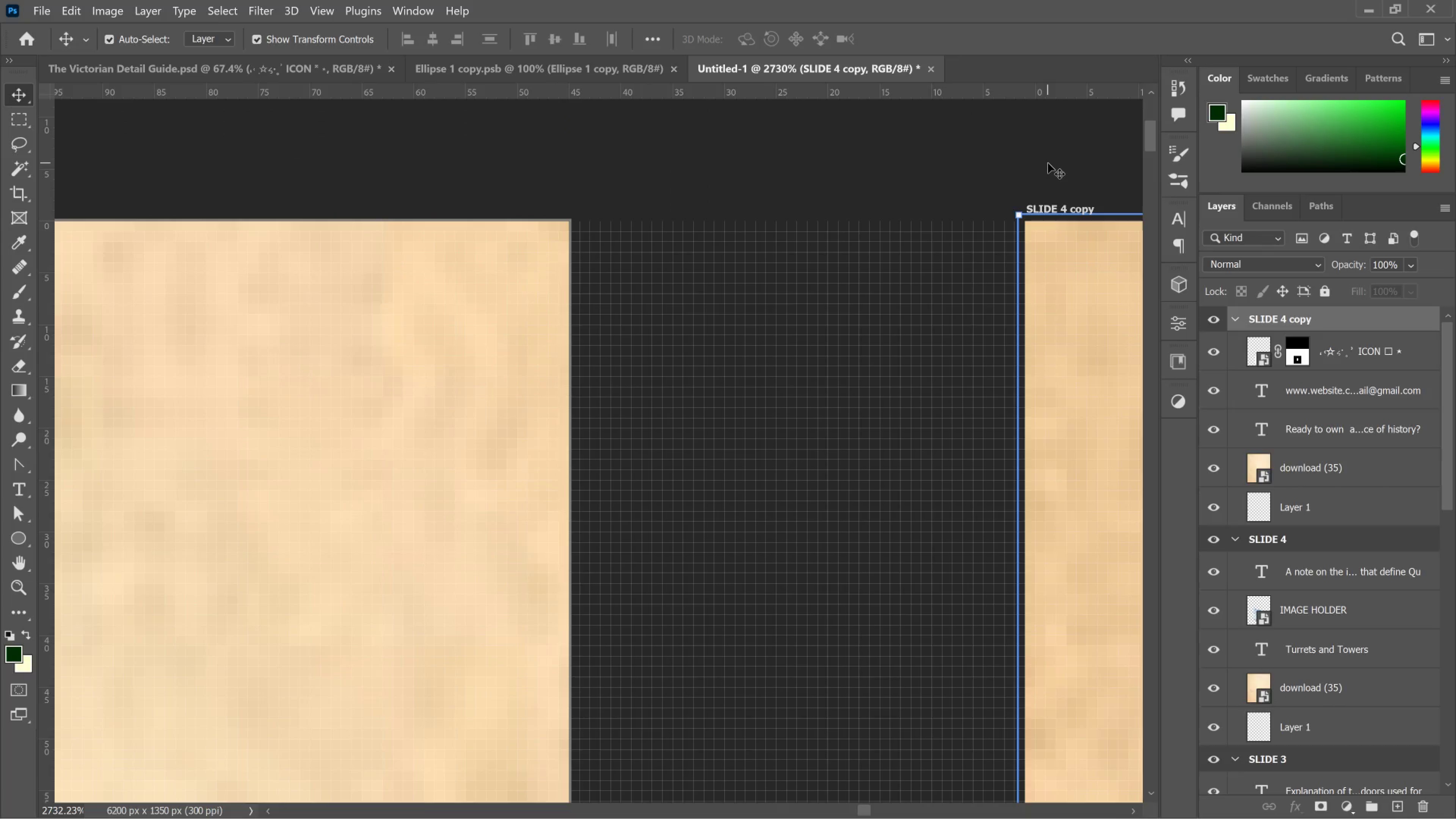 
key(ArrowLeft)
 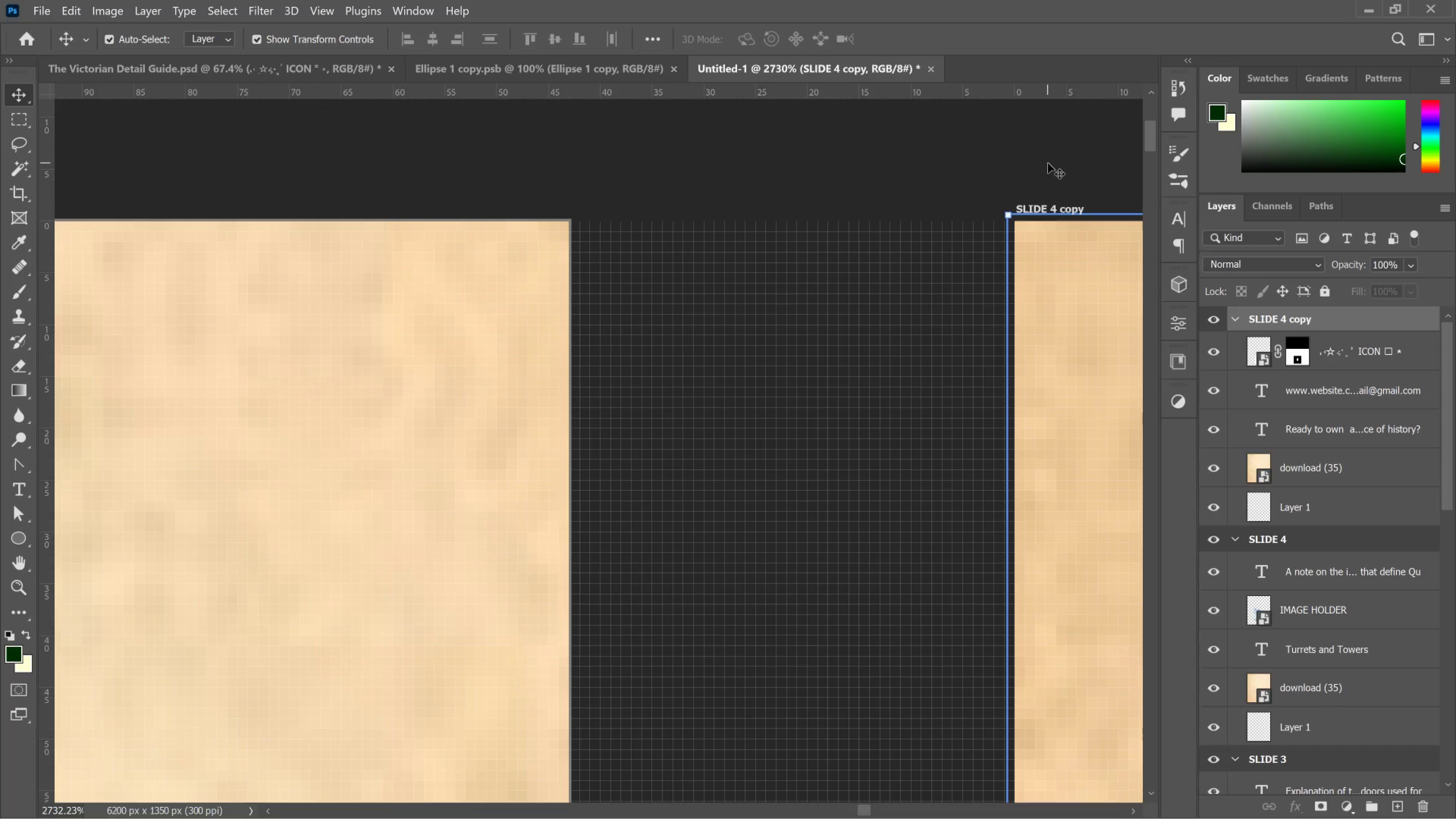 
key(Shift+ArrowLeft)
 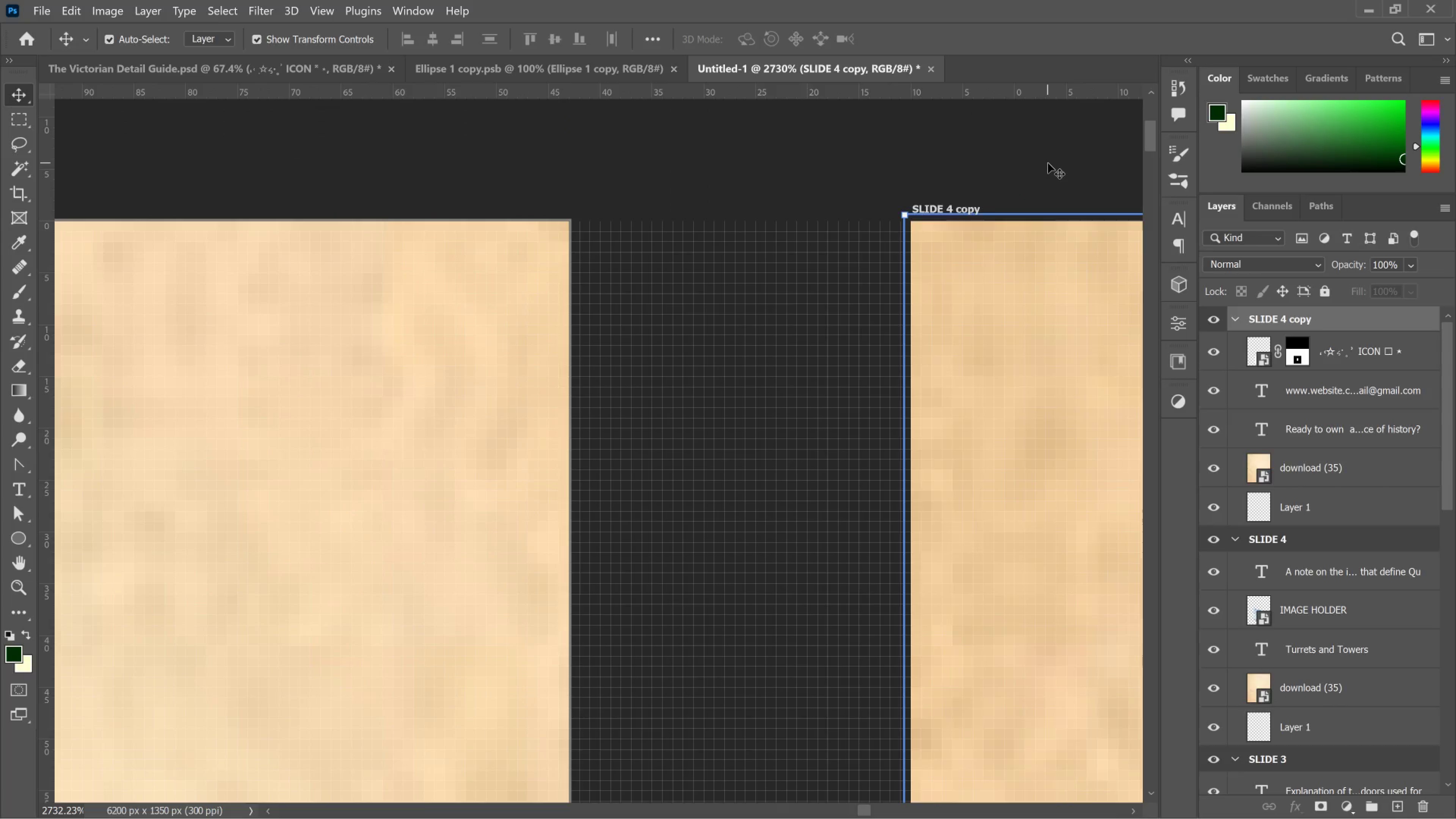 
key(Shift+ArrowLeft)
 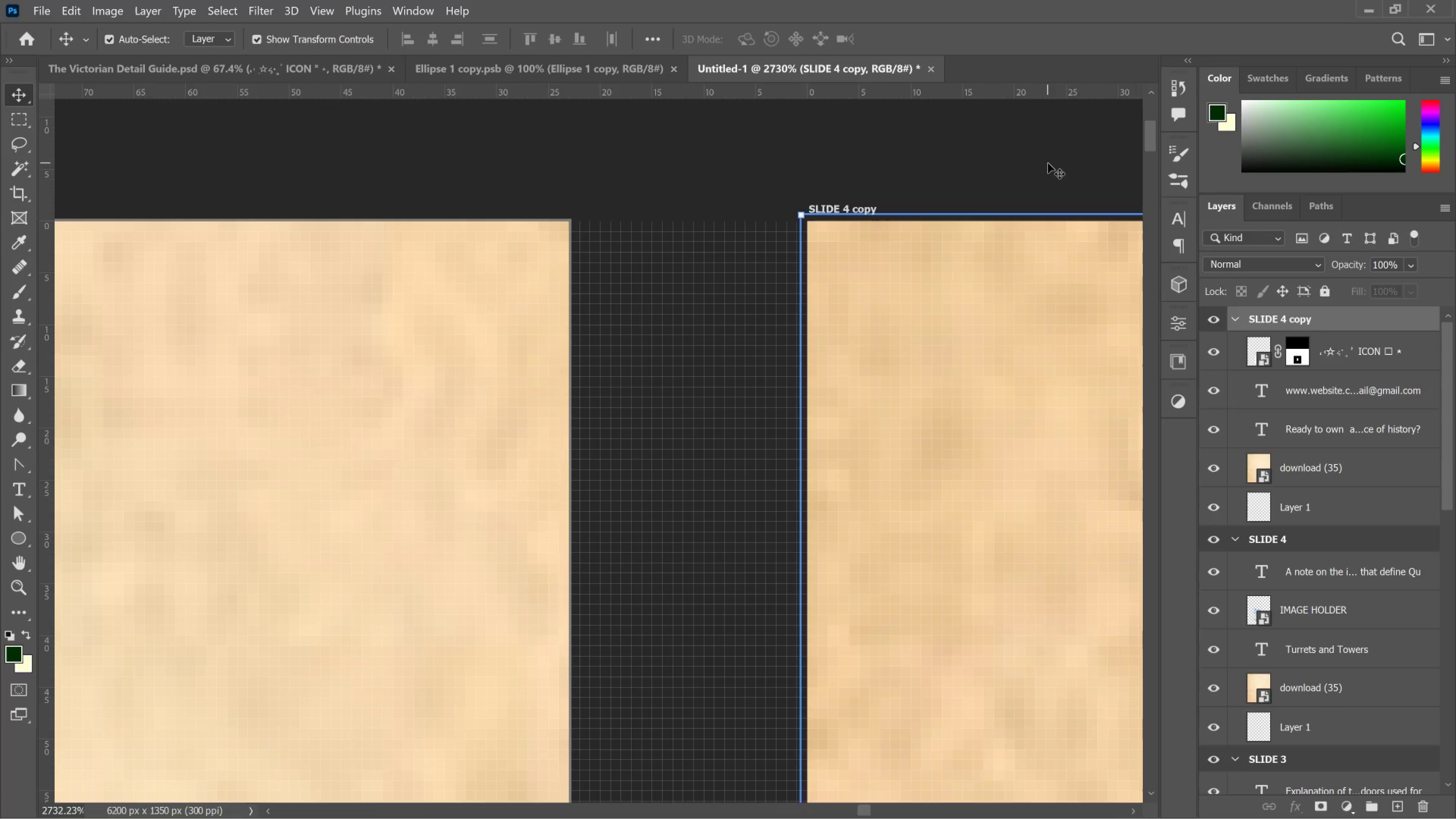 
key(Shift+ArrowLeft)
 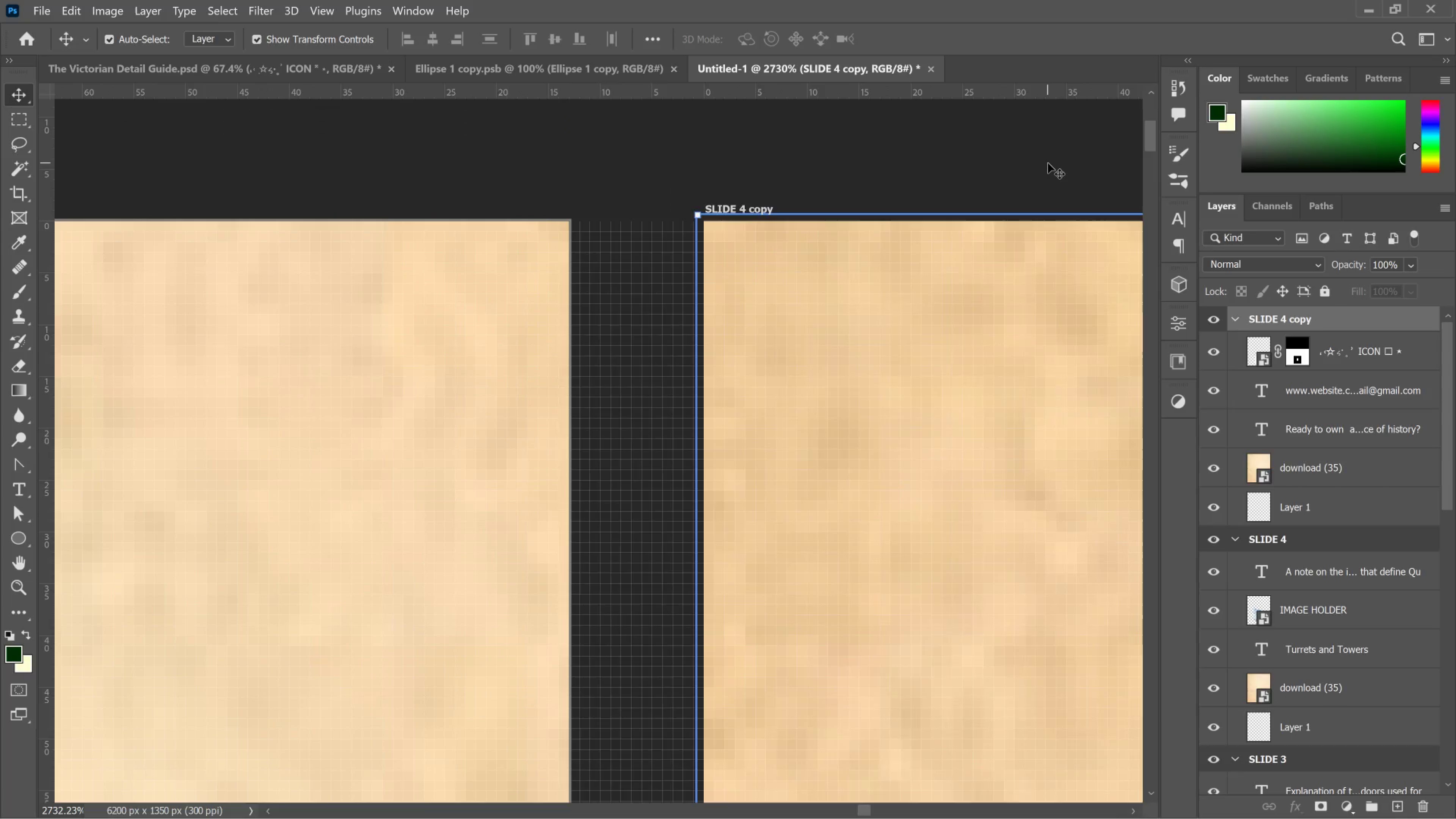 
key(Shift+ArrowLeft)
 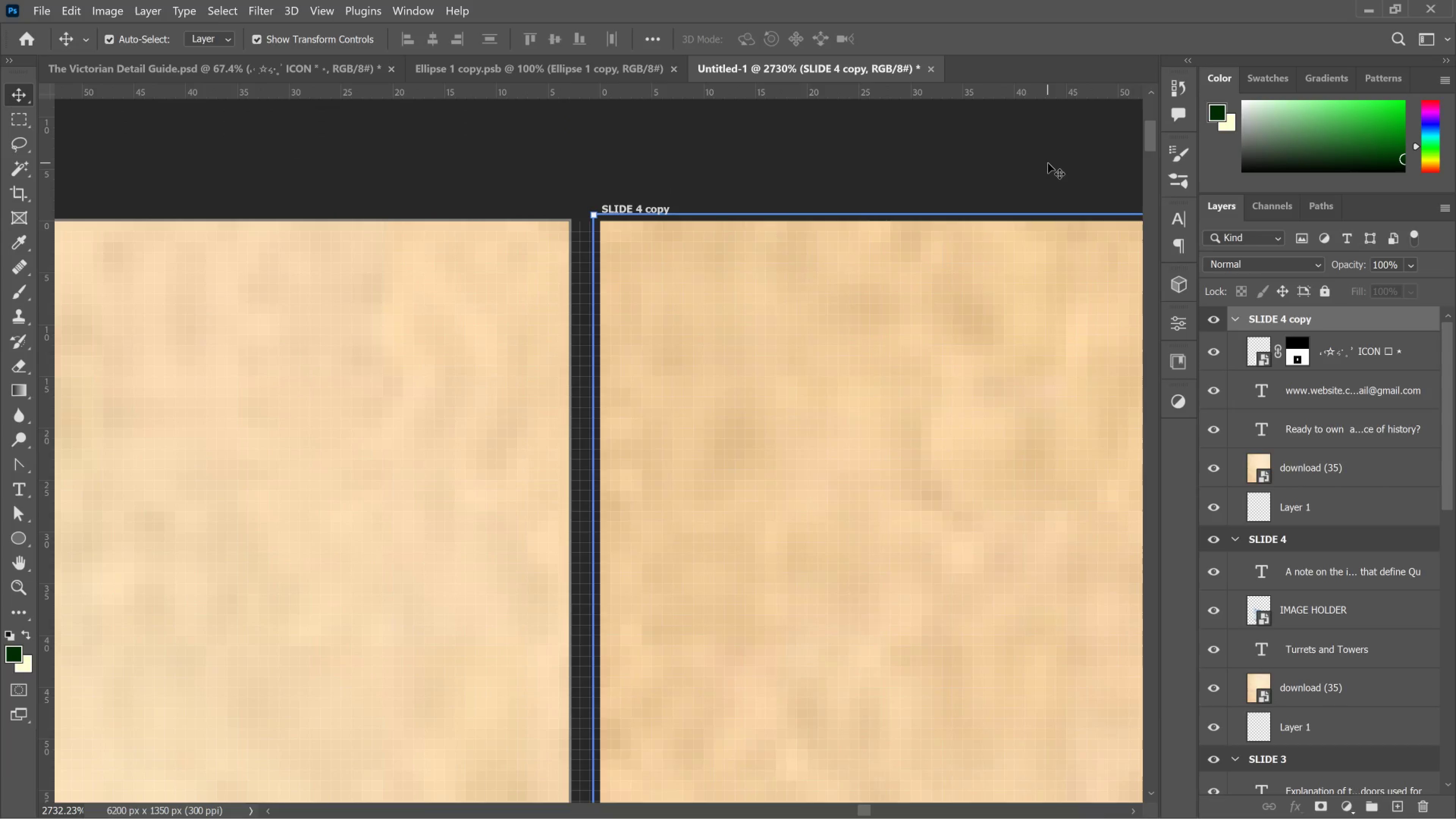 
key(ArrowLeft)
 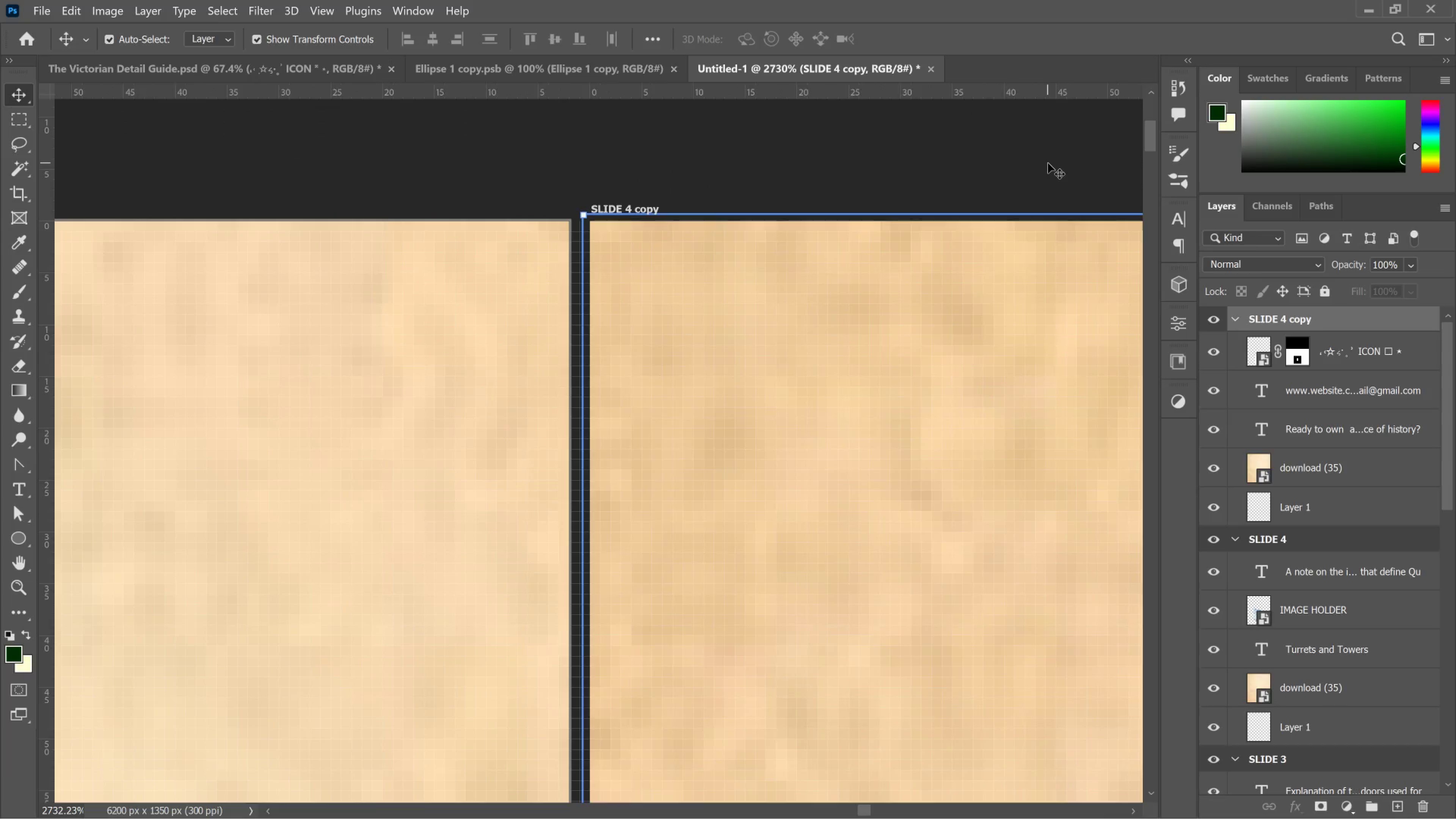 
key(ArrowLeft)
 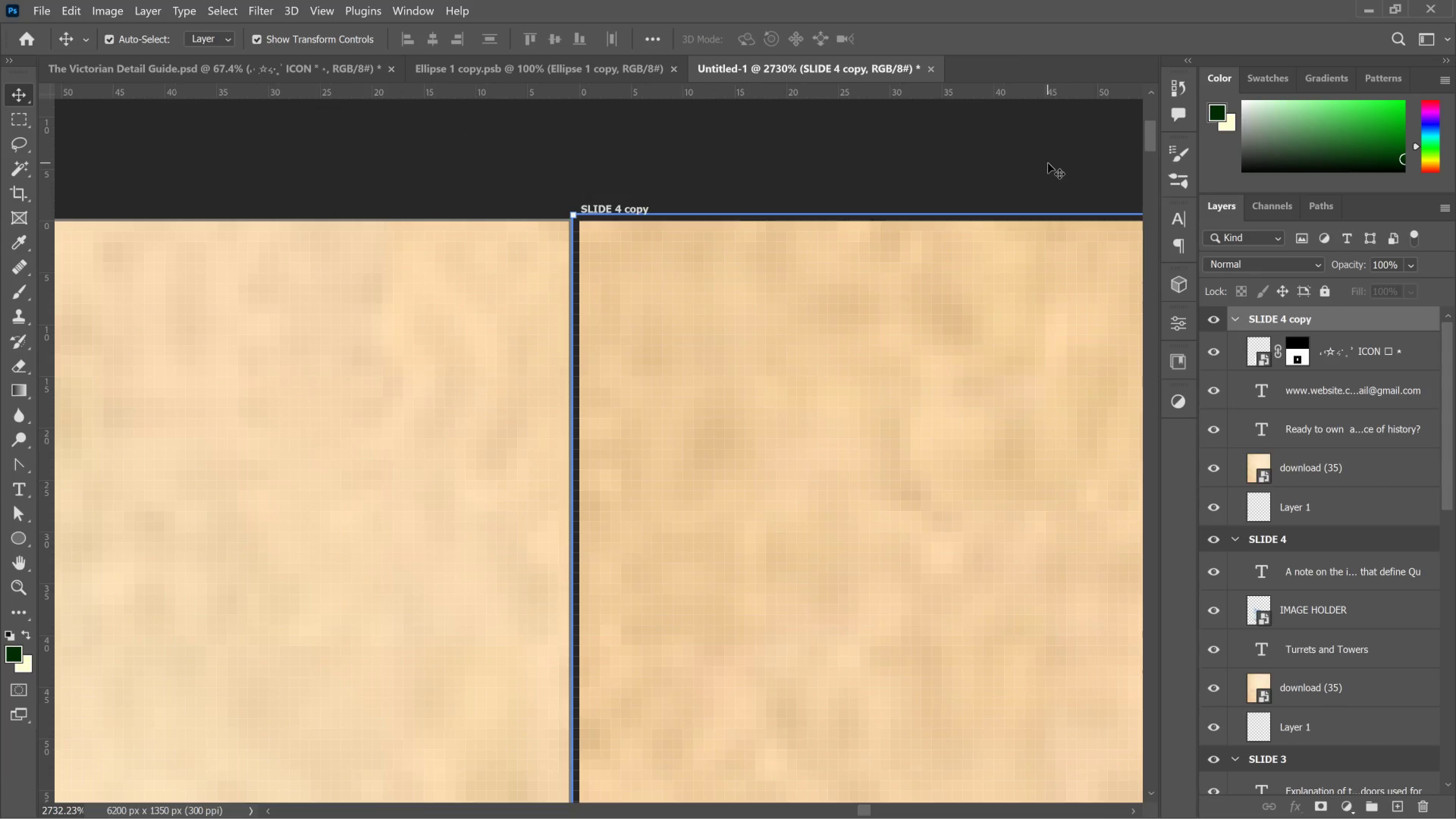 
key(ArrowLeft)
 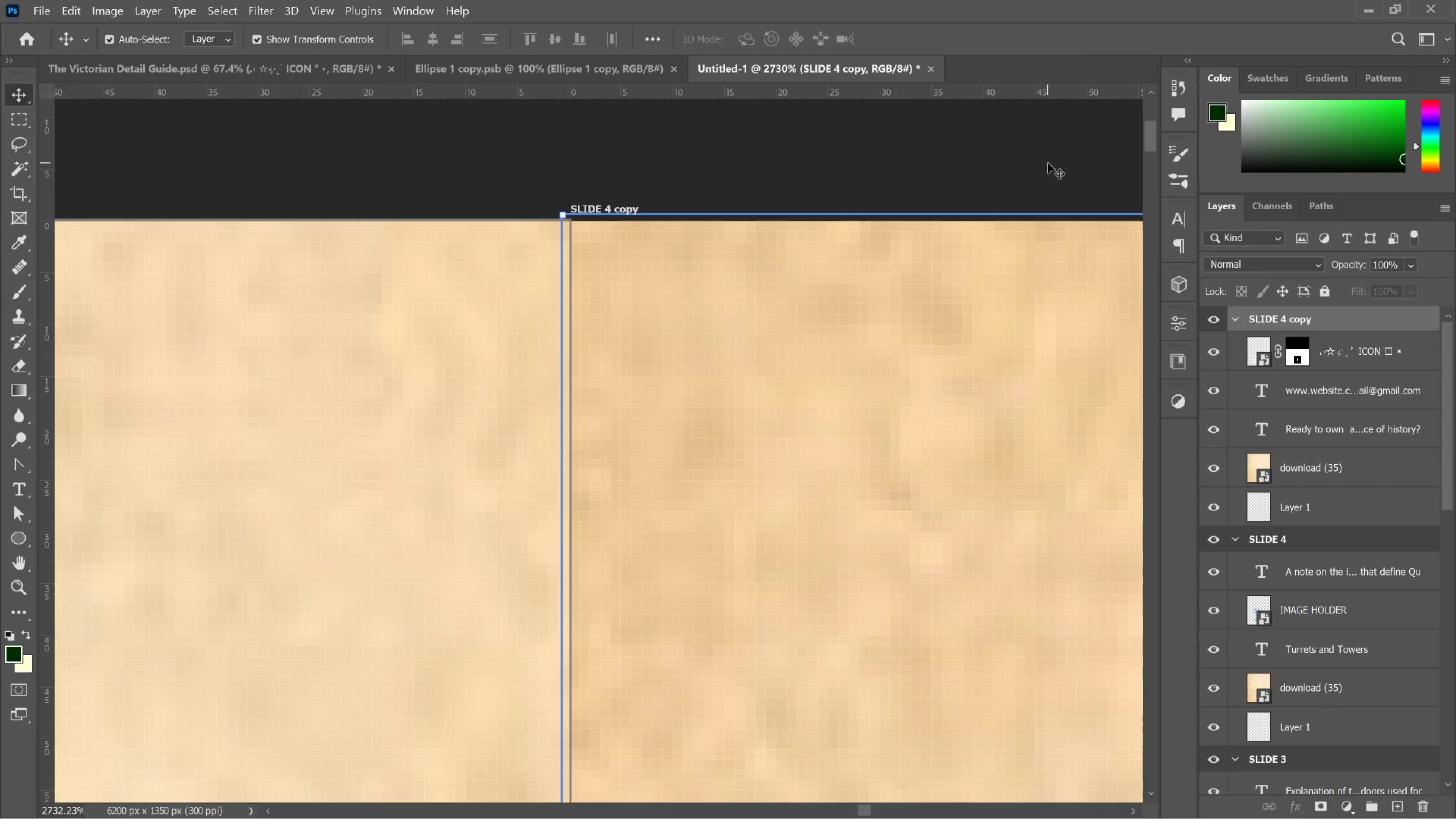 
hold_key(key=AltLeft, duration=1.0)
hold_key(key=AltLeft, duration=1.26)
scroll: coordinate [517, 178], scroll_direction: up, amount: 35.0
 